 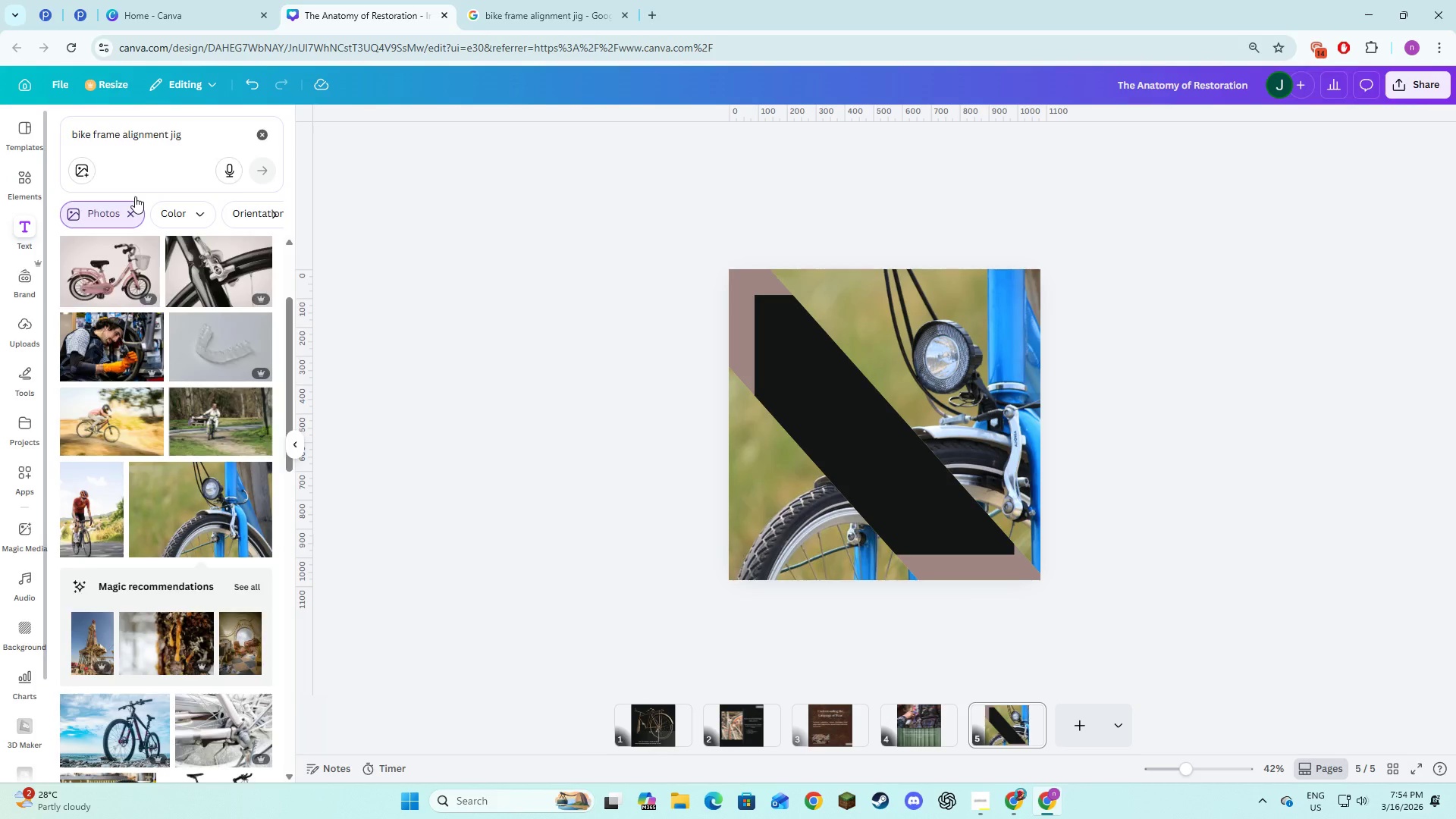 
left_click([166, 182])
 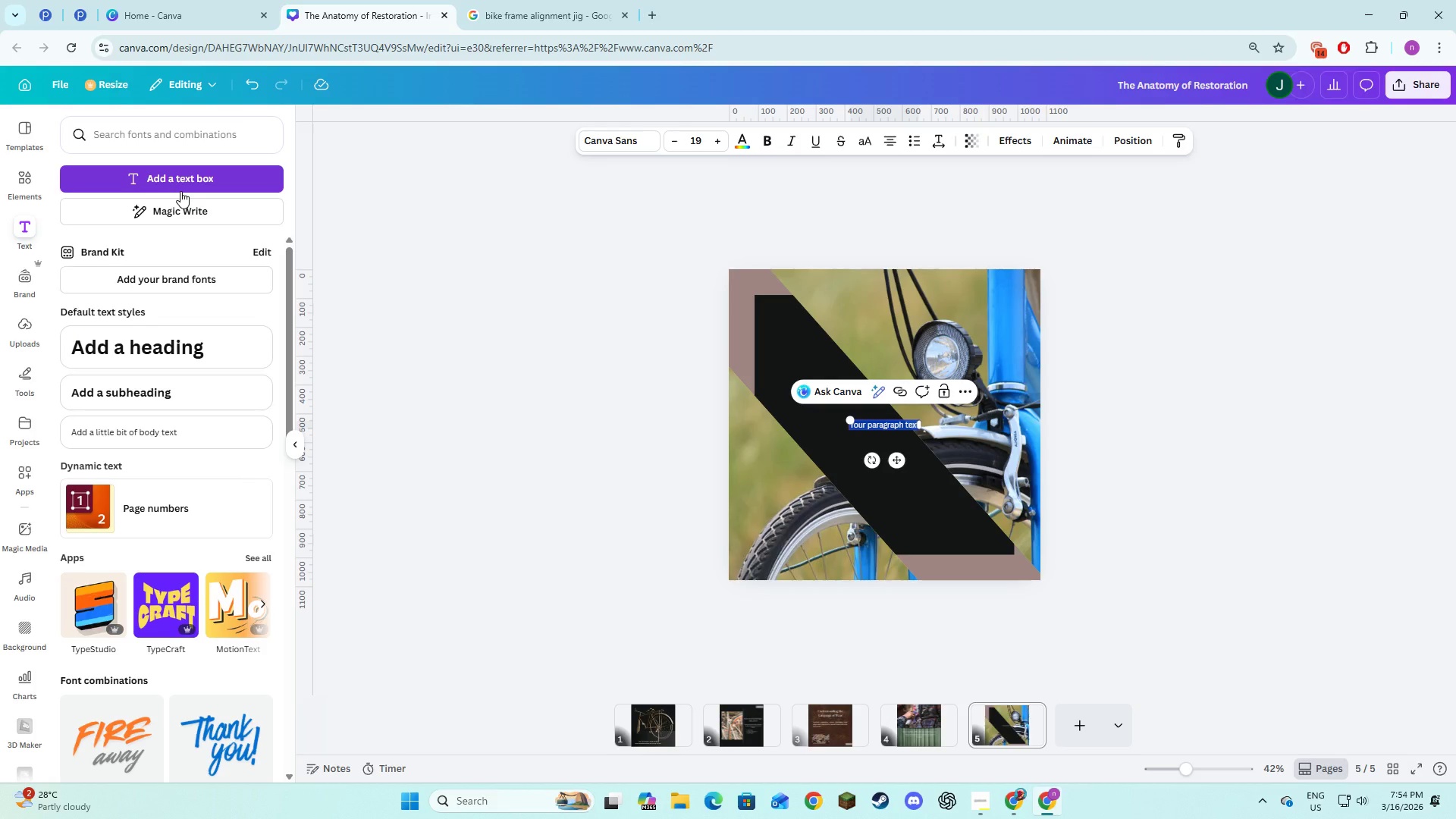 
type(Geometry Restored to Performance Standard )
 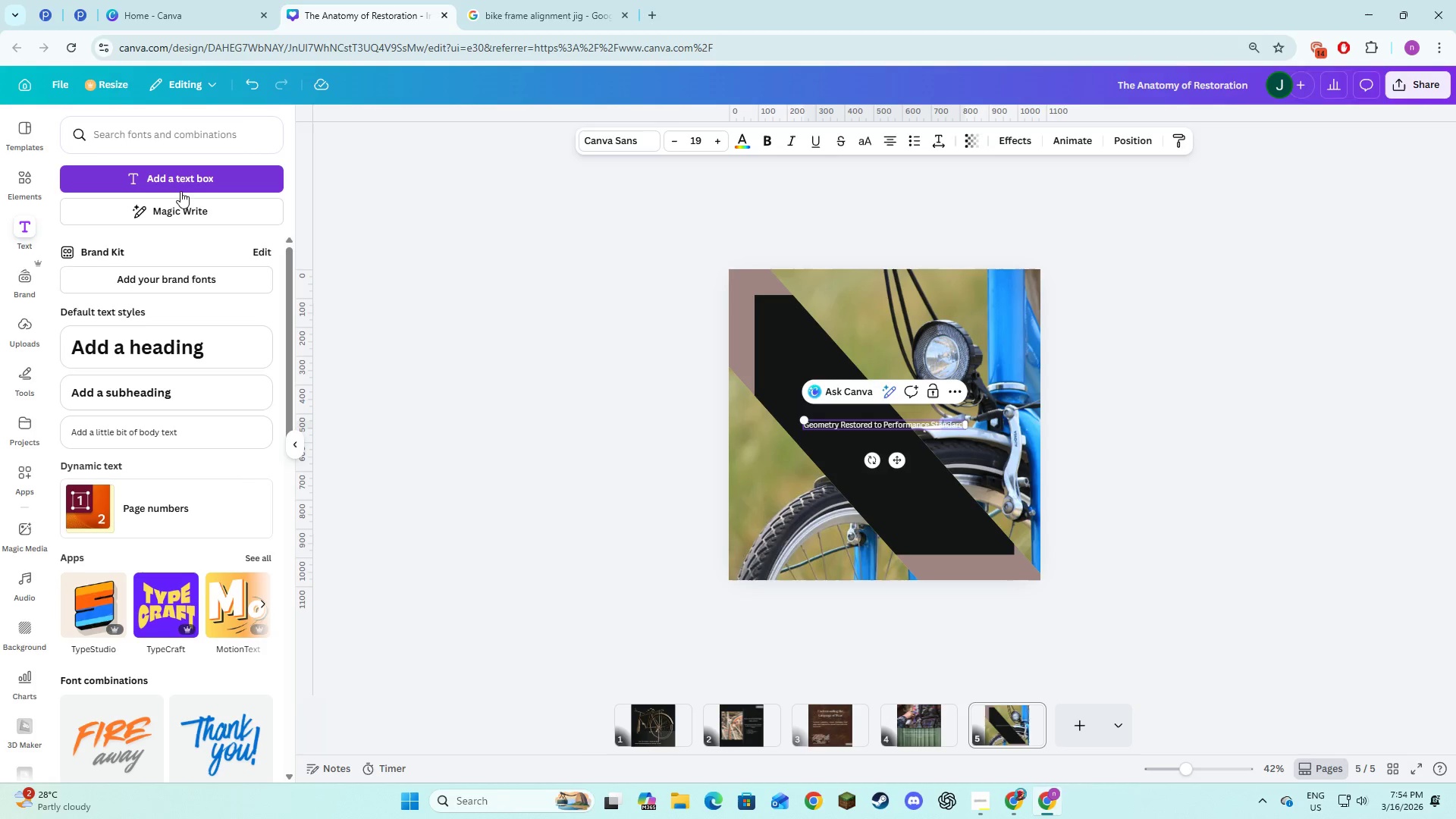 
key(Control+A)
 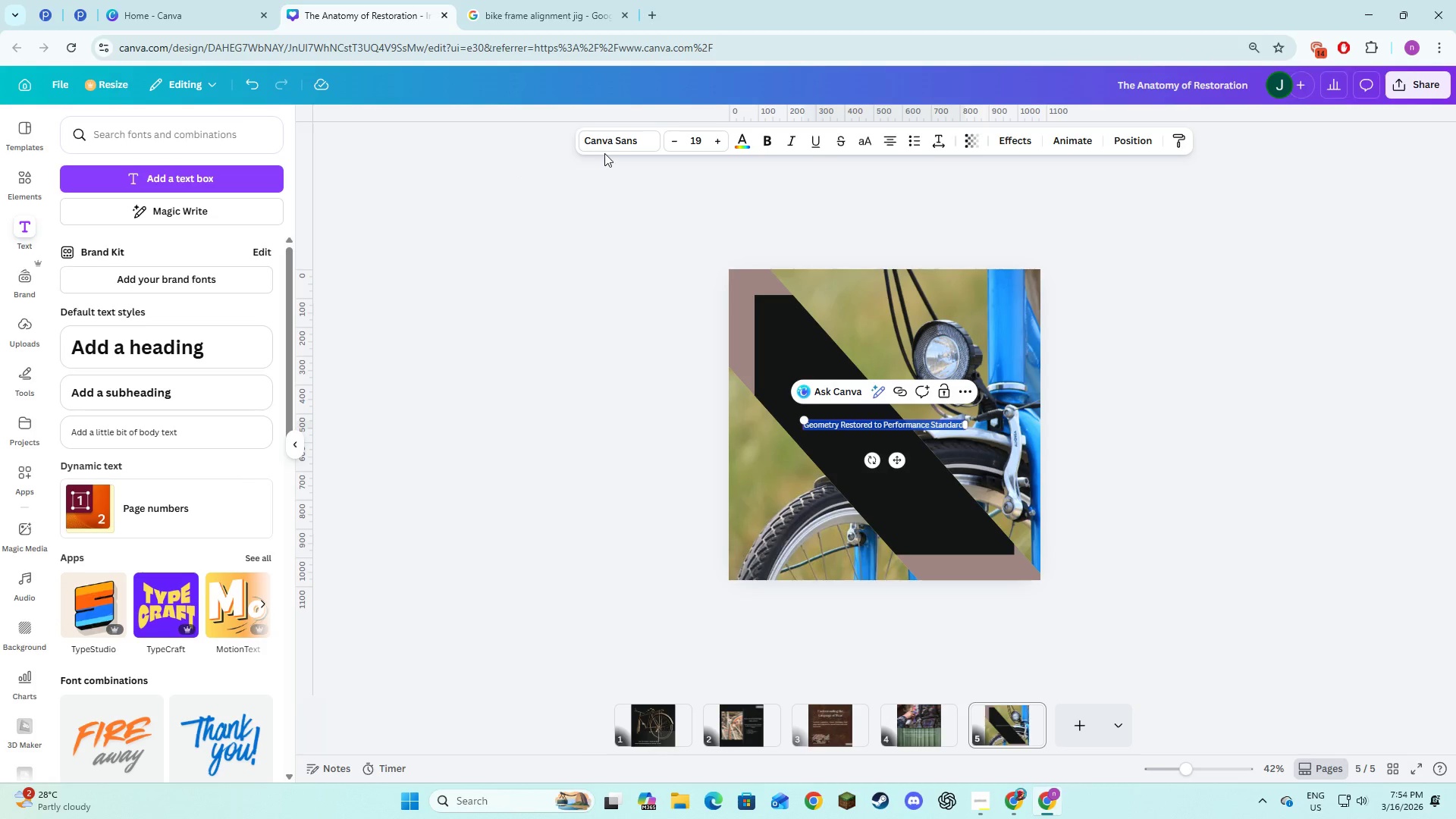 
left_click([610, 149])
 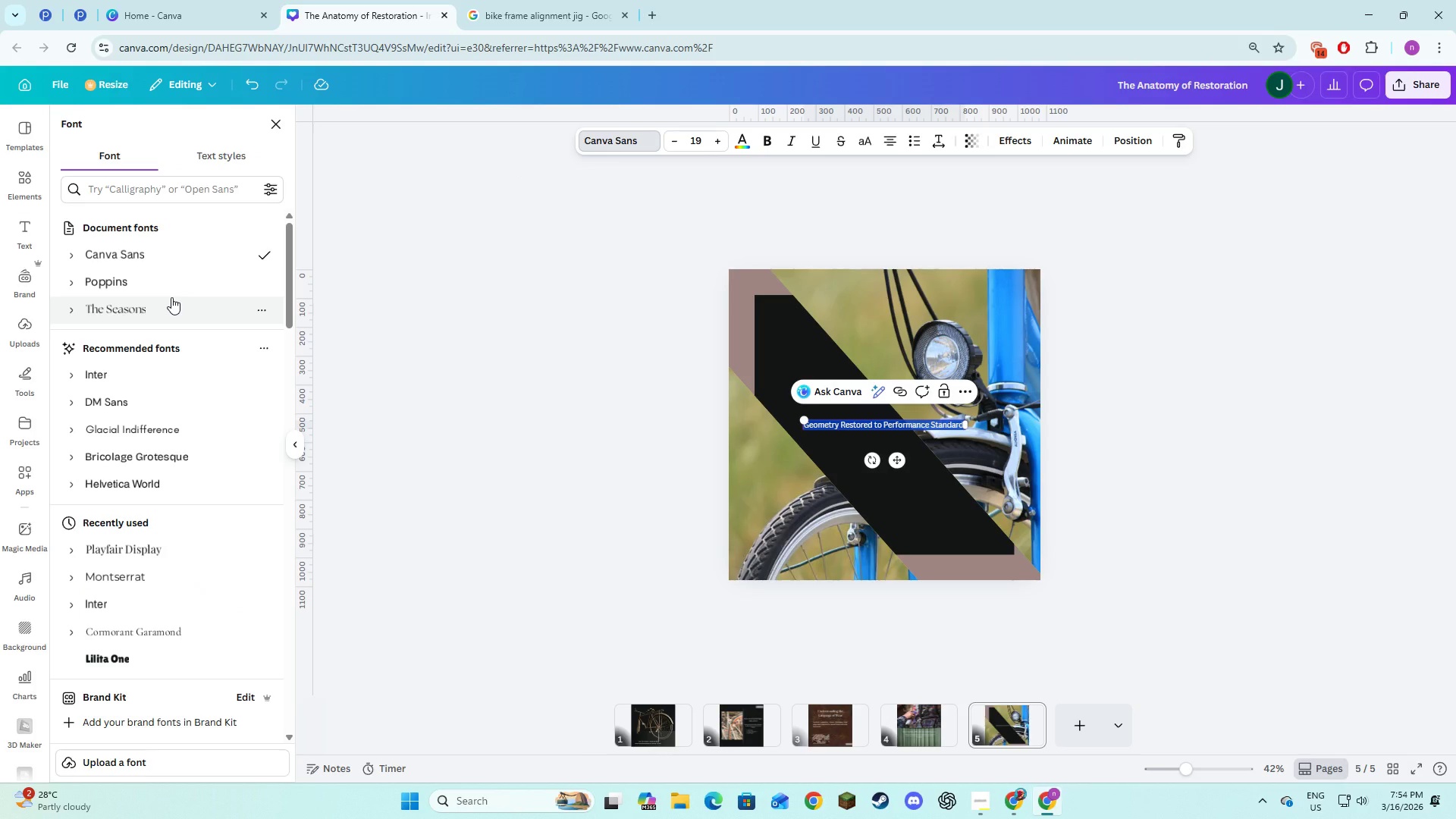 
left_click([171, 297])
 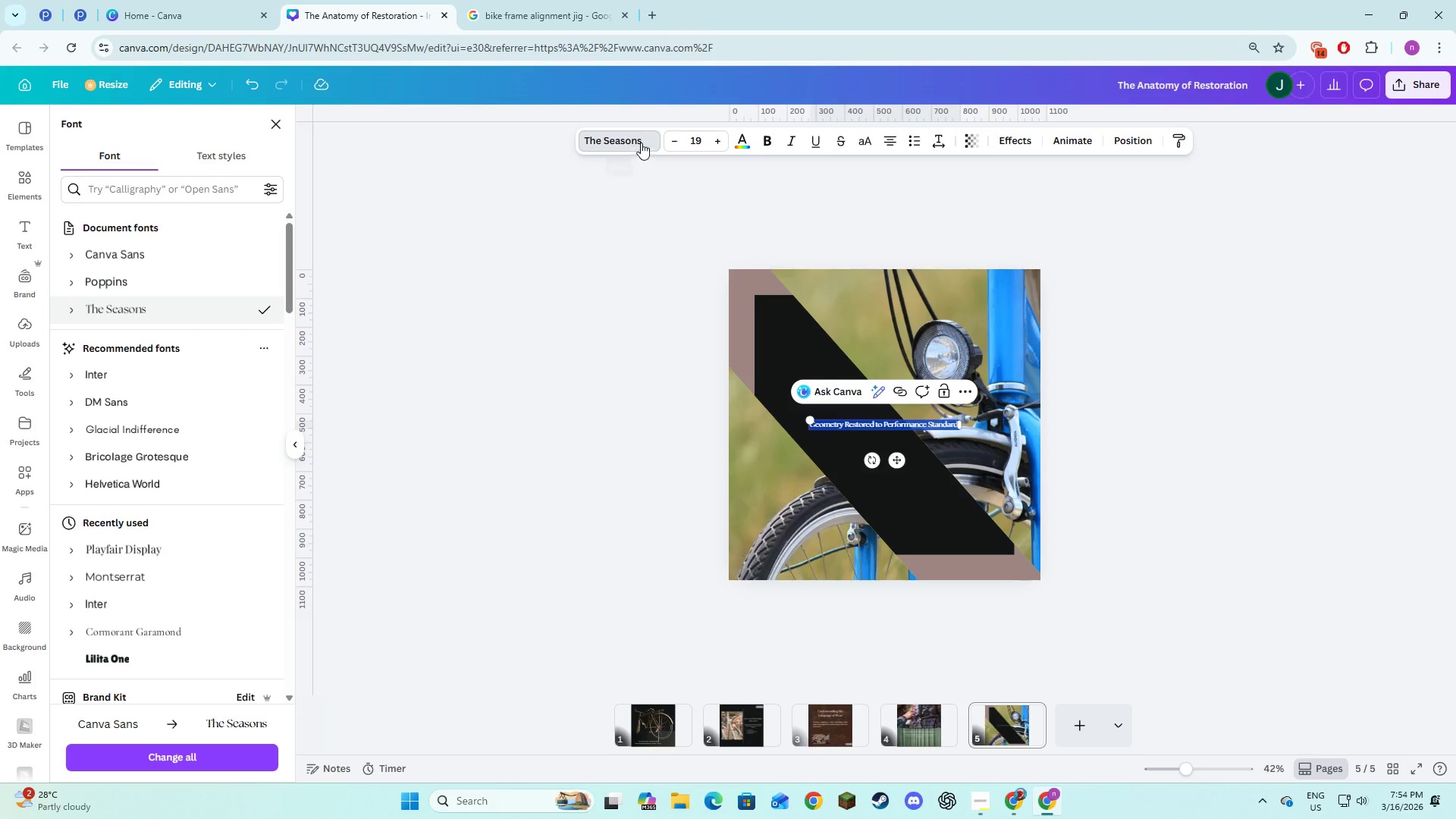 
left_click([64, 309])
 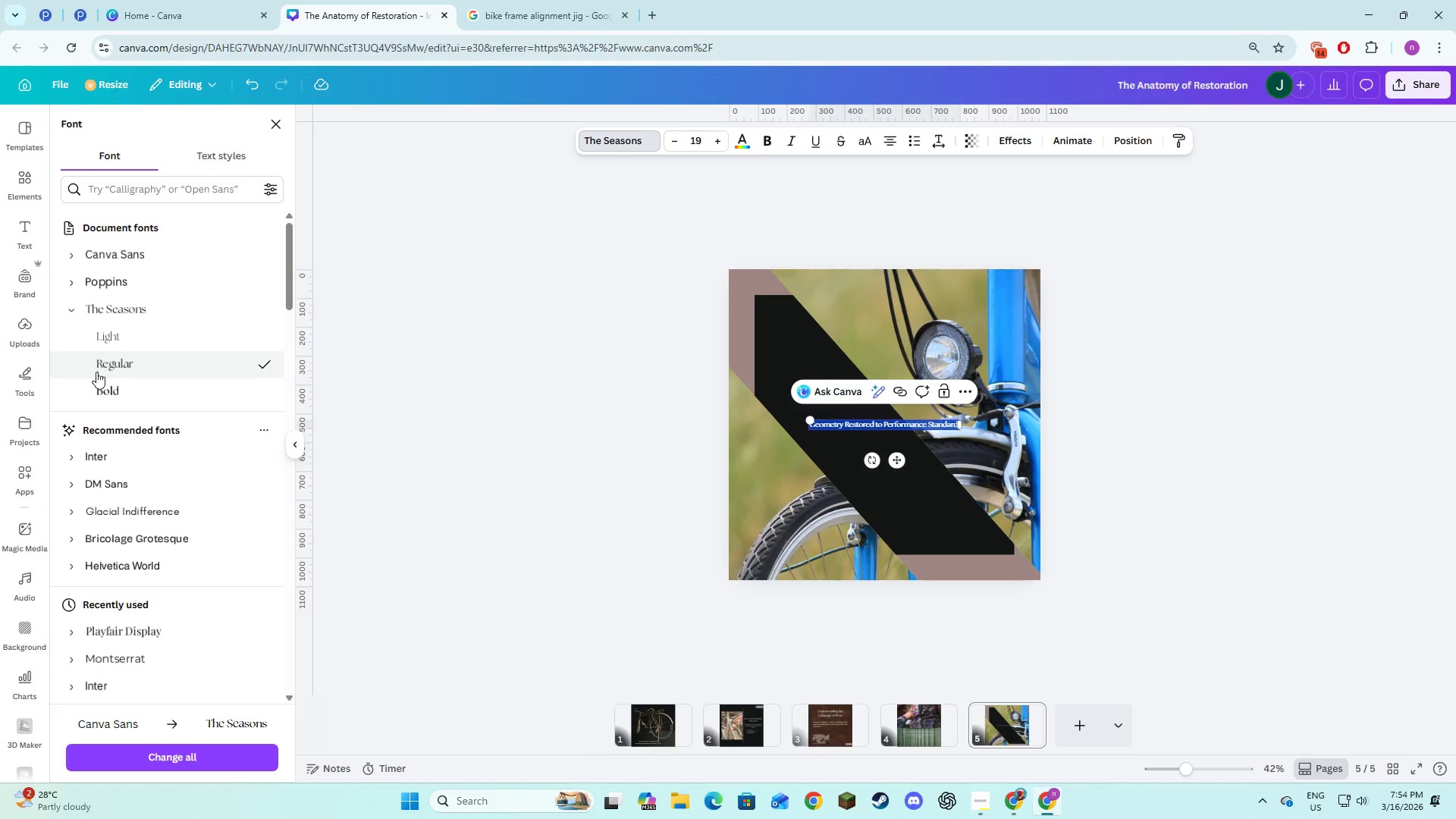 
left_click([98, 384])
 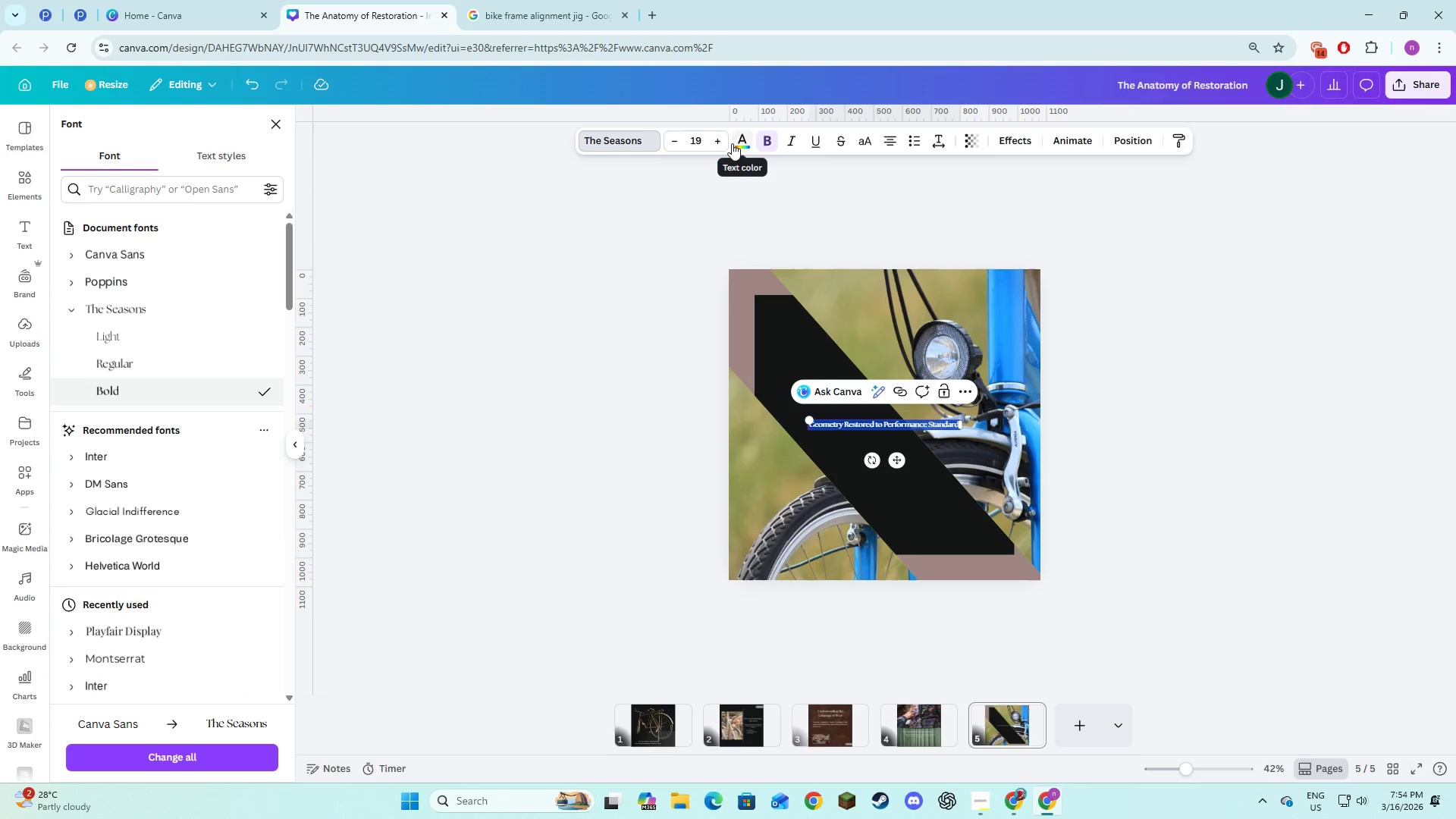 
double_click([723, 137])
 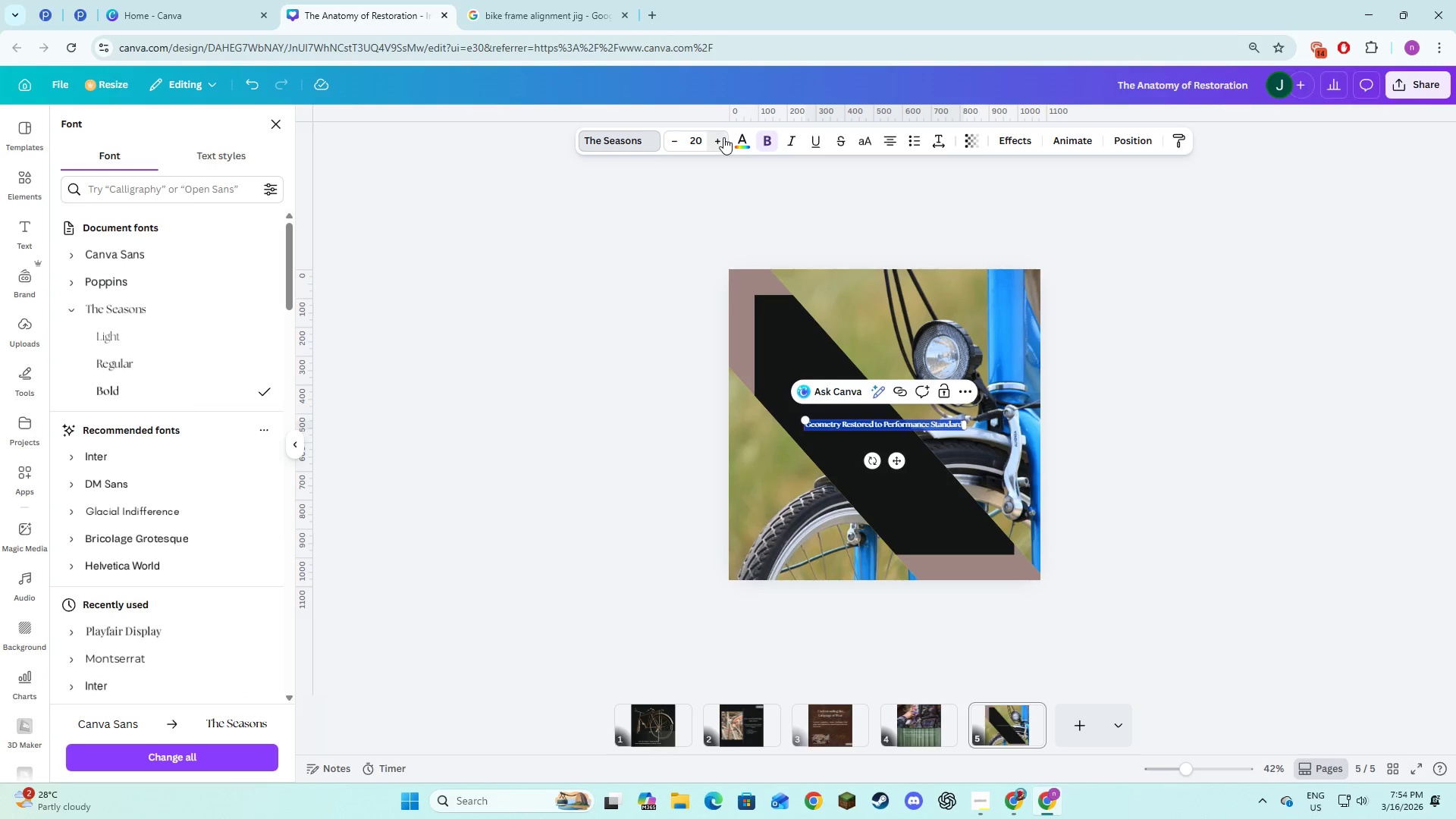 
triple_click([723, 137])
 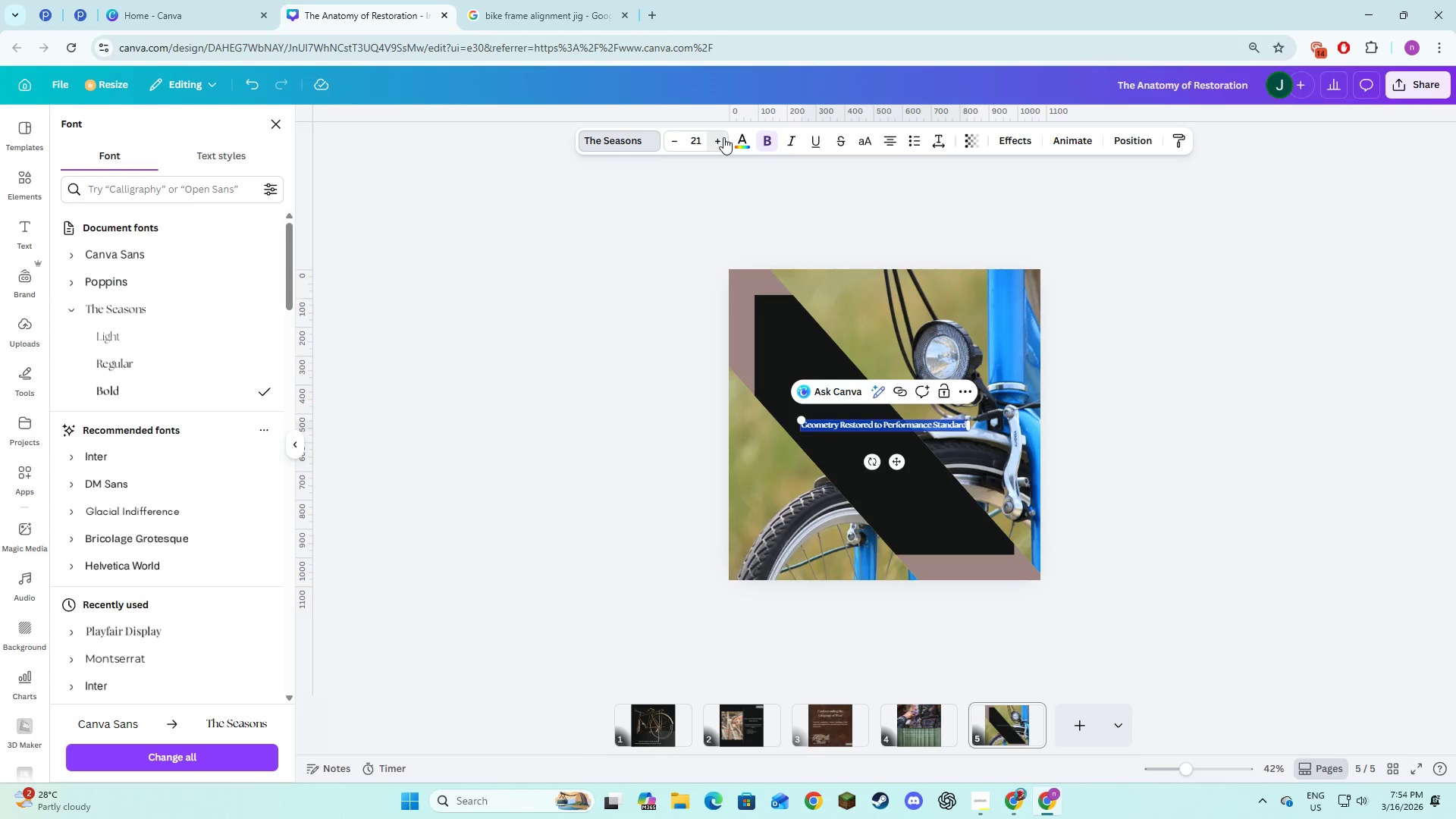 
triple_click([723, 137])
 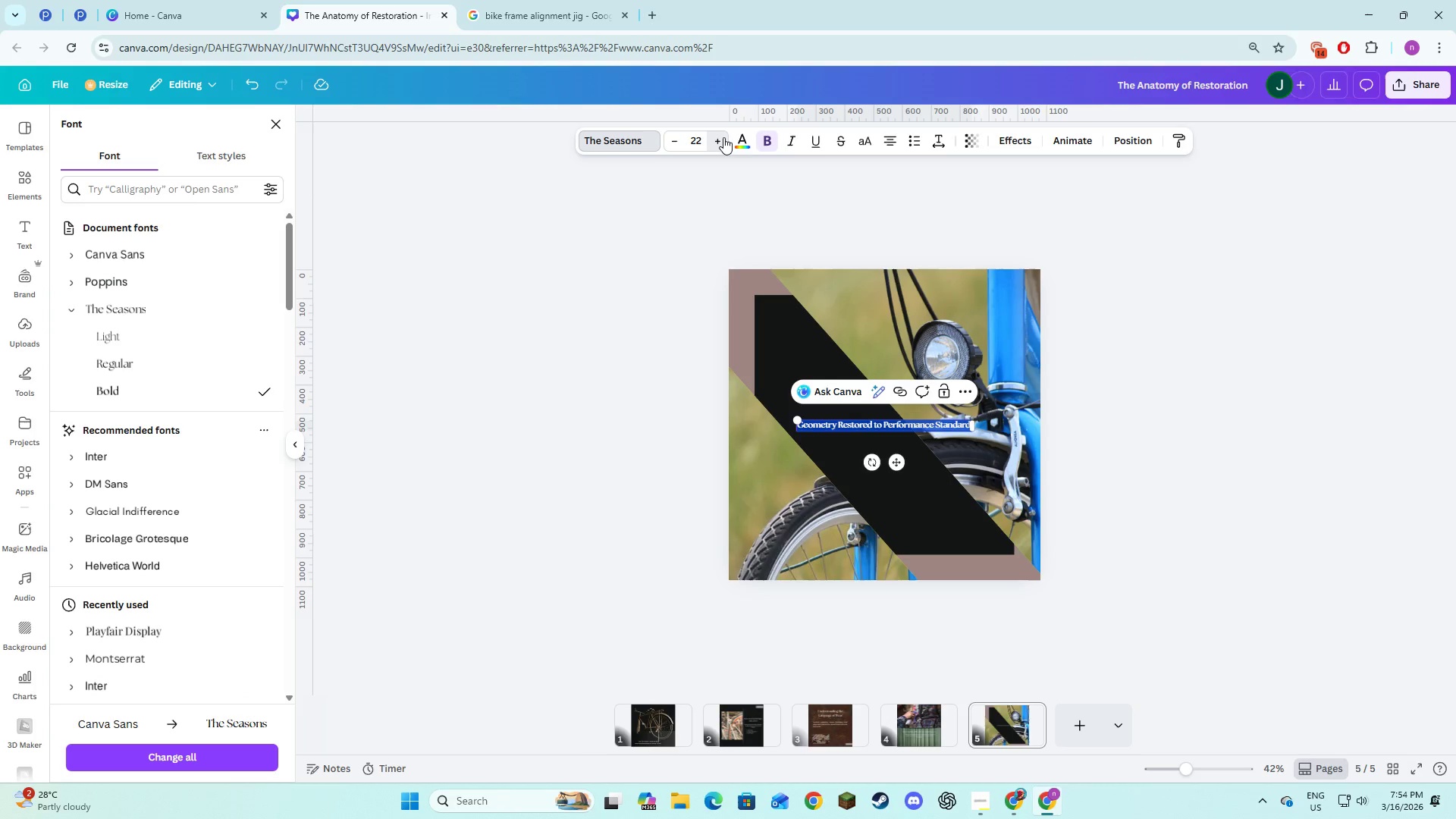 
triple_click([723, 137])
 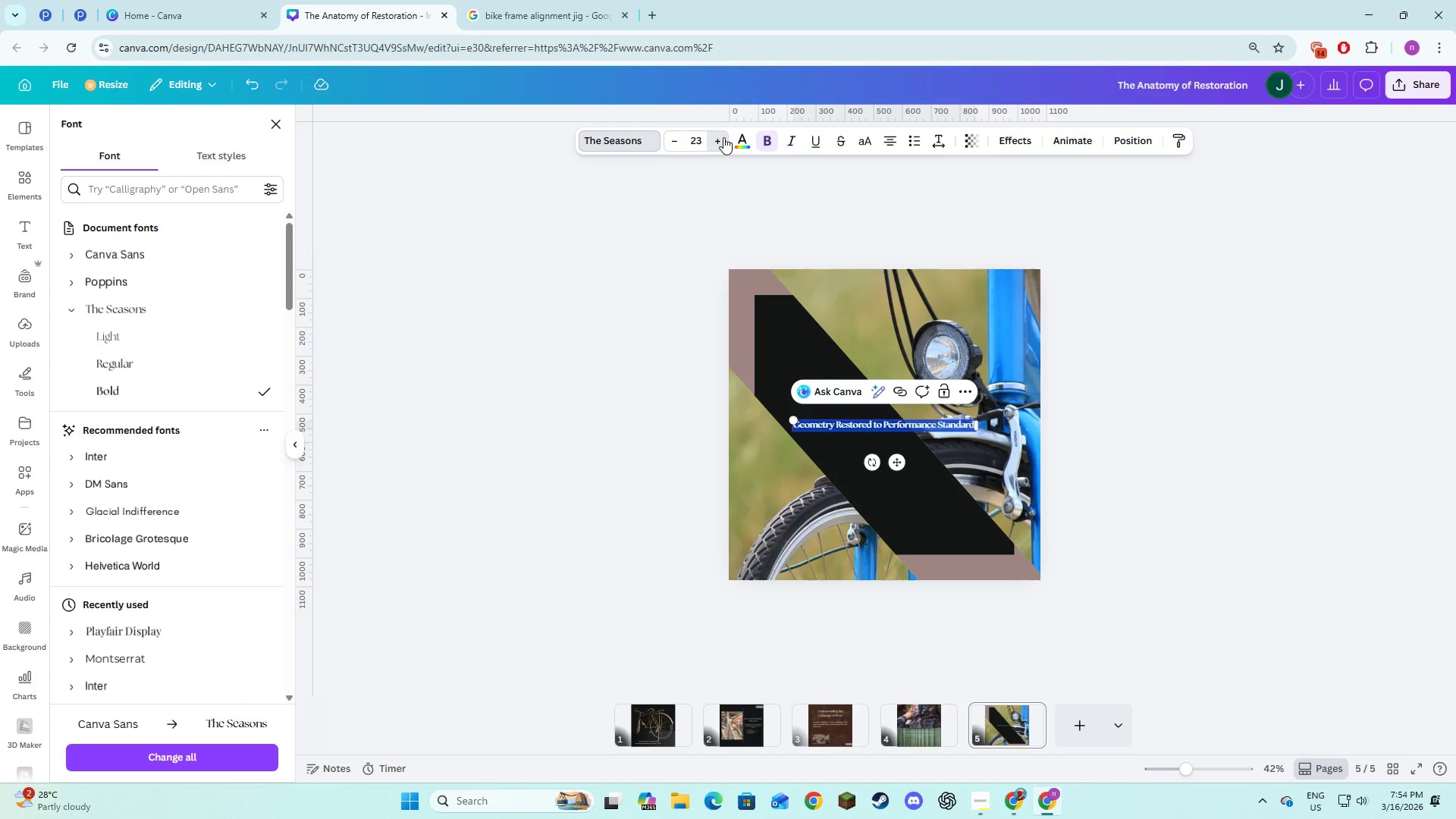 
triple_click([723, 137])
 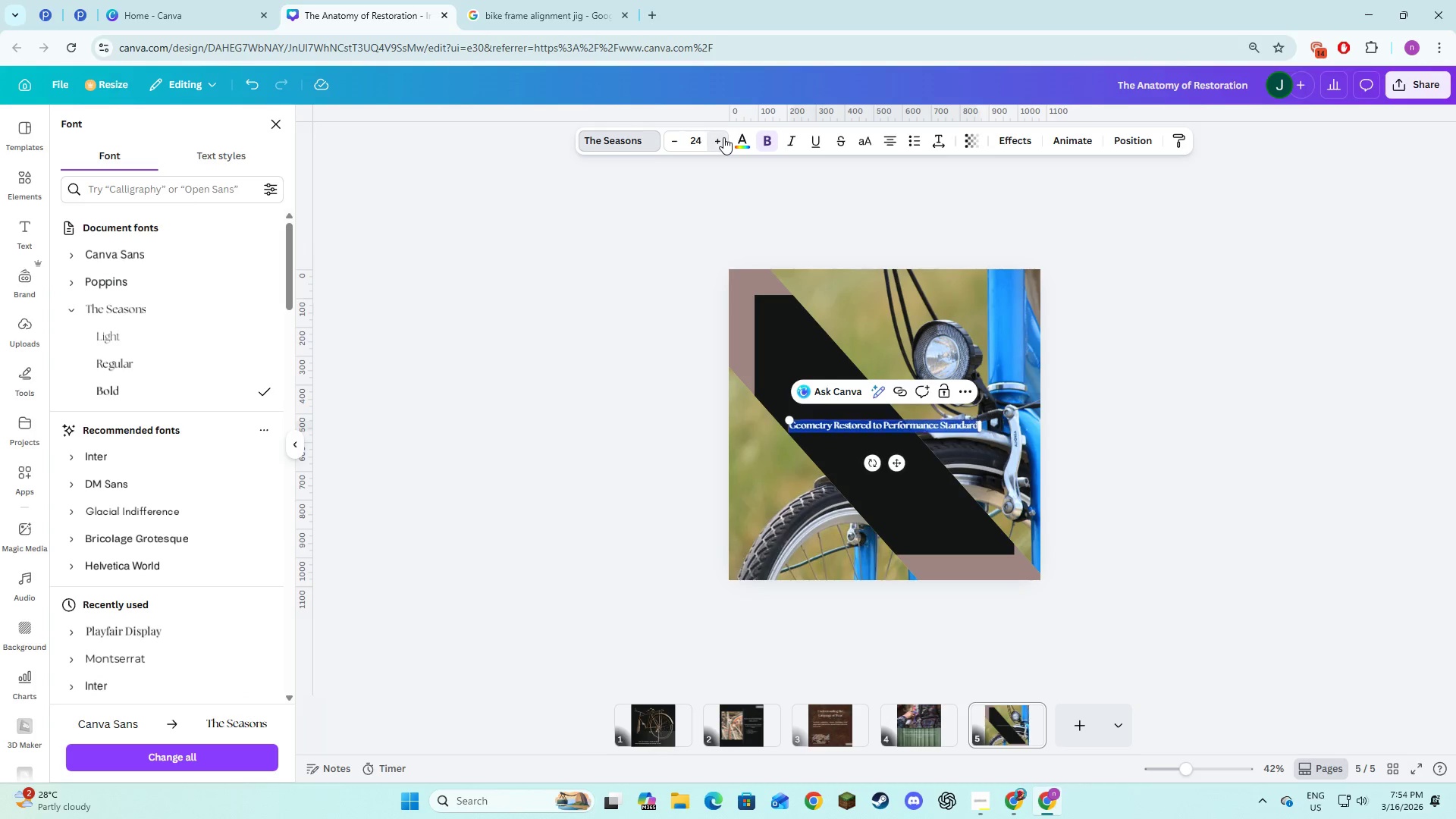 
triple_click([723, 137])
 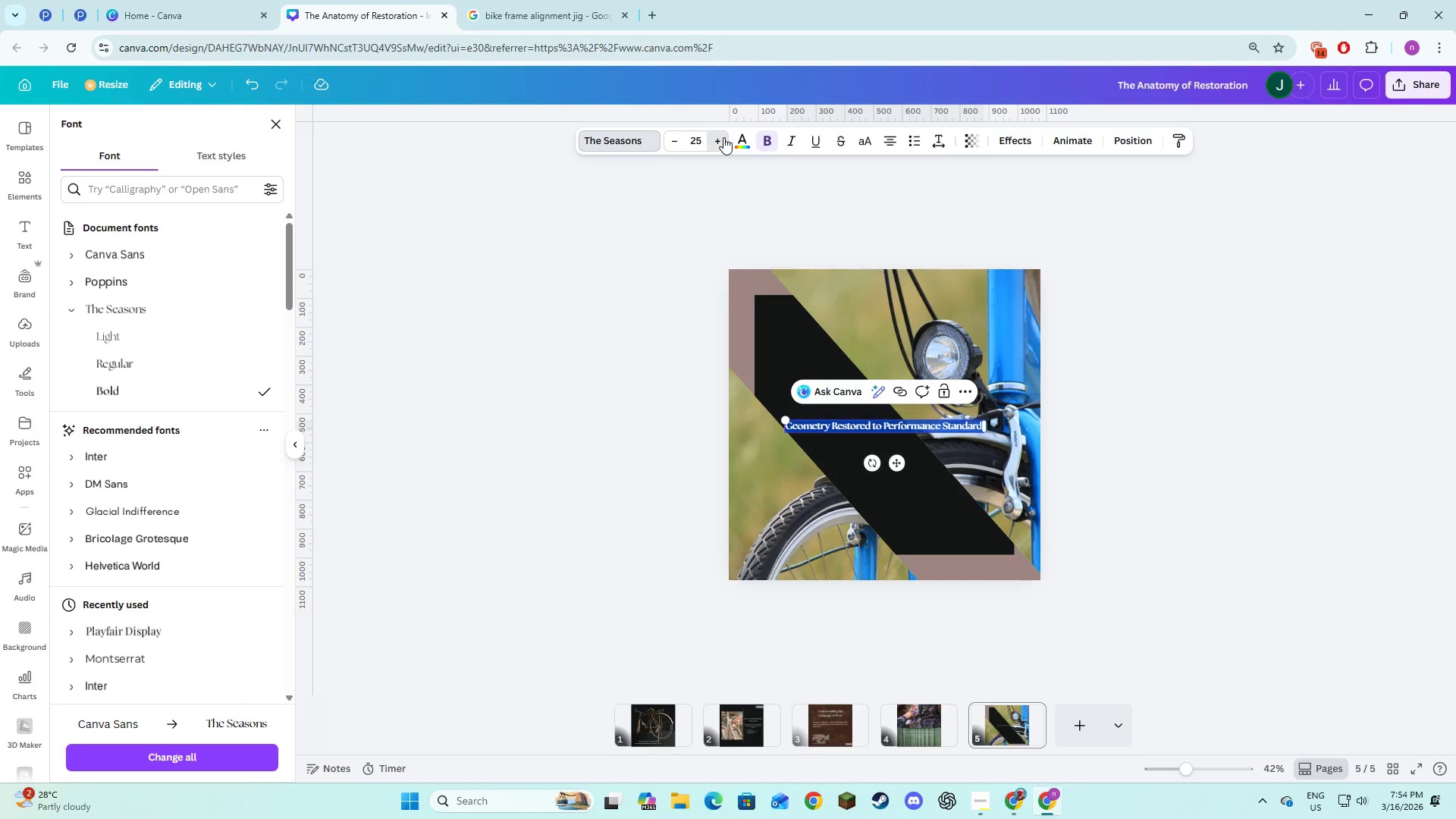 
triple_click([723, 137])
 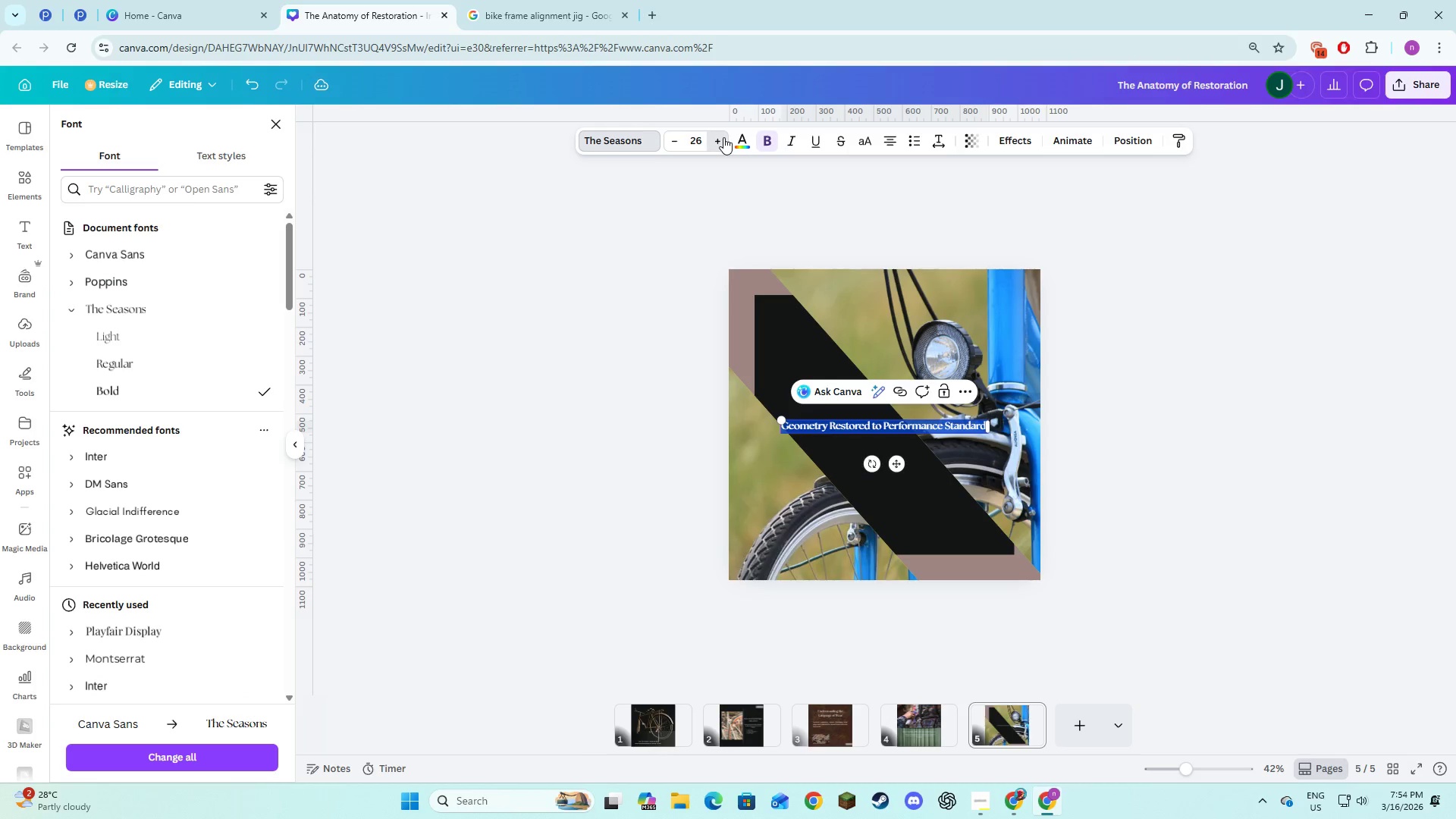 
triple_click([723, 137])
 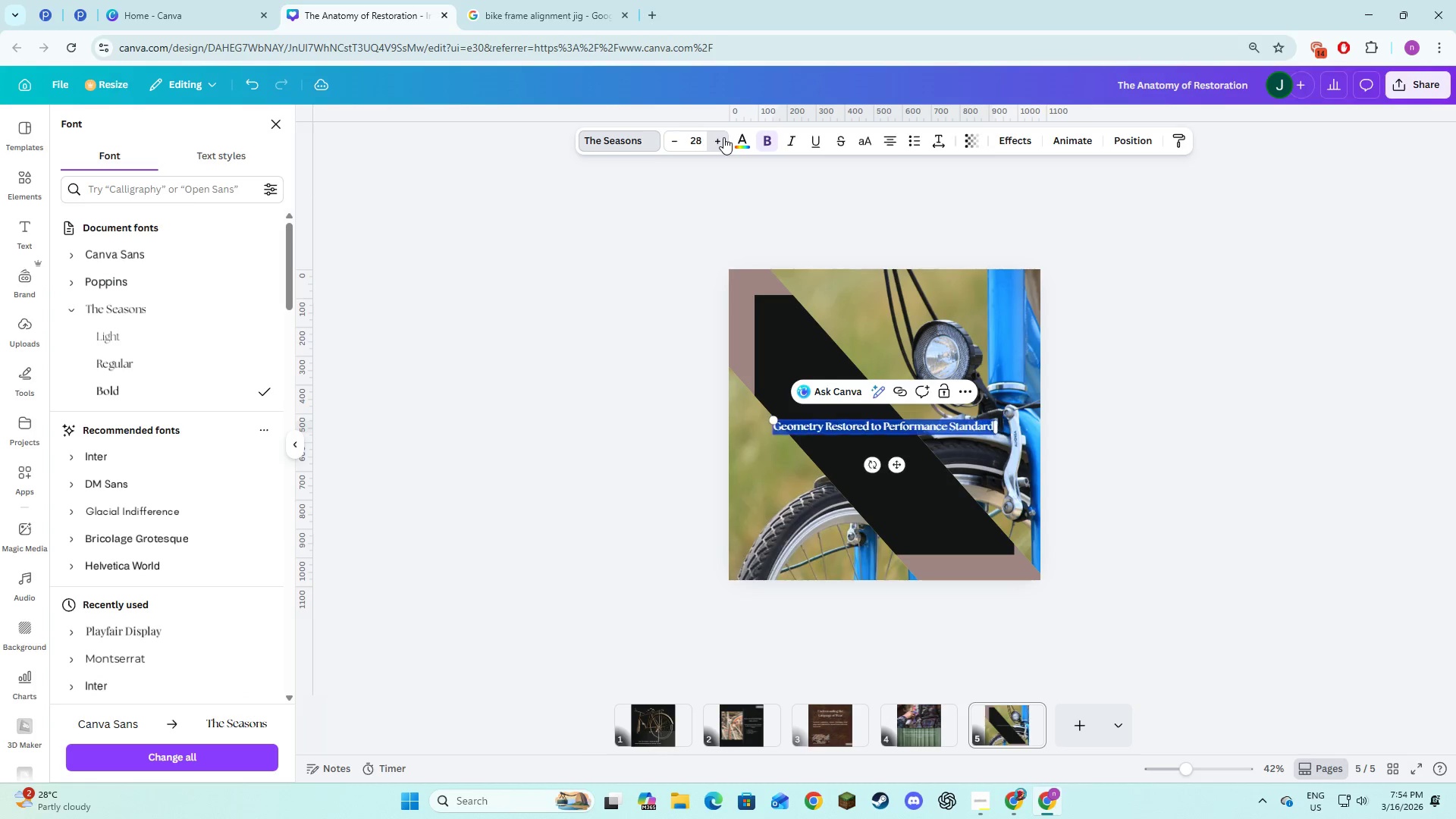 
triple_click([723, 137])
 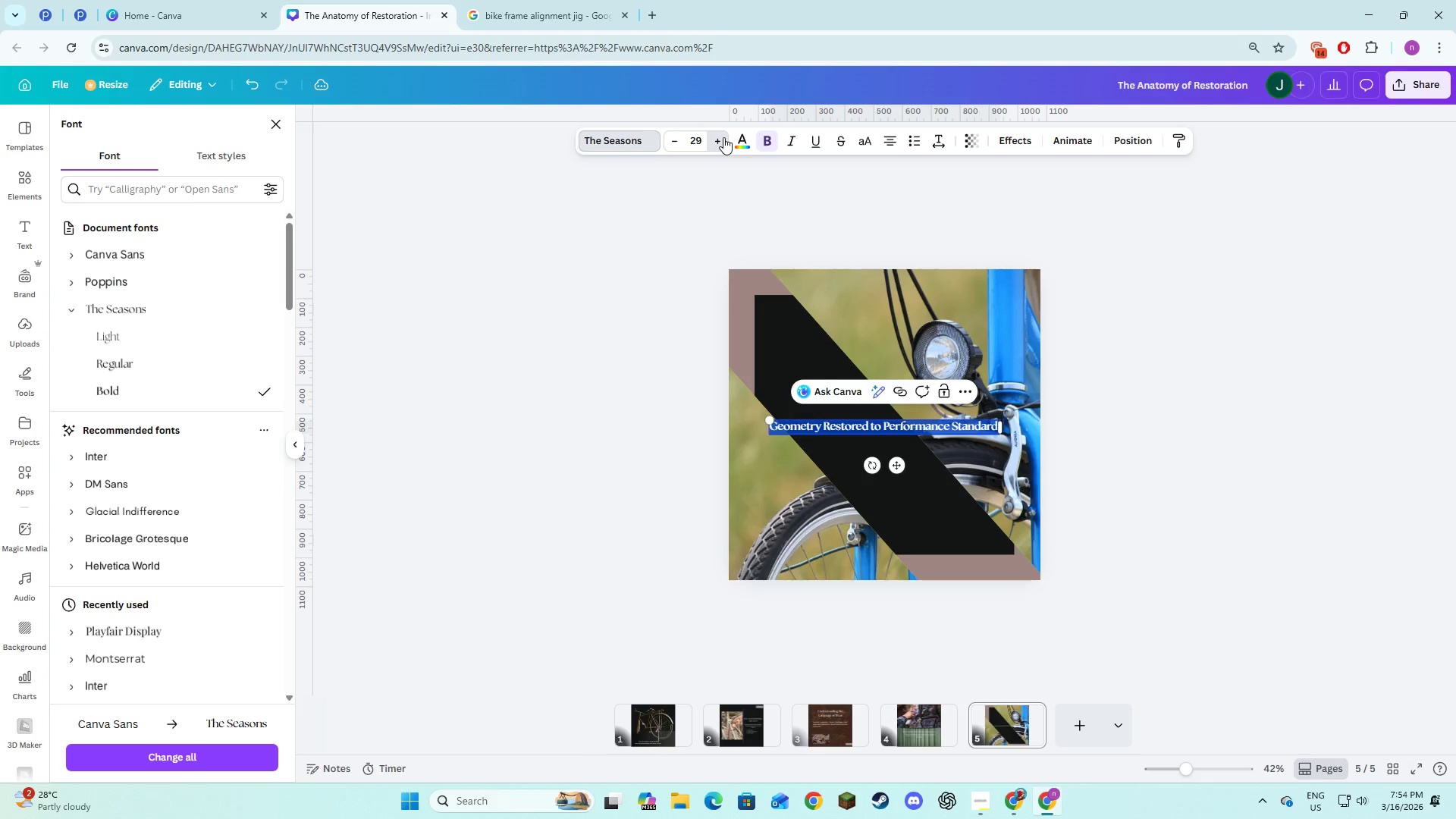 
triple_click([723, 137])
 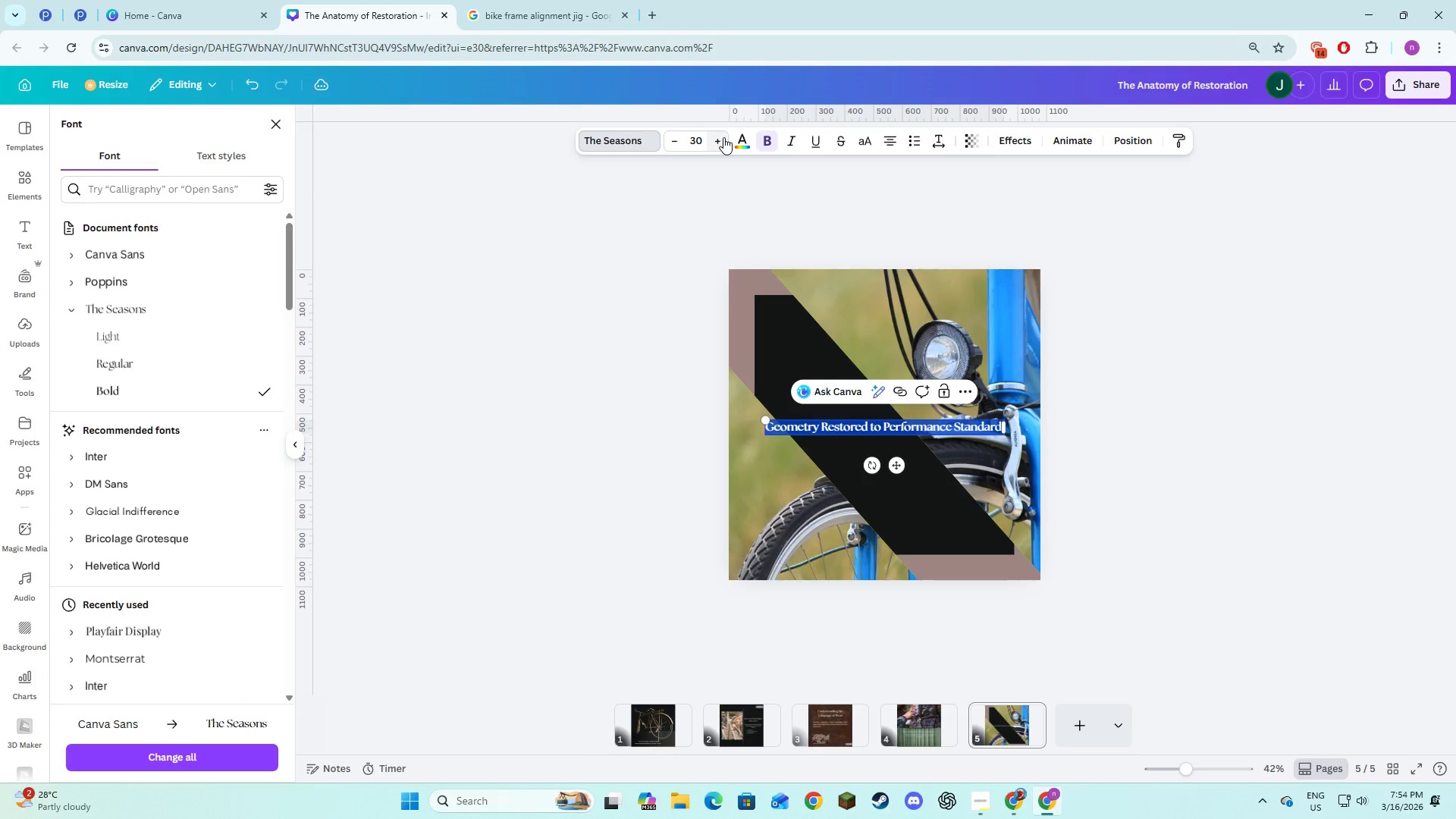 
triple_click([723, 137])
 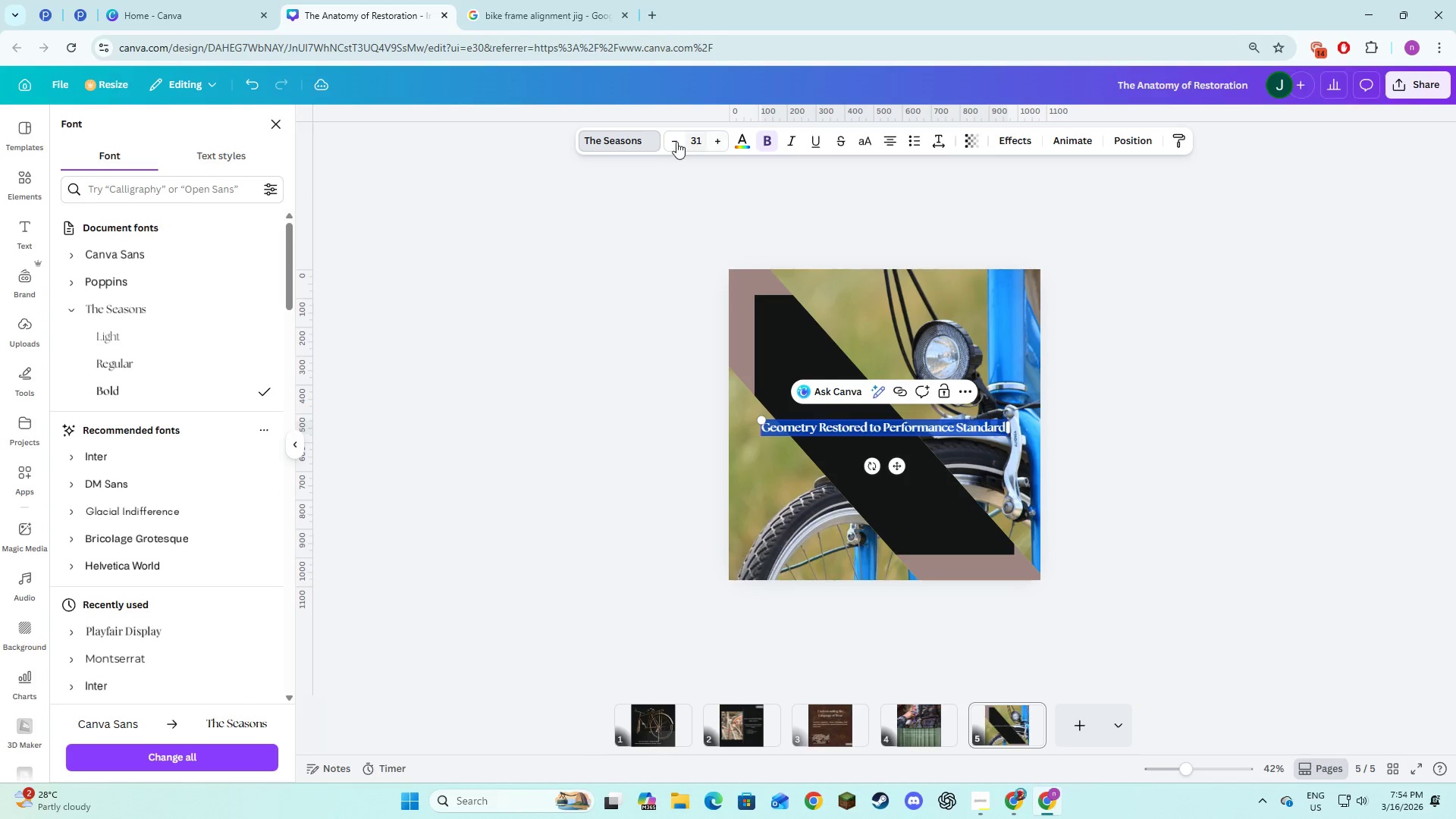 
left_click([673, 141])
 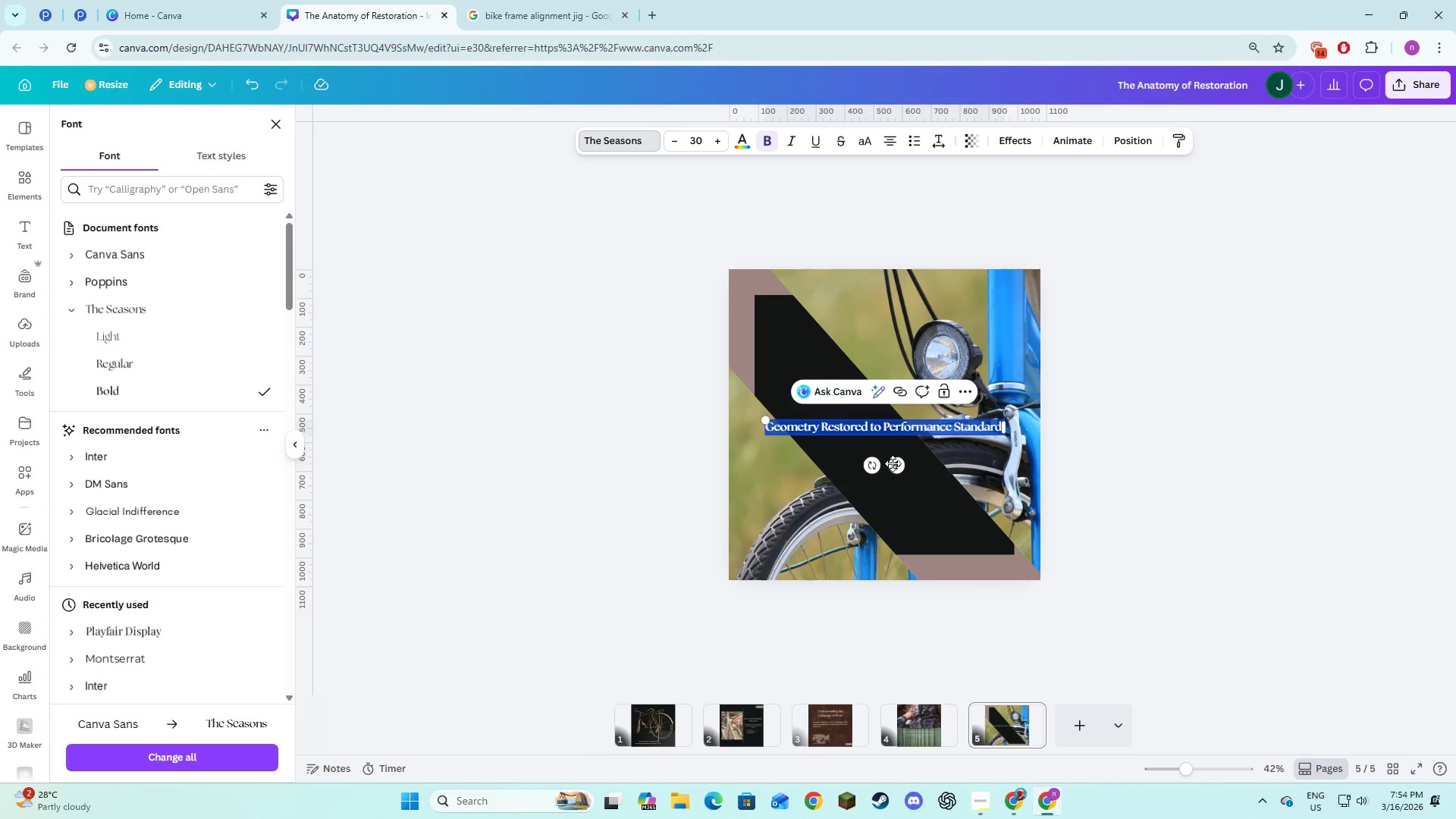 
left_click_drag(start_coordinate=[893, 463], to_coordinate=[882, 361])
 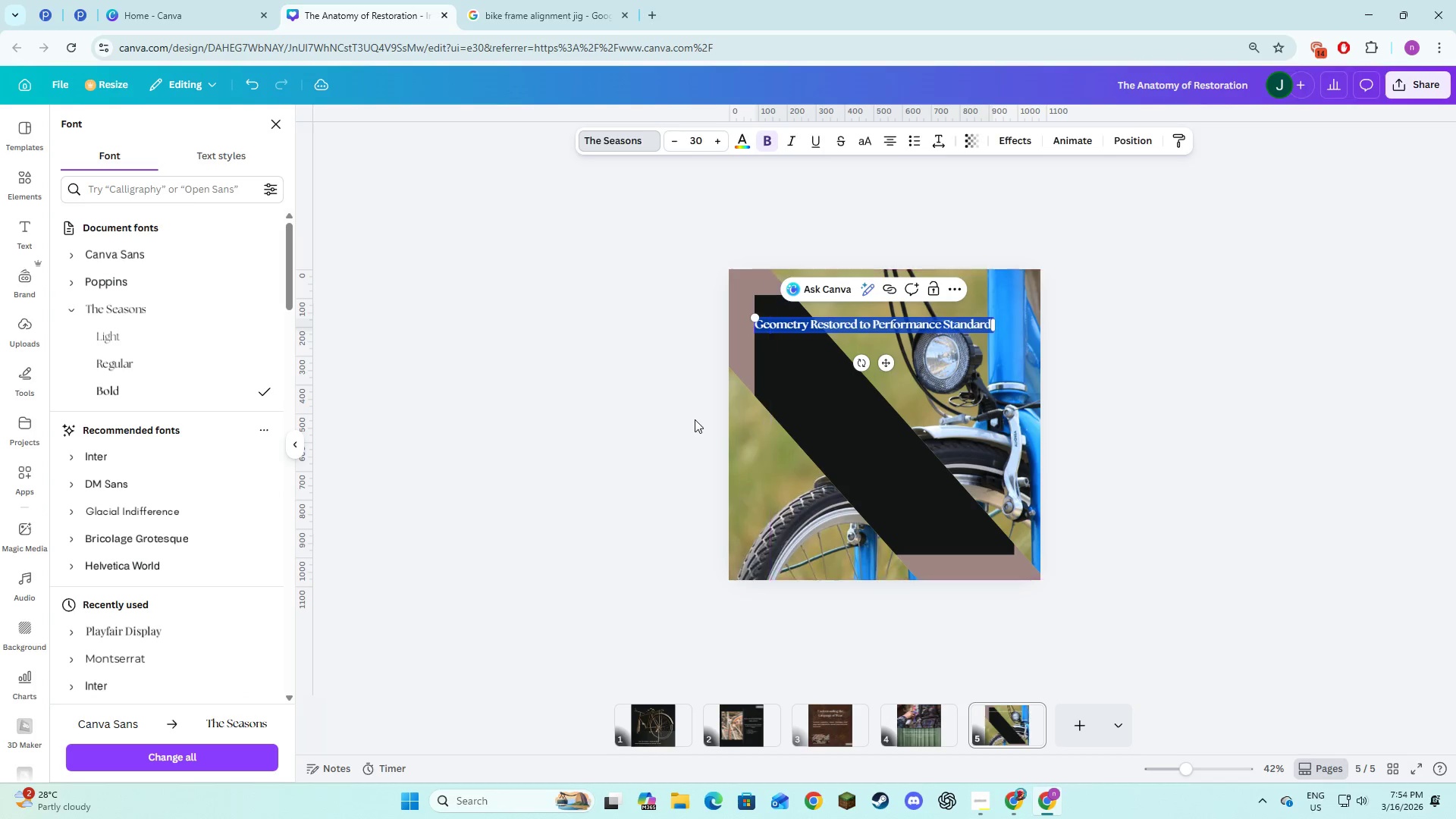 
left_click([694, 419])
 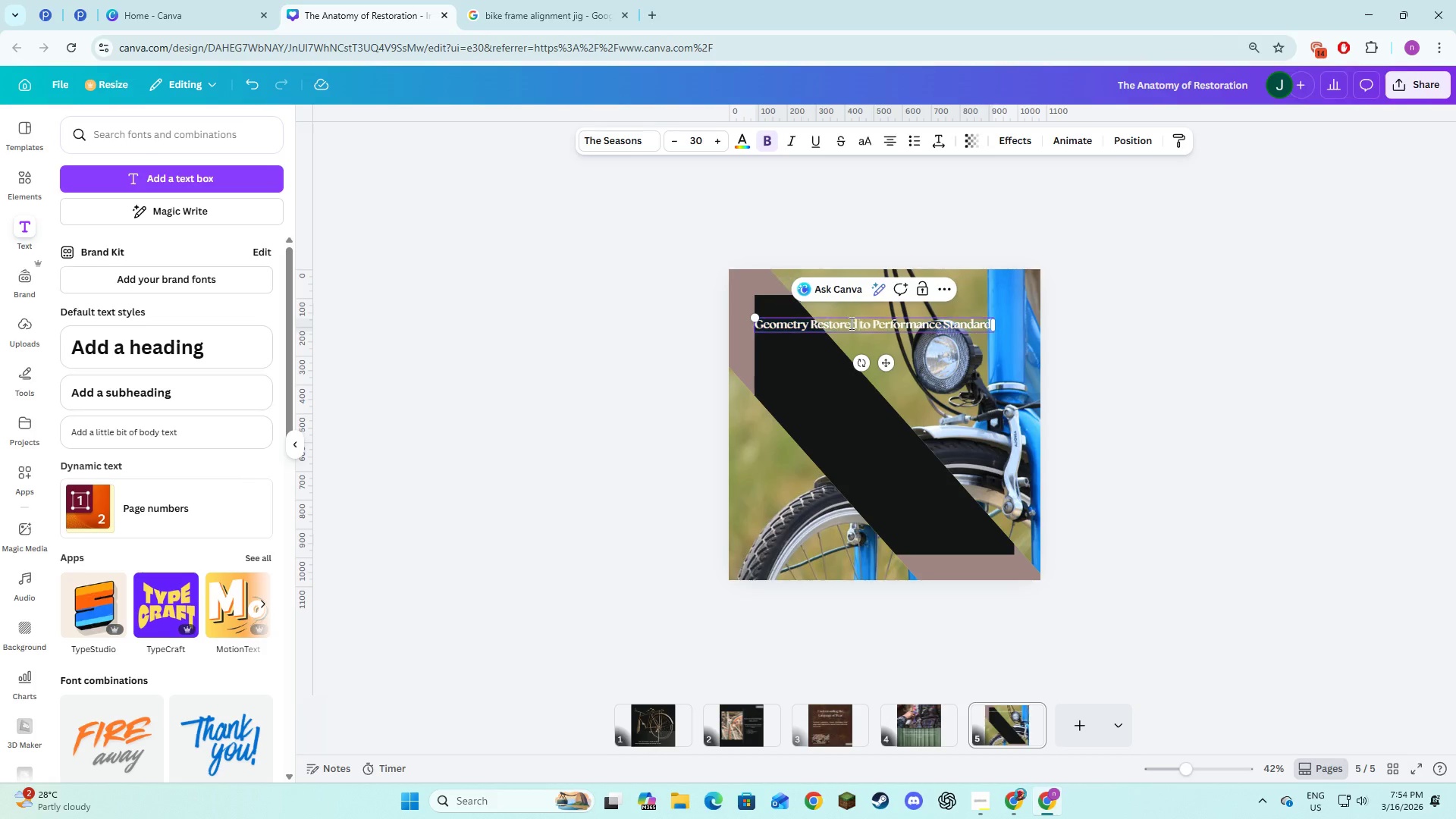 
double_click([626, 423])
 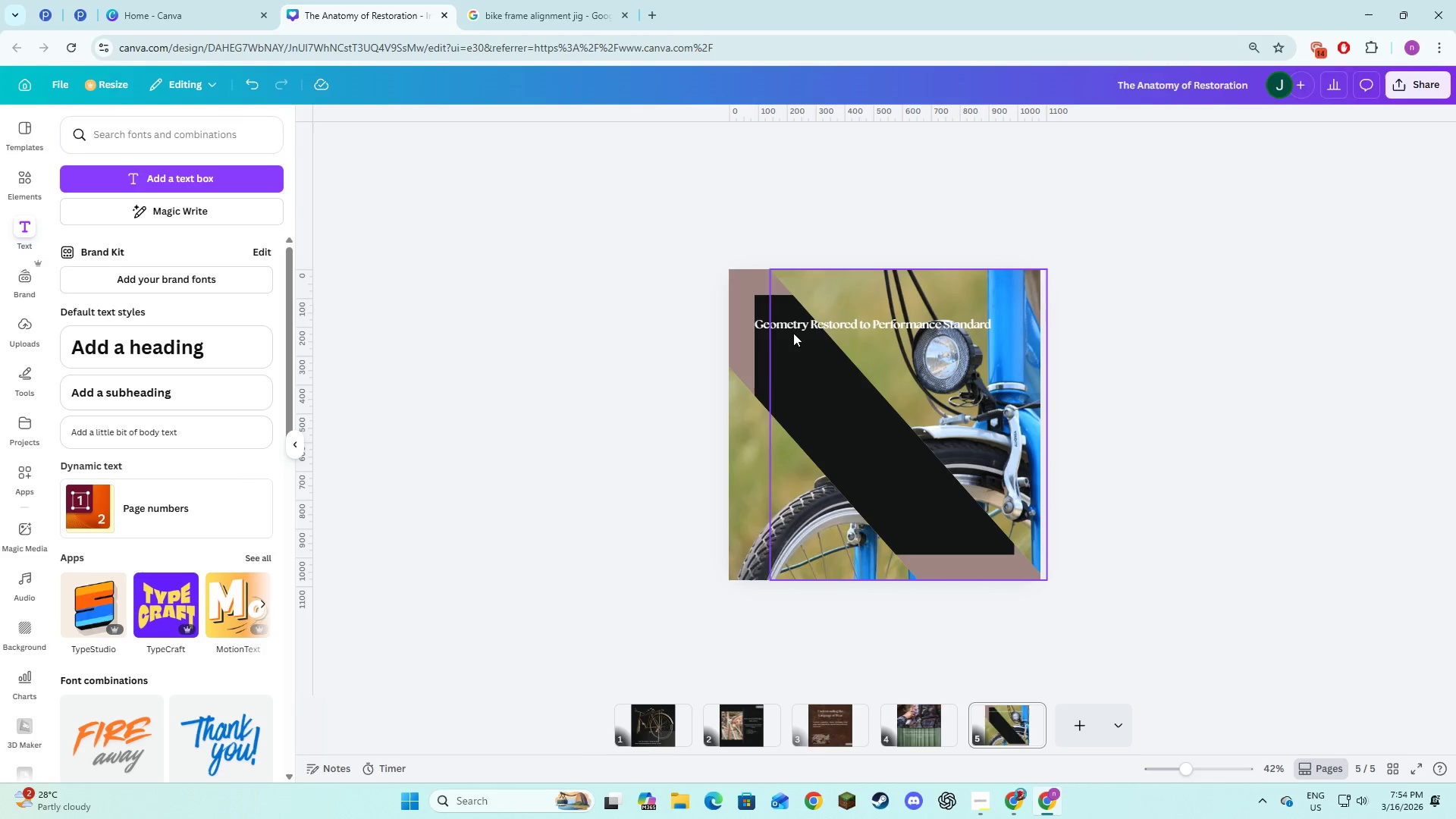 
left_click([793, 325])
 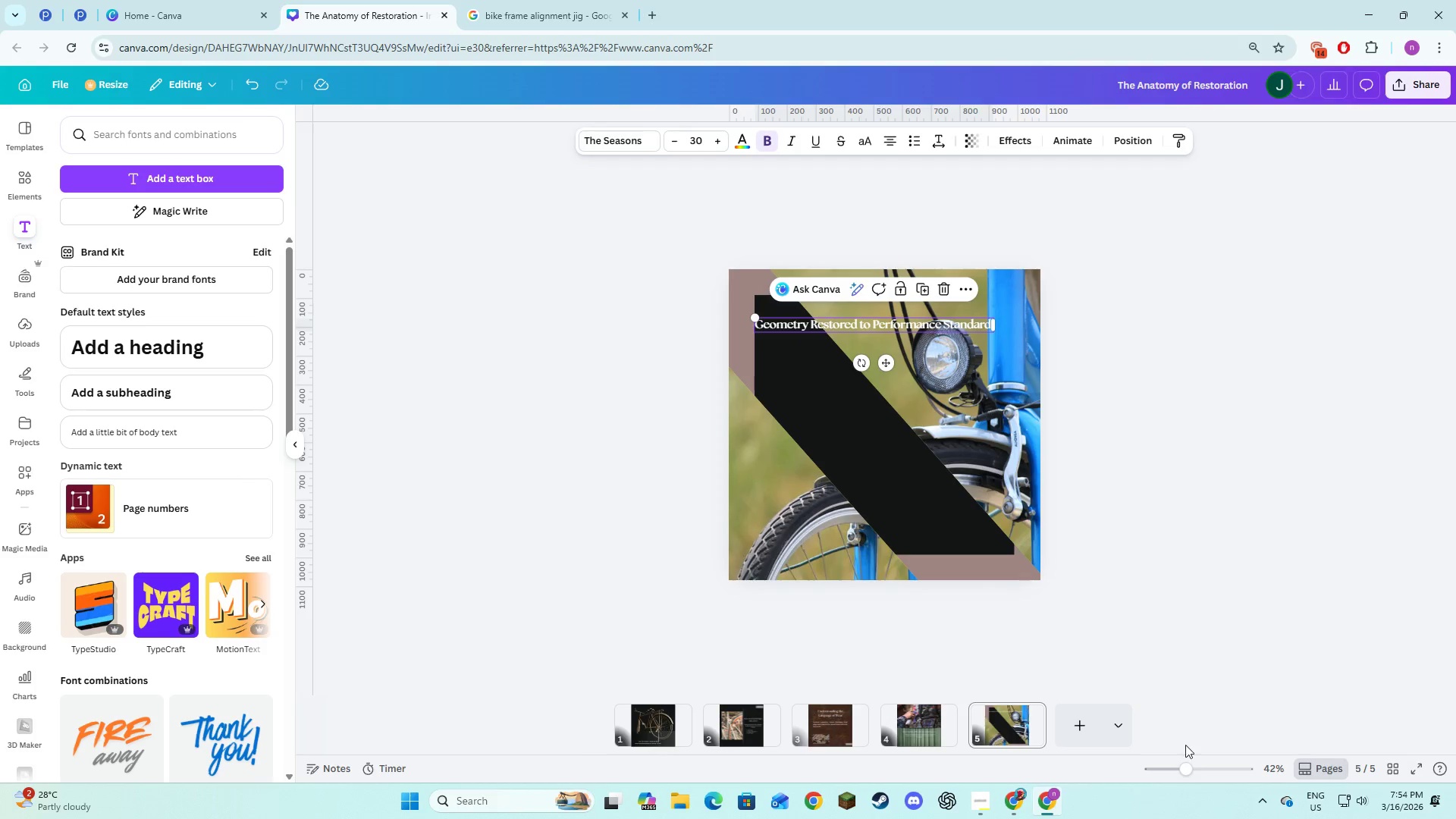 
left_click([1198, 765])
 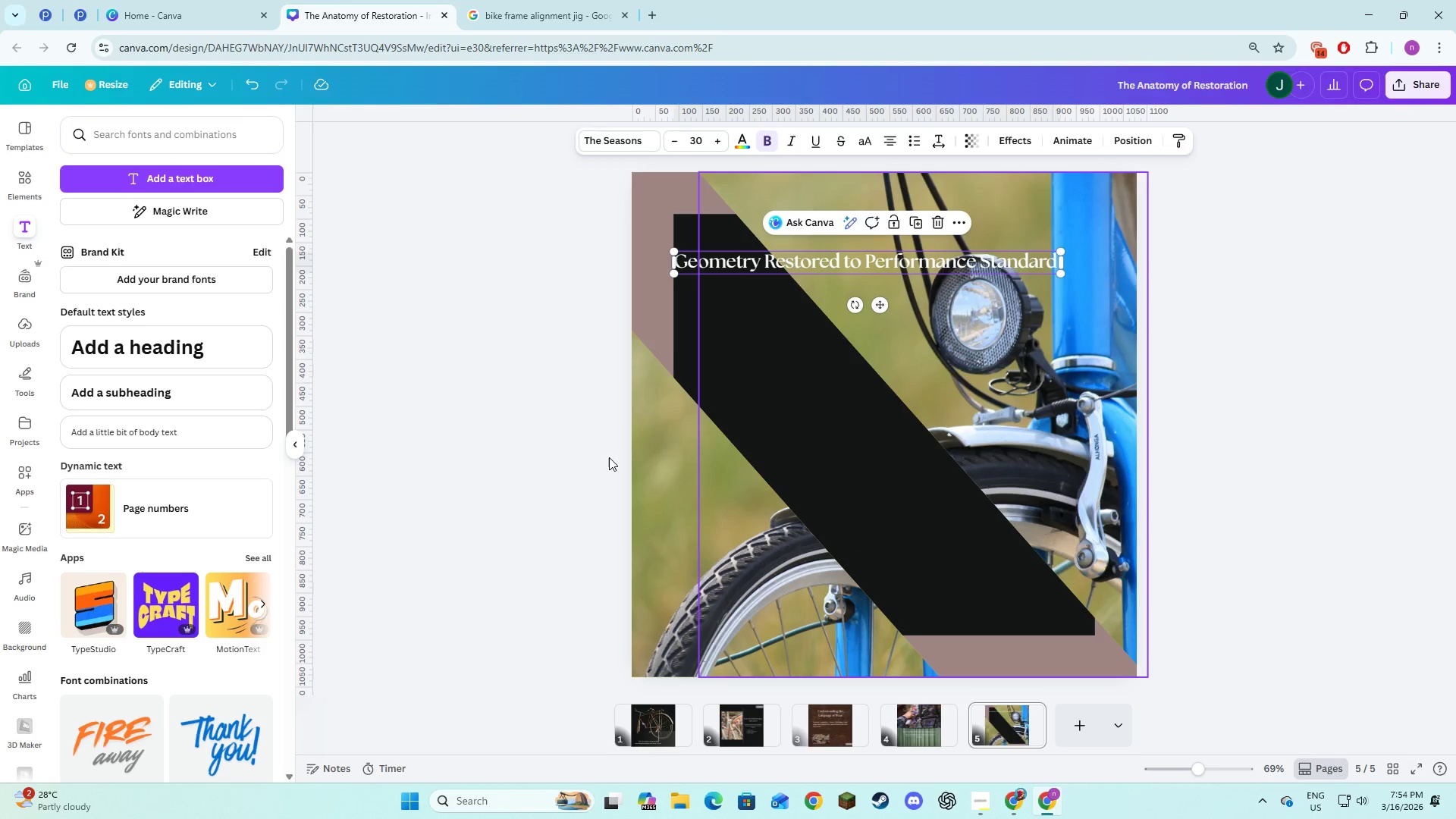 
left_click([391, 442])
 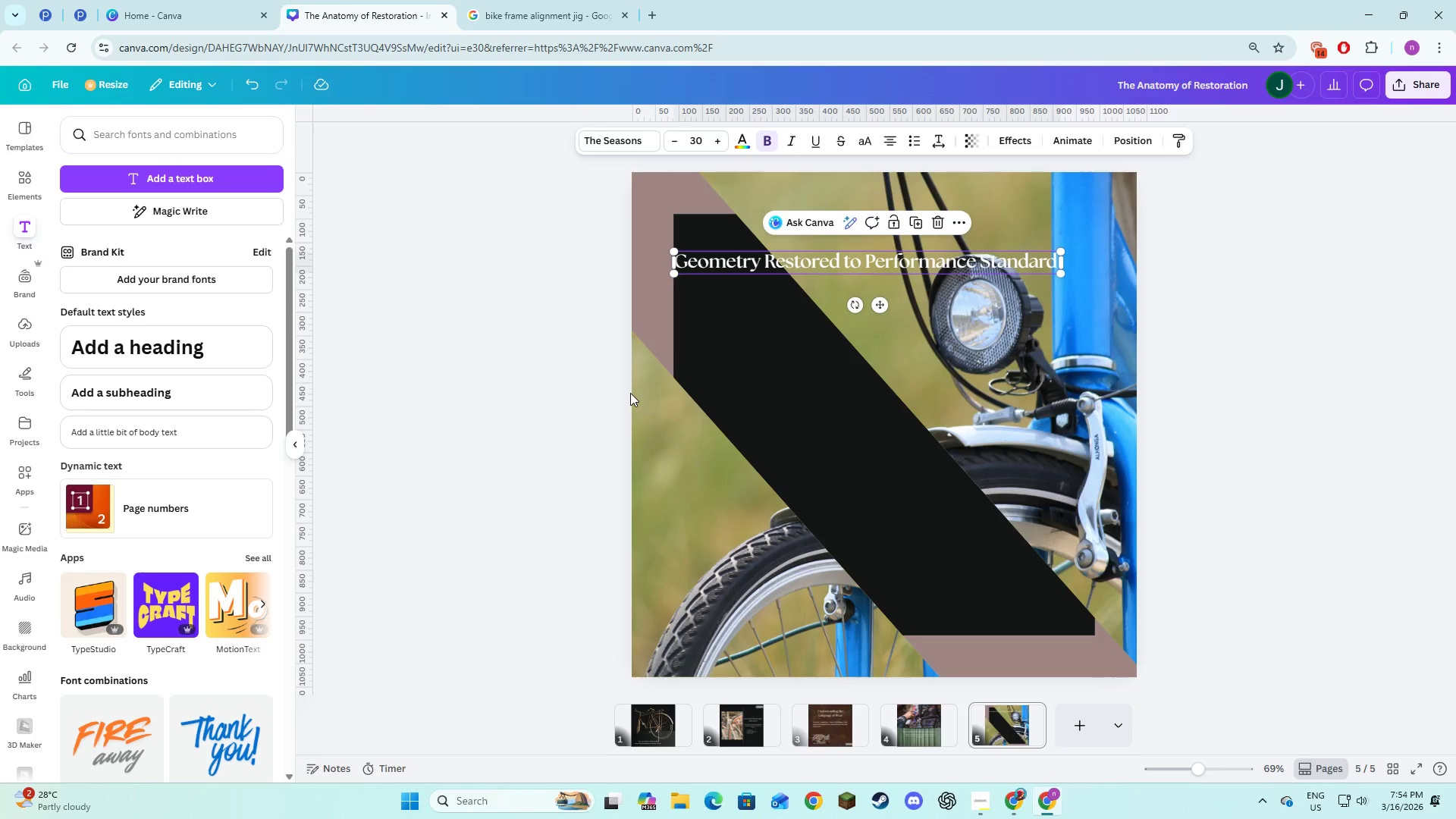 
left_click([582, 438])
 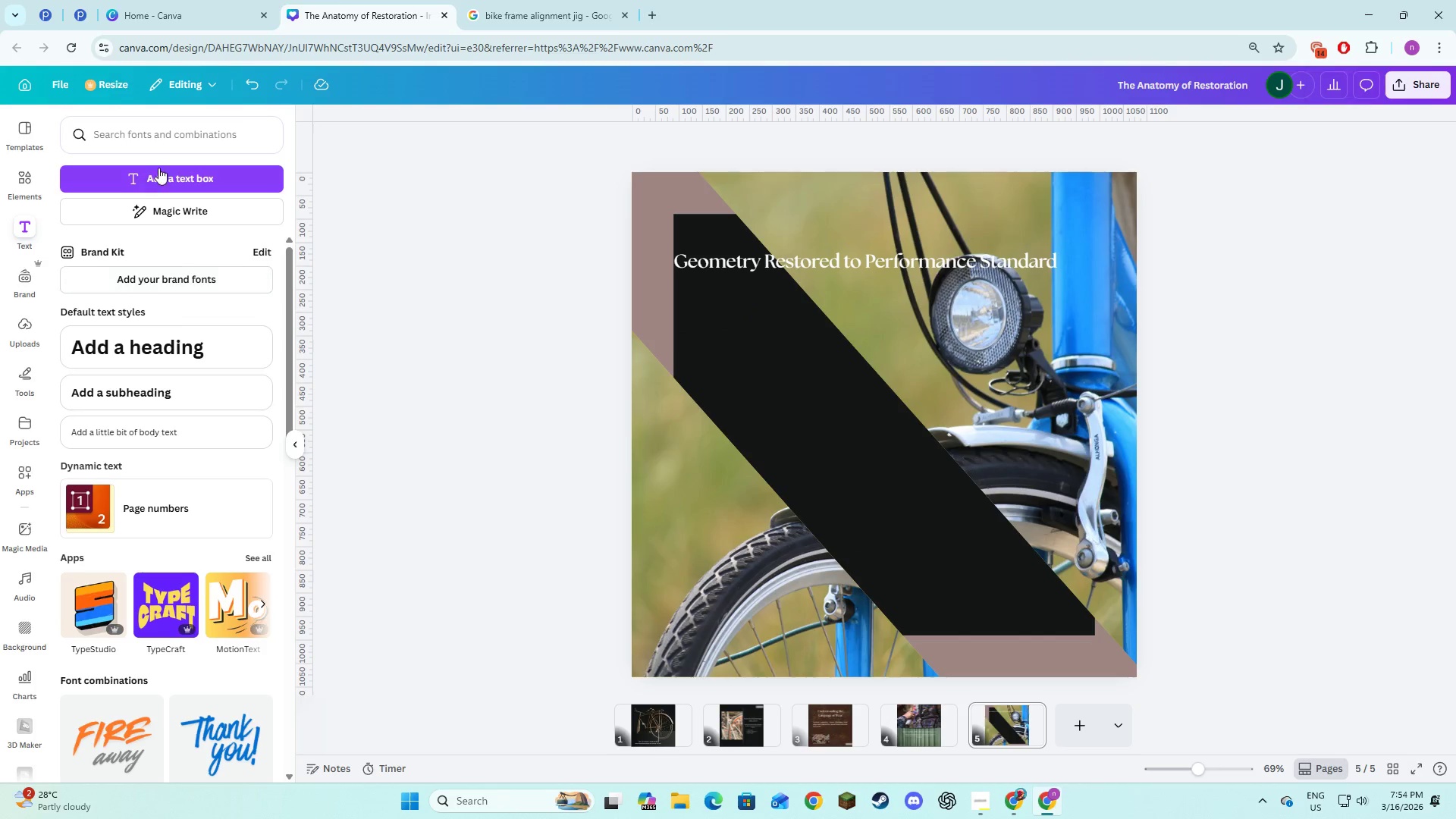 
left_click([158, 168])
 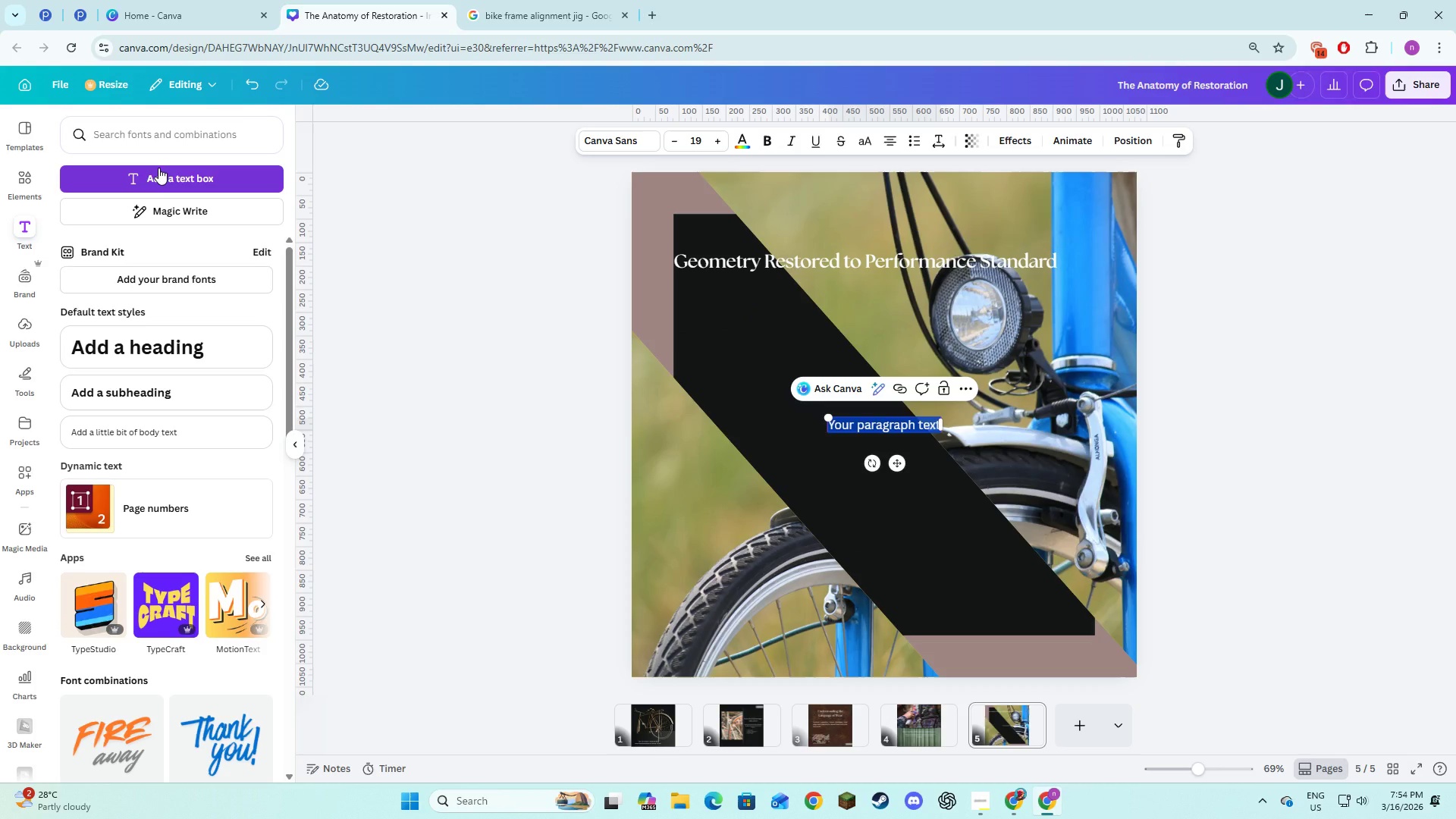 
type(Steek )
key(Backspace)
key(Backspace)
type(l allows precision corrce)
key(Backspace)
key(Backspace)
type(ections impossible in modern composite frames.)
 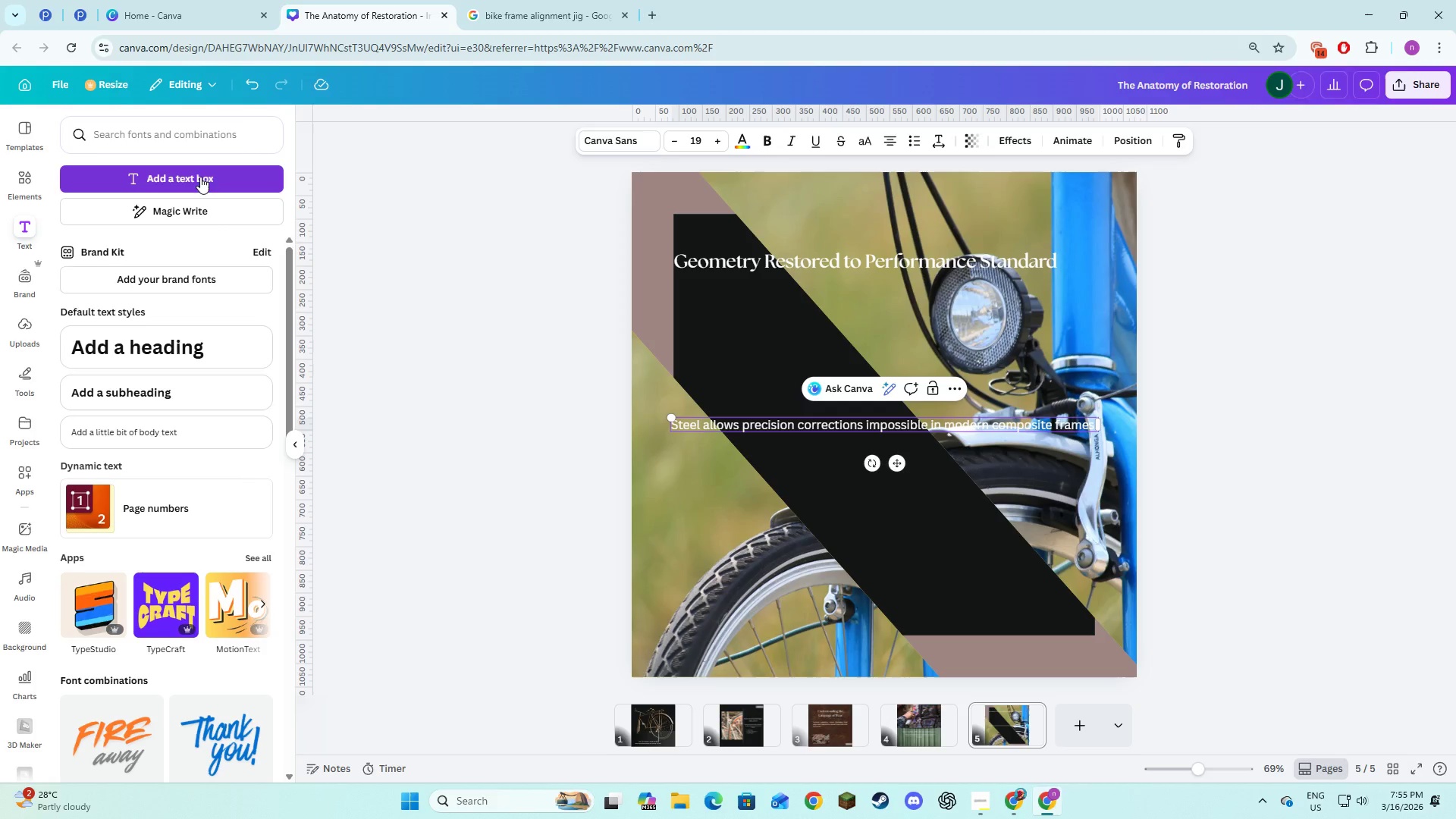 
key(Control+A)
 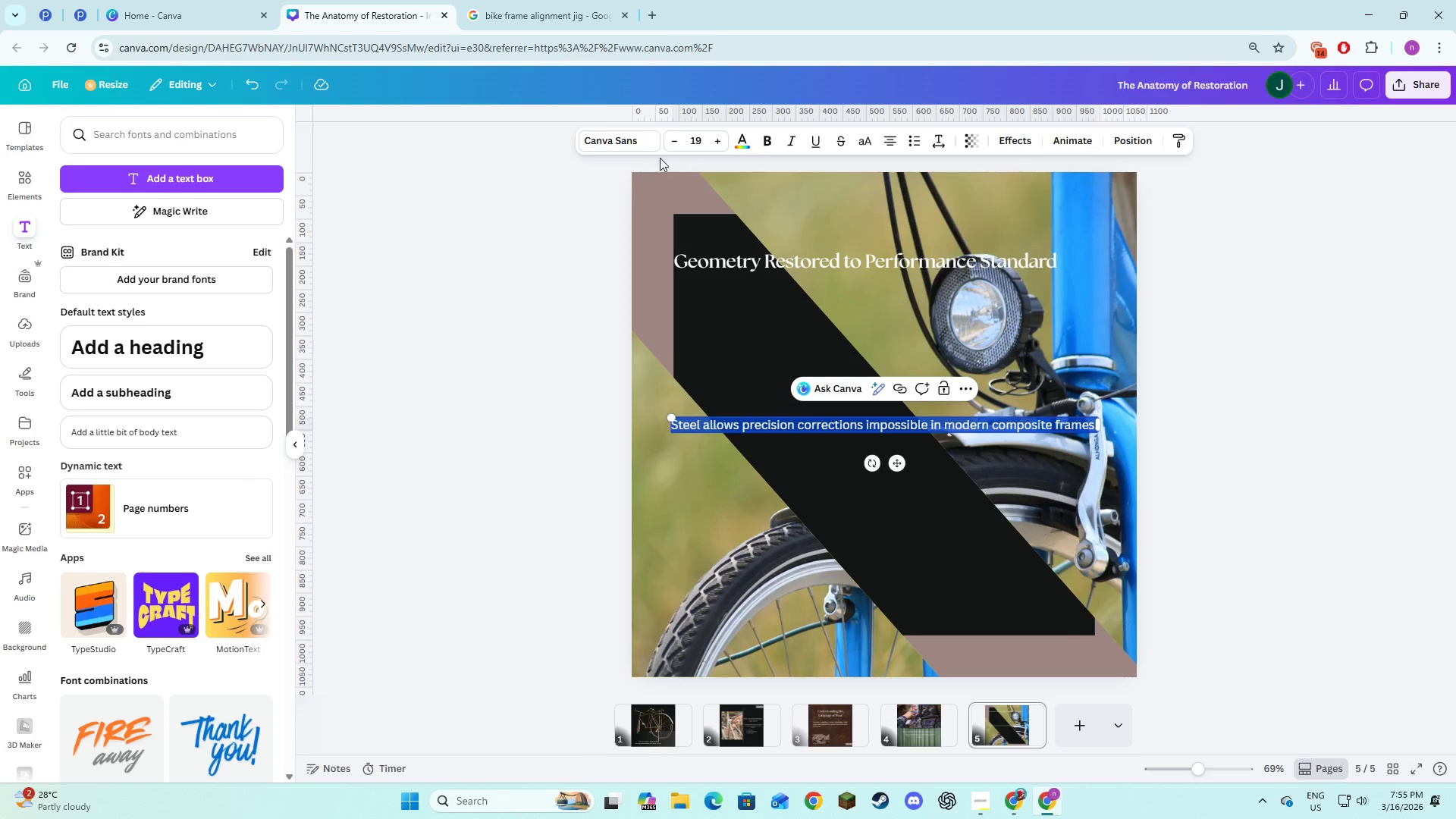 
left_click([642, 152])
 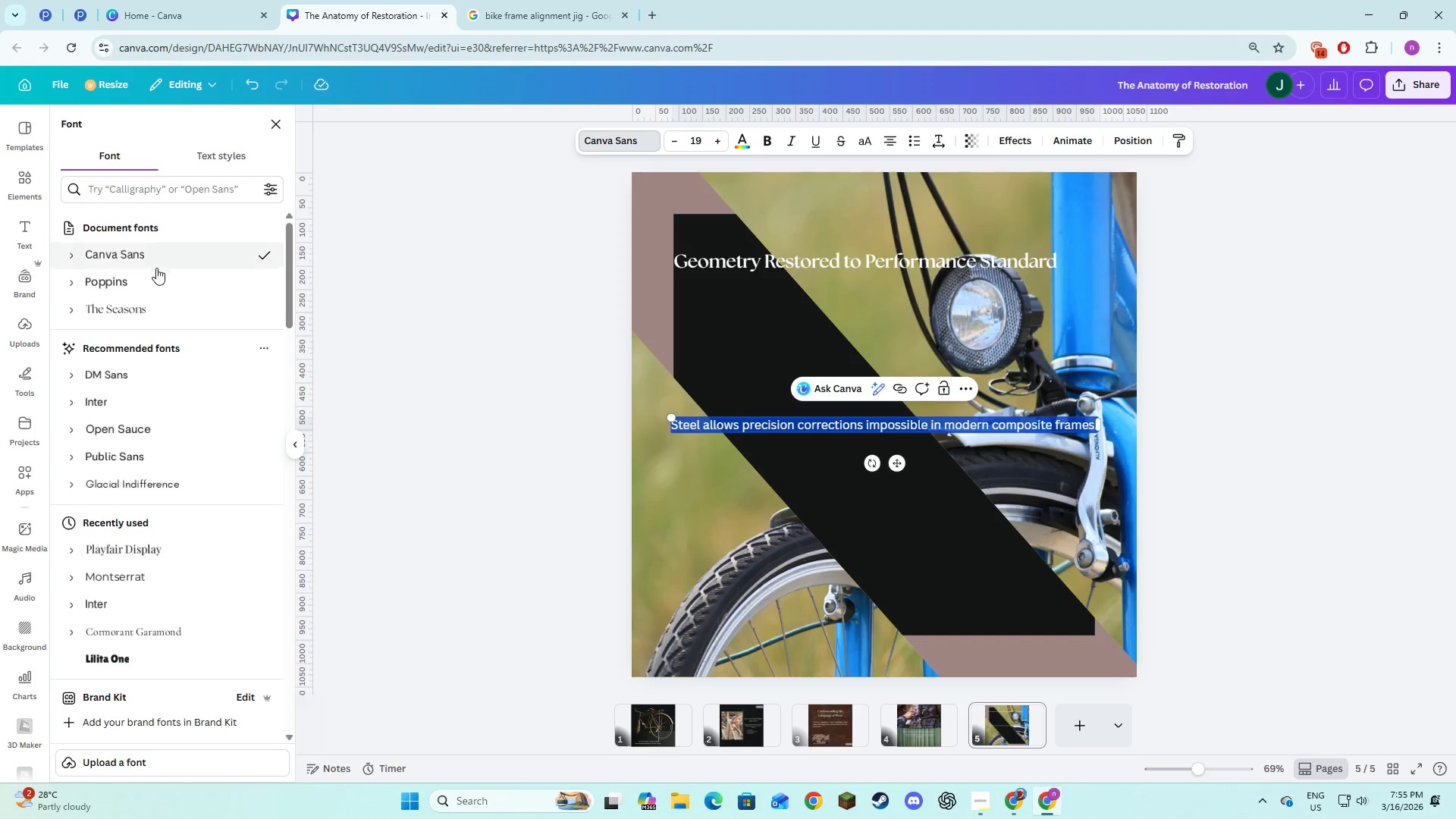 
left_click([152, 273])
 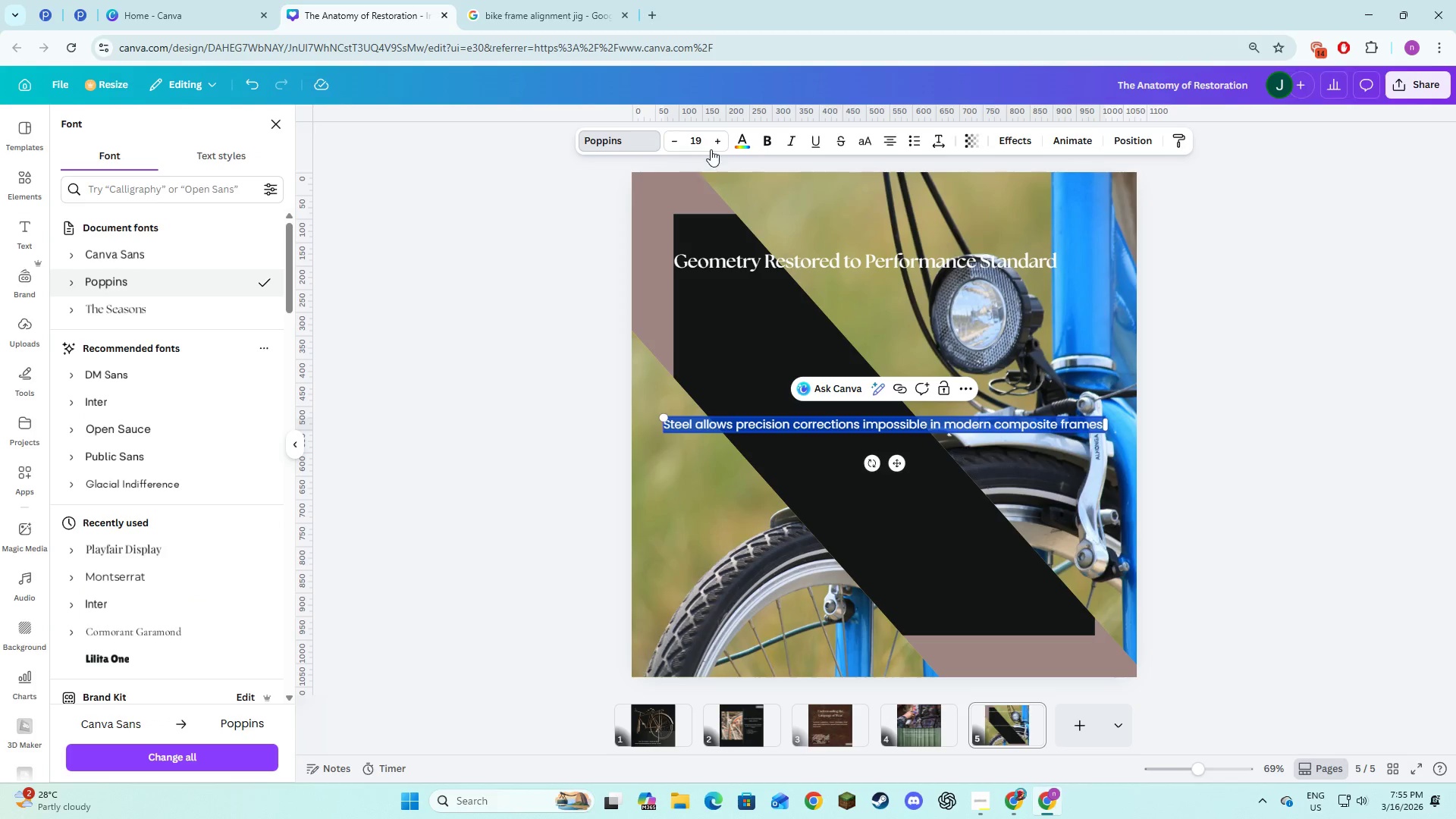 
left_click([717, 136])
 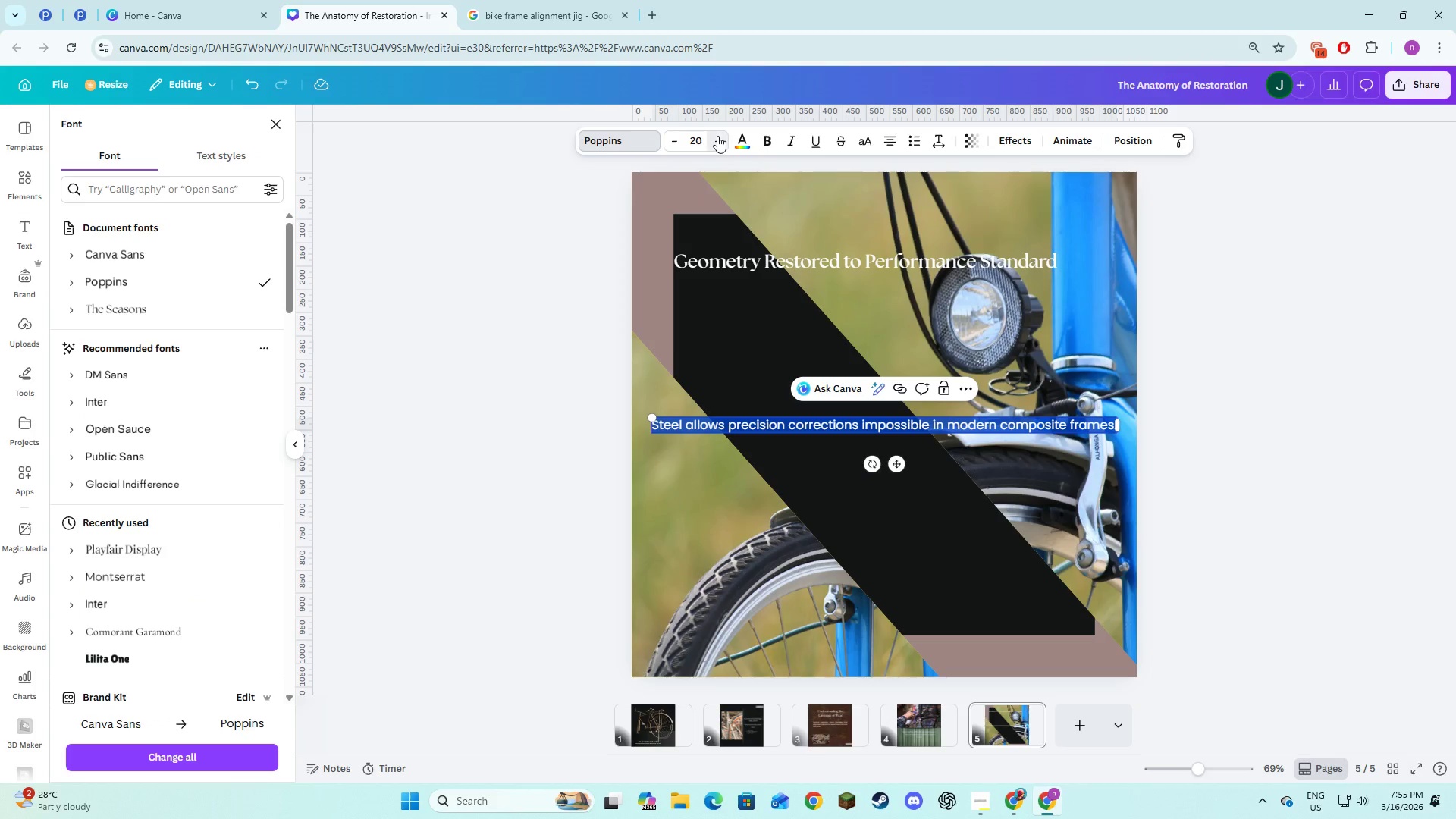 
double_click([717, 136])
 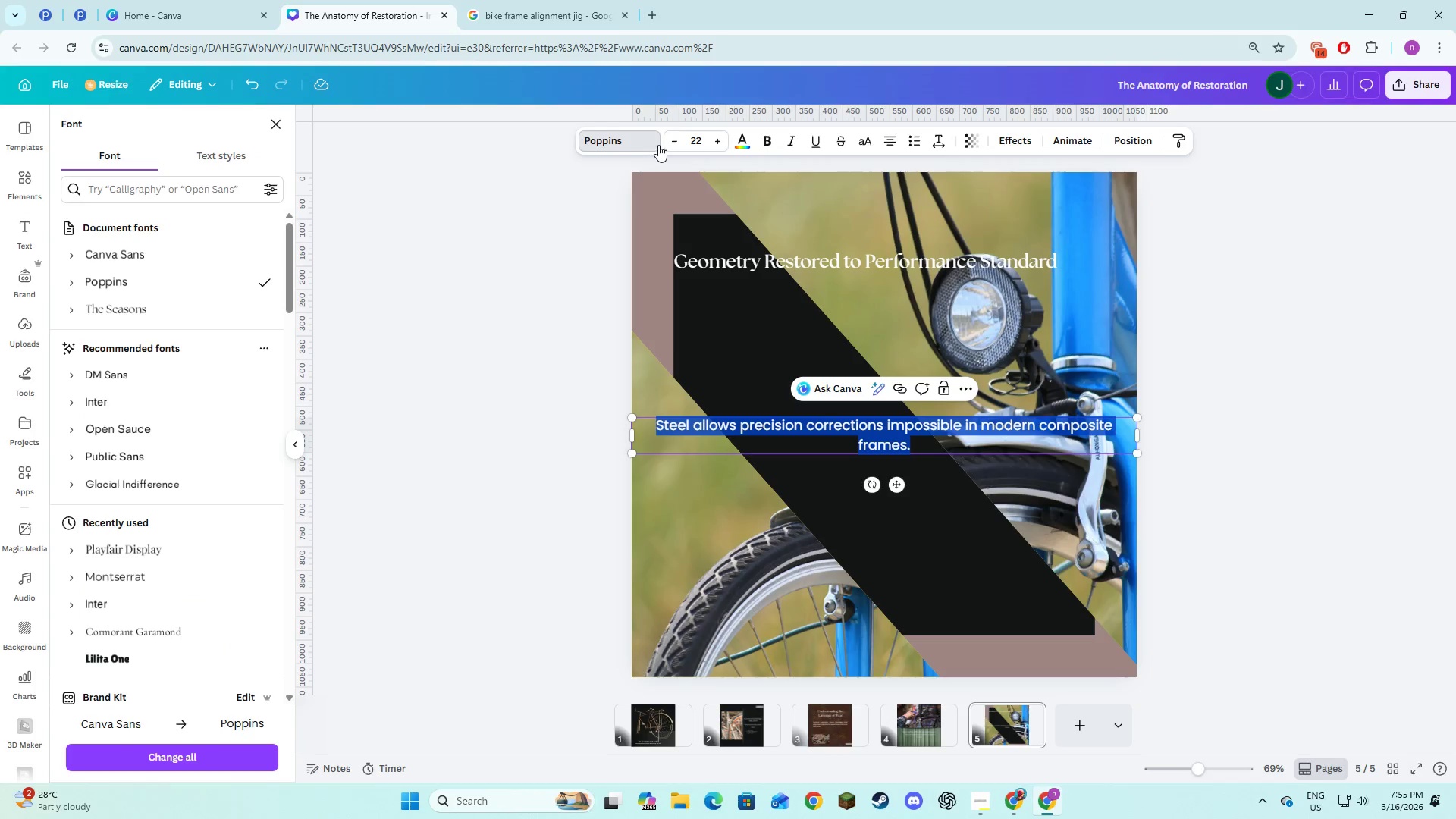 
left_click([669, 141])
 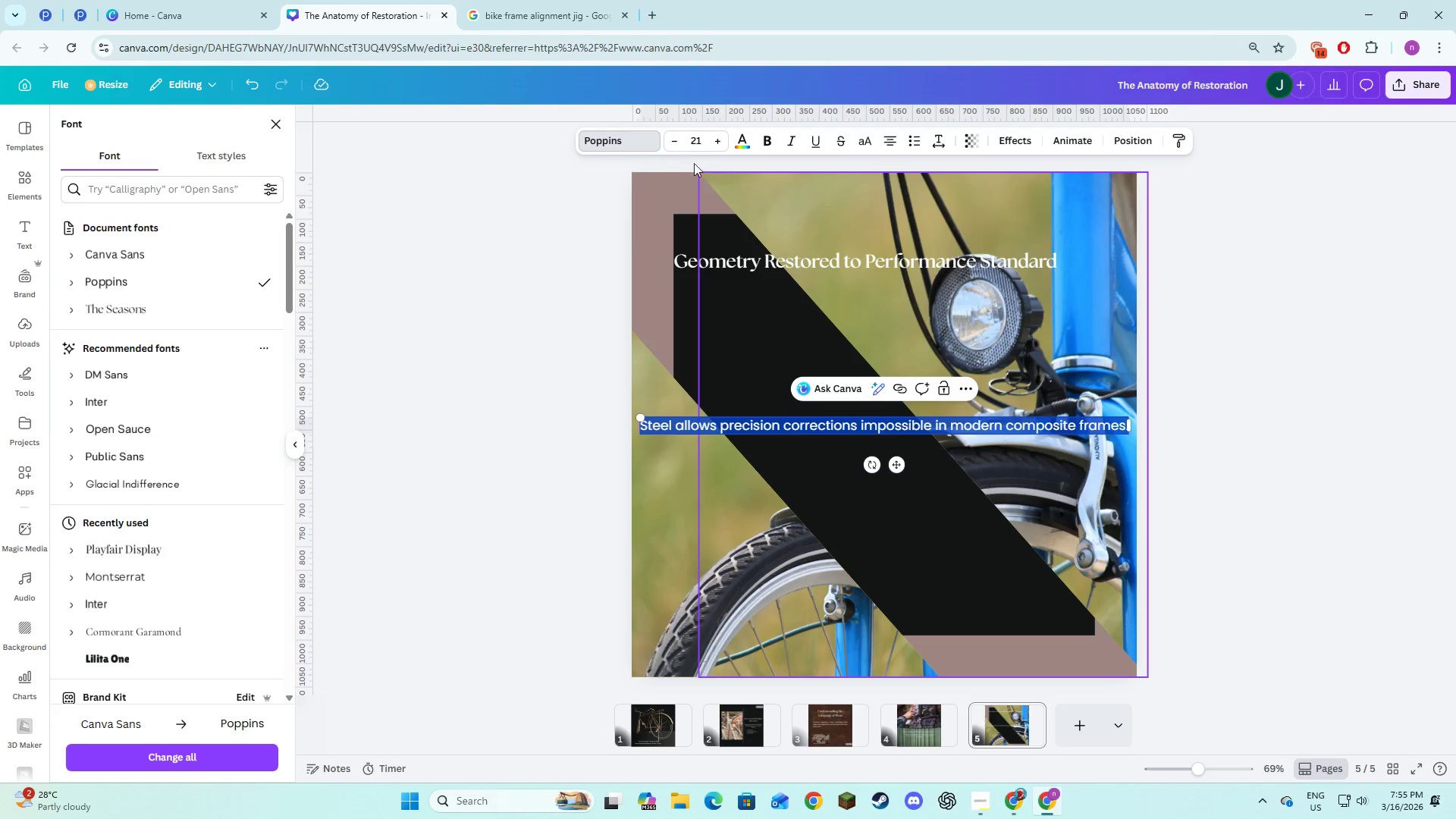 
left_click([679, 141])
 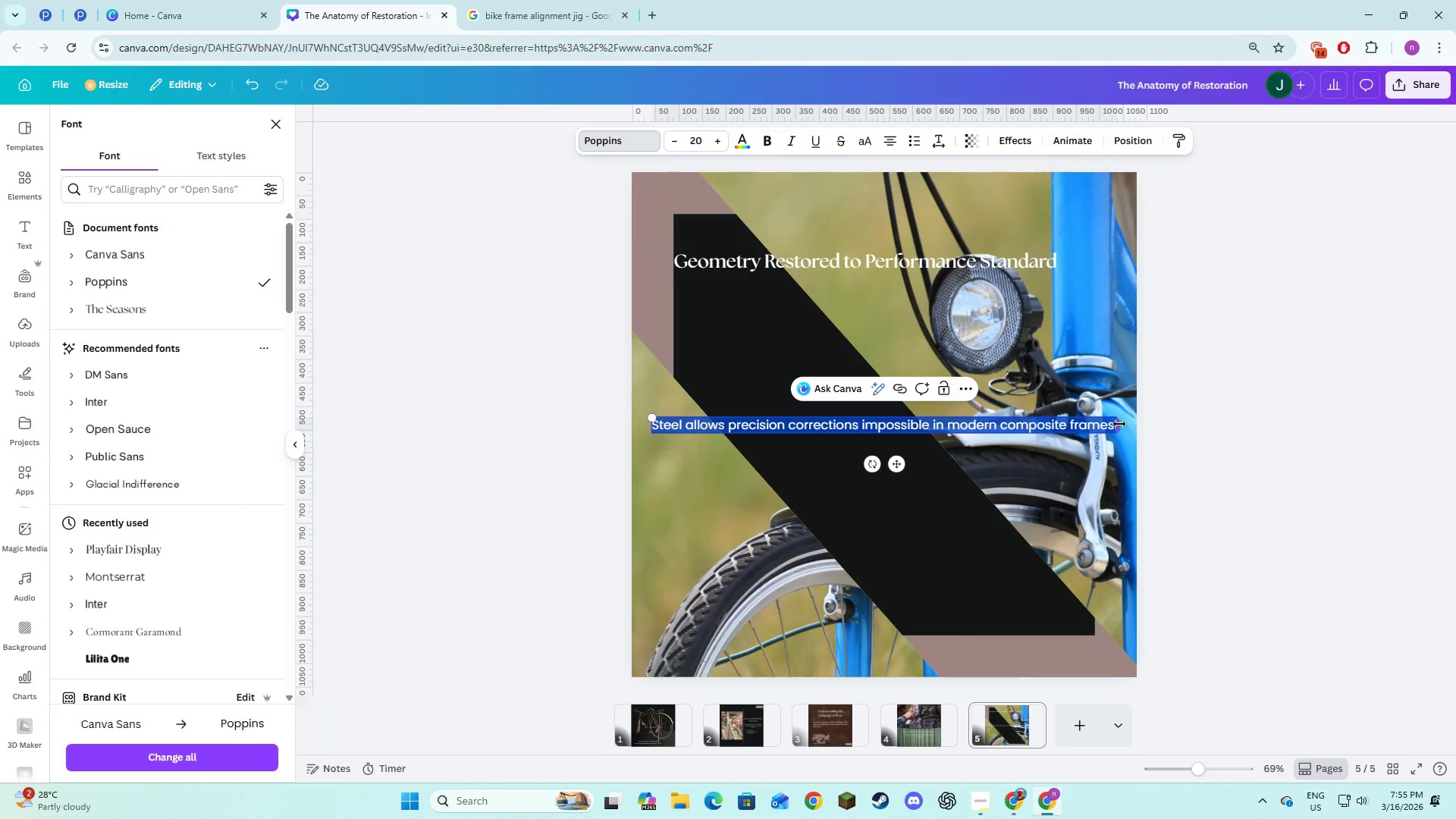 
left_click_drag(start_coordinate=[1119, 424], to_coordinate=[987, 463])
 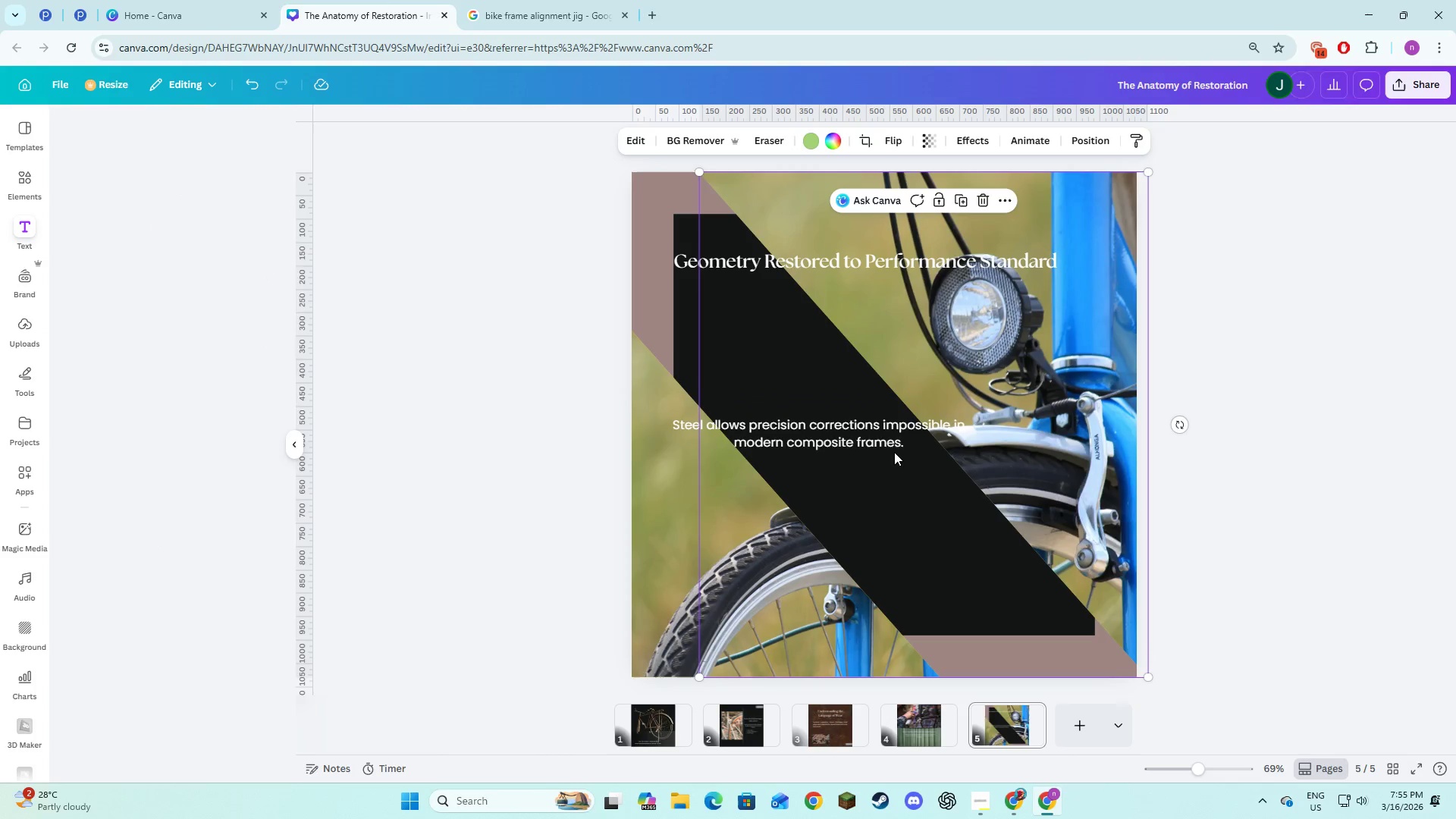 
double_click([889, 449])
 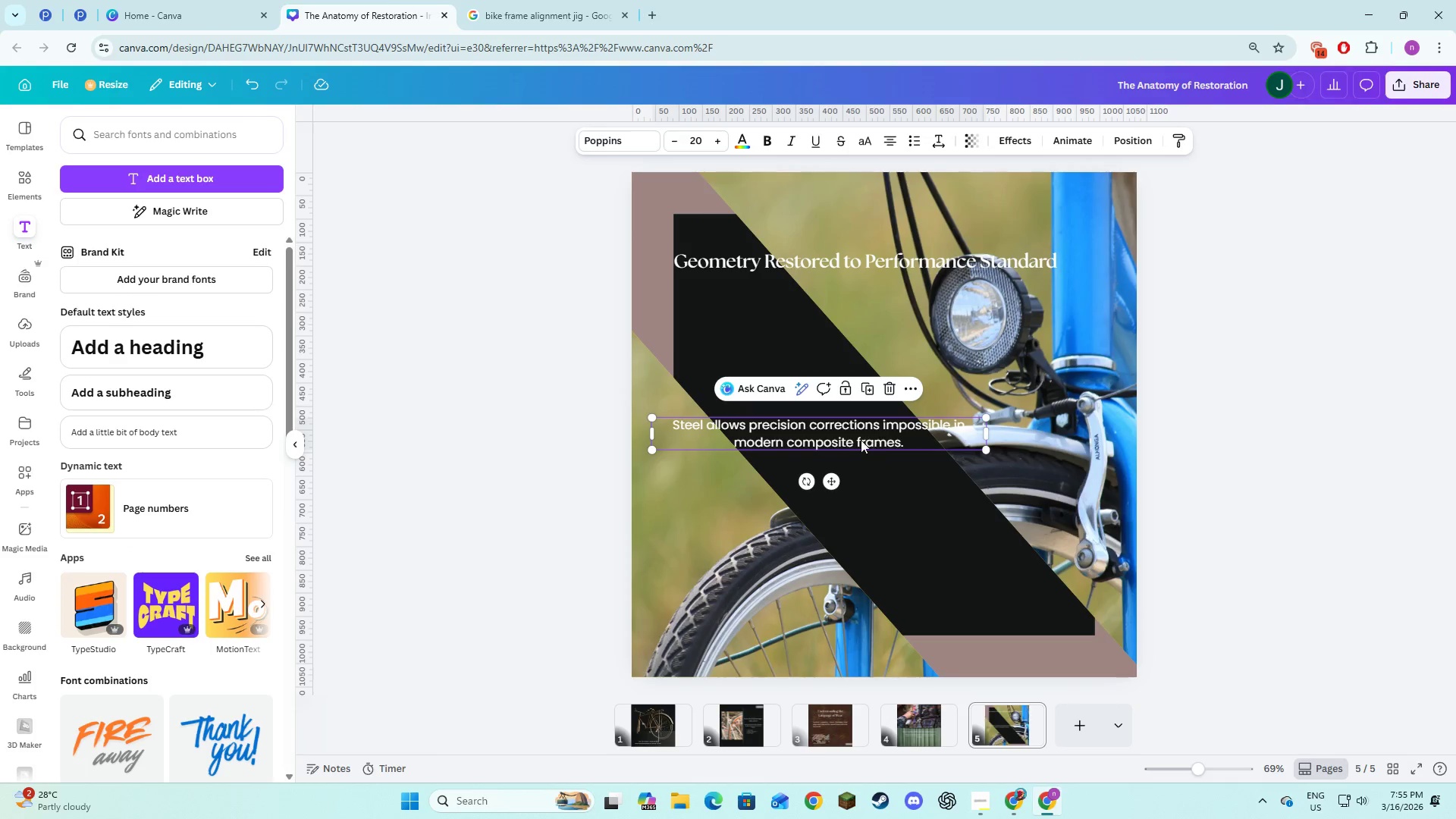 
left_click_drag(start_coordinate=[861, 440], to_coordinate=[892, 328])
 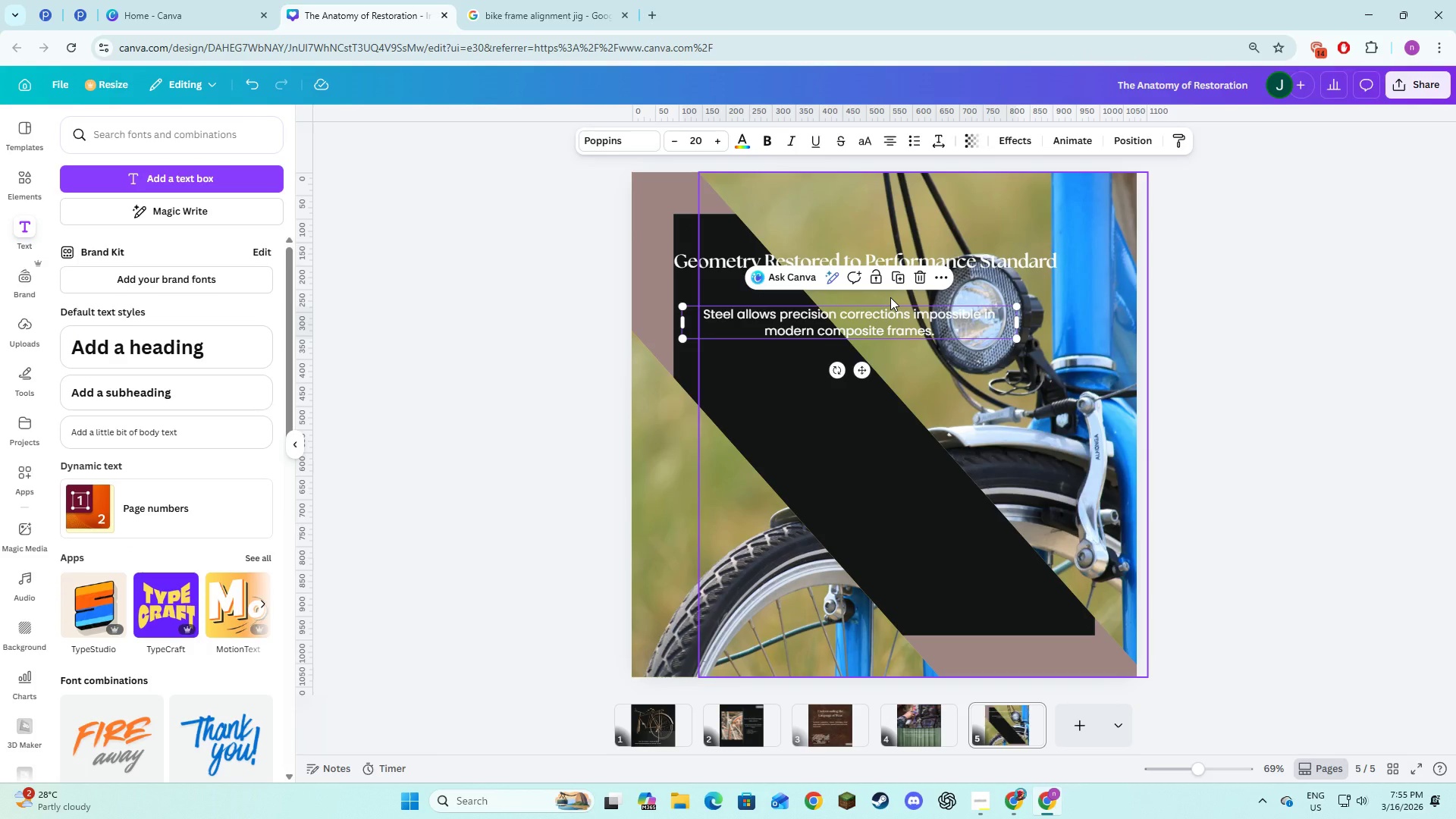 
wait(7.58)
 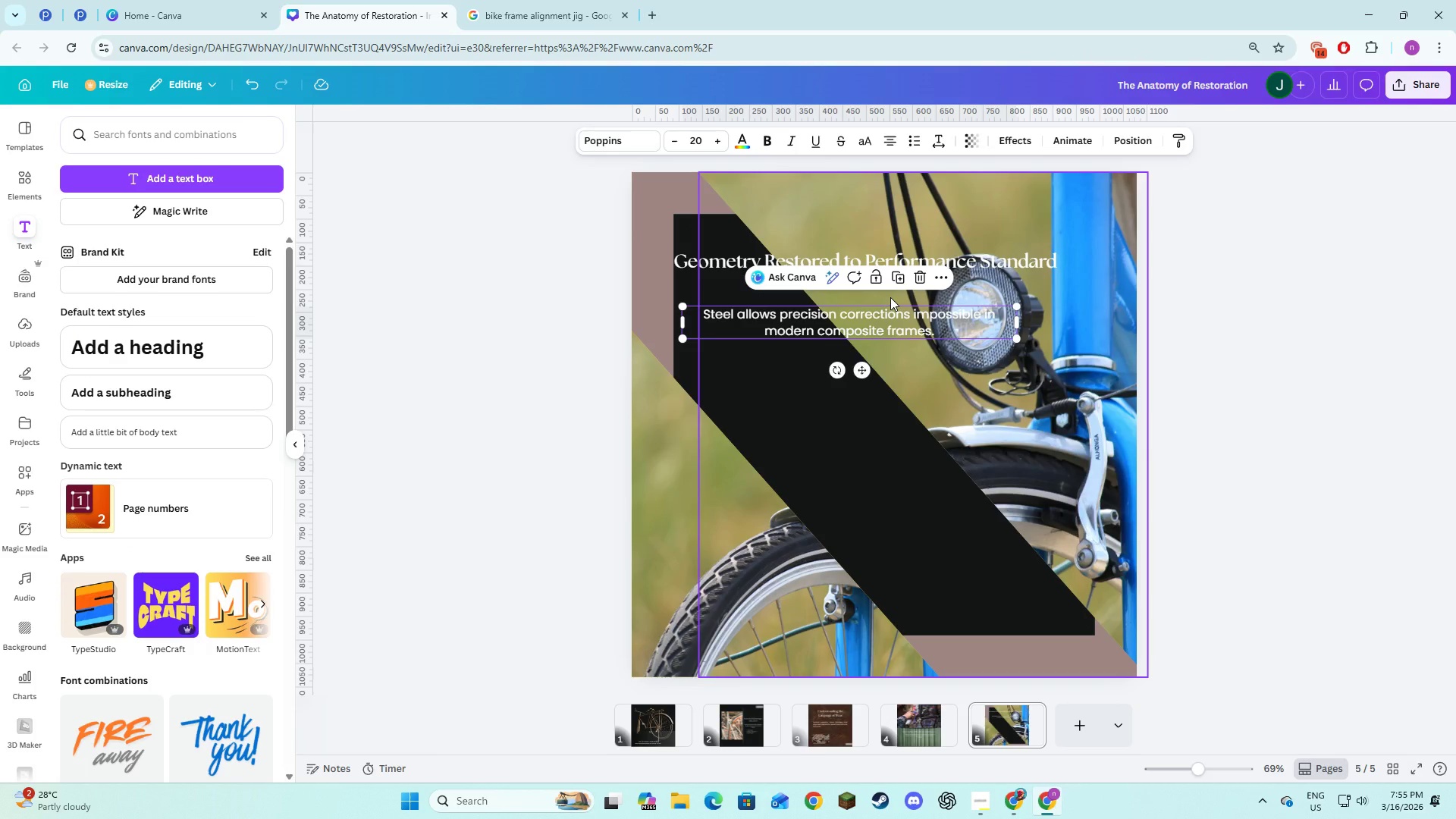 
left_click([787, 255])
 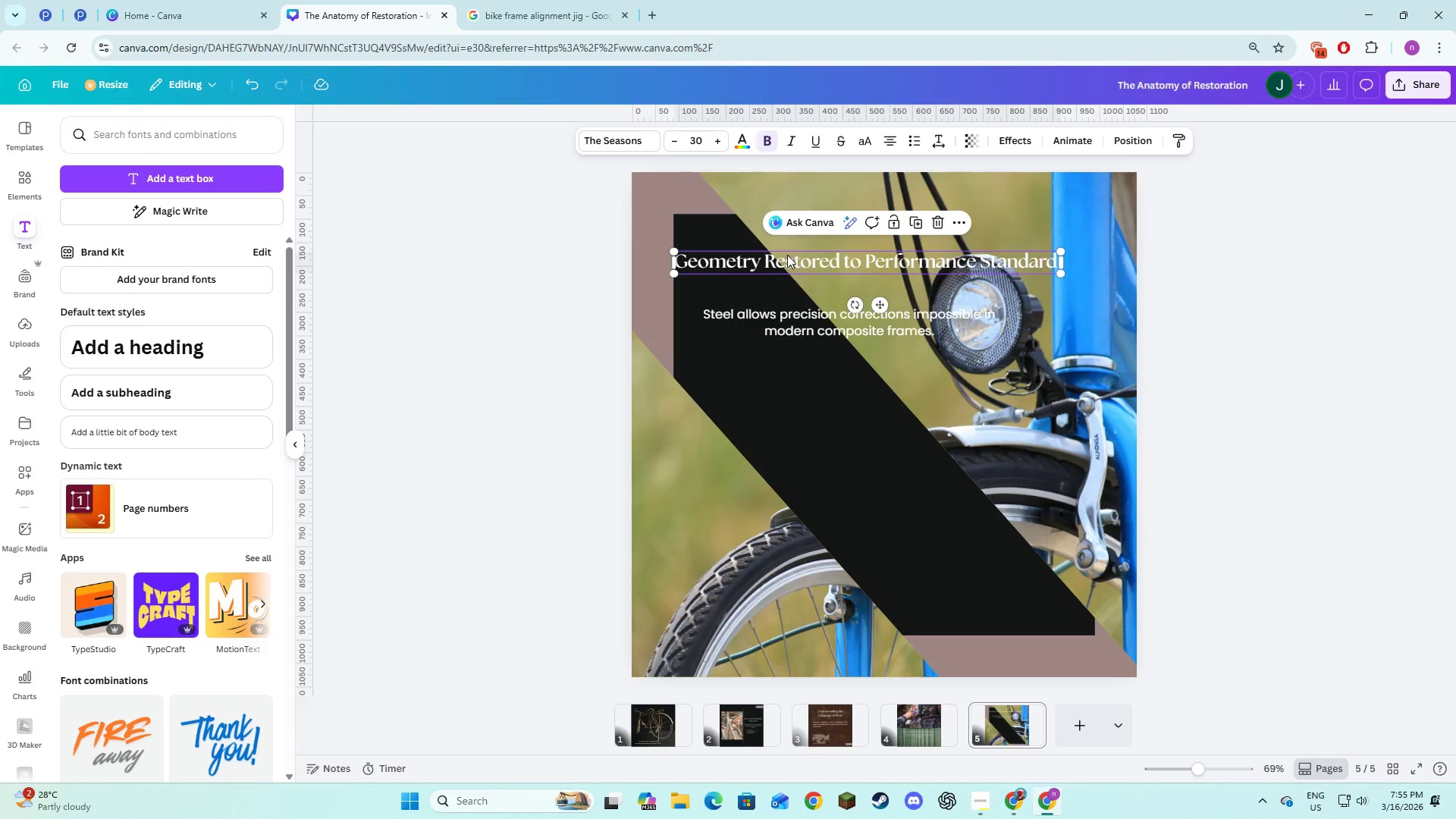 
hold_key(key=ShiftLeft, duration=0.78)
left_click([802, 312])
 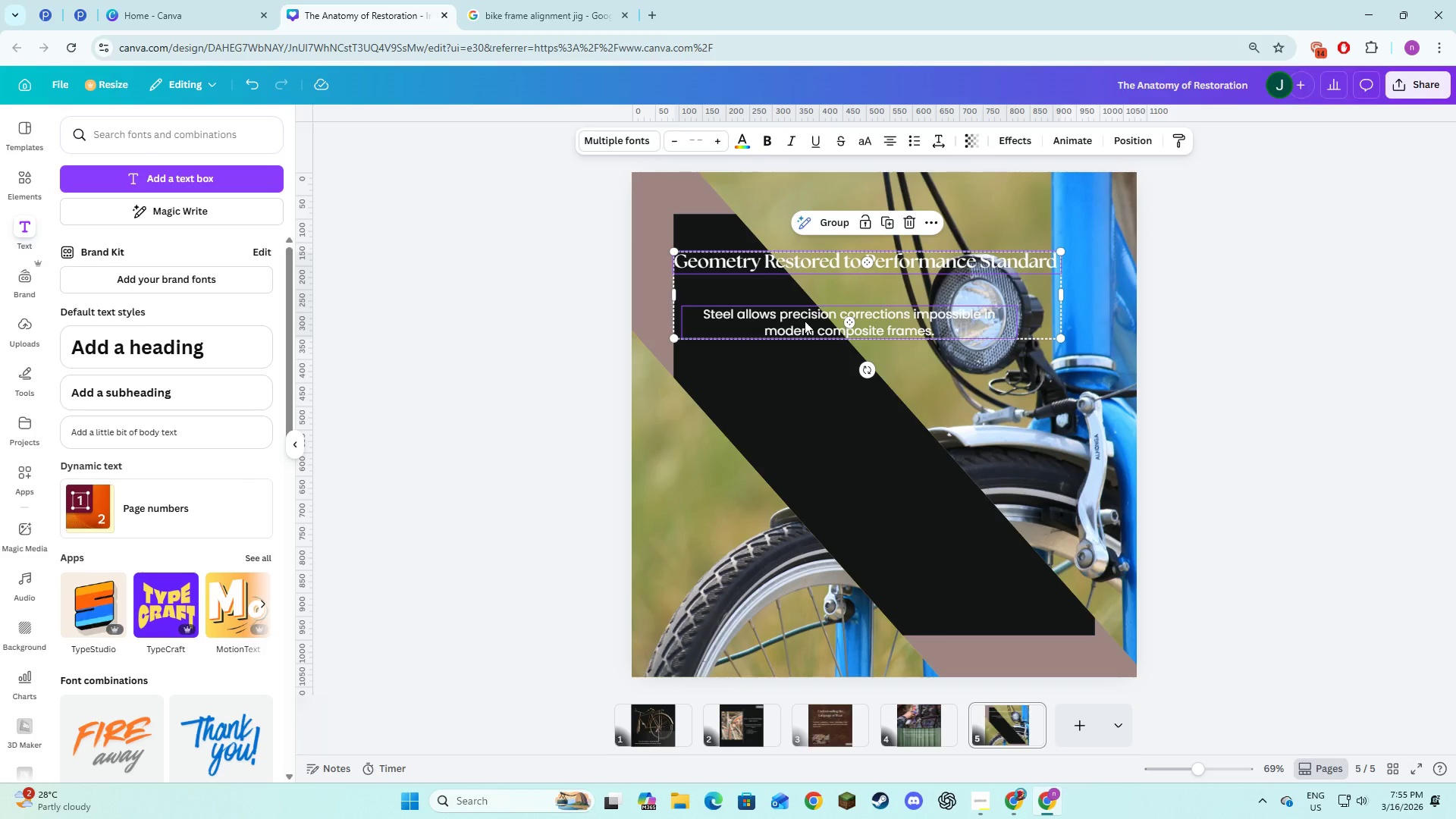 
left_click_drag(start_coordinate=[805, 321], to_coordinate=[820, 453])
 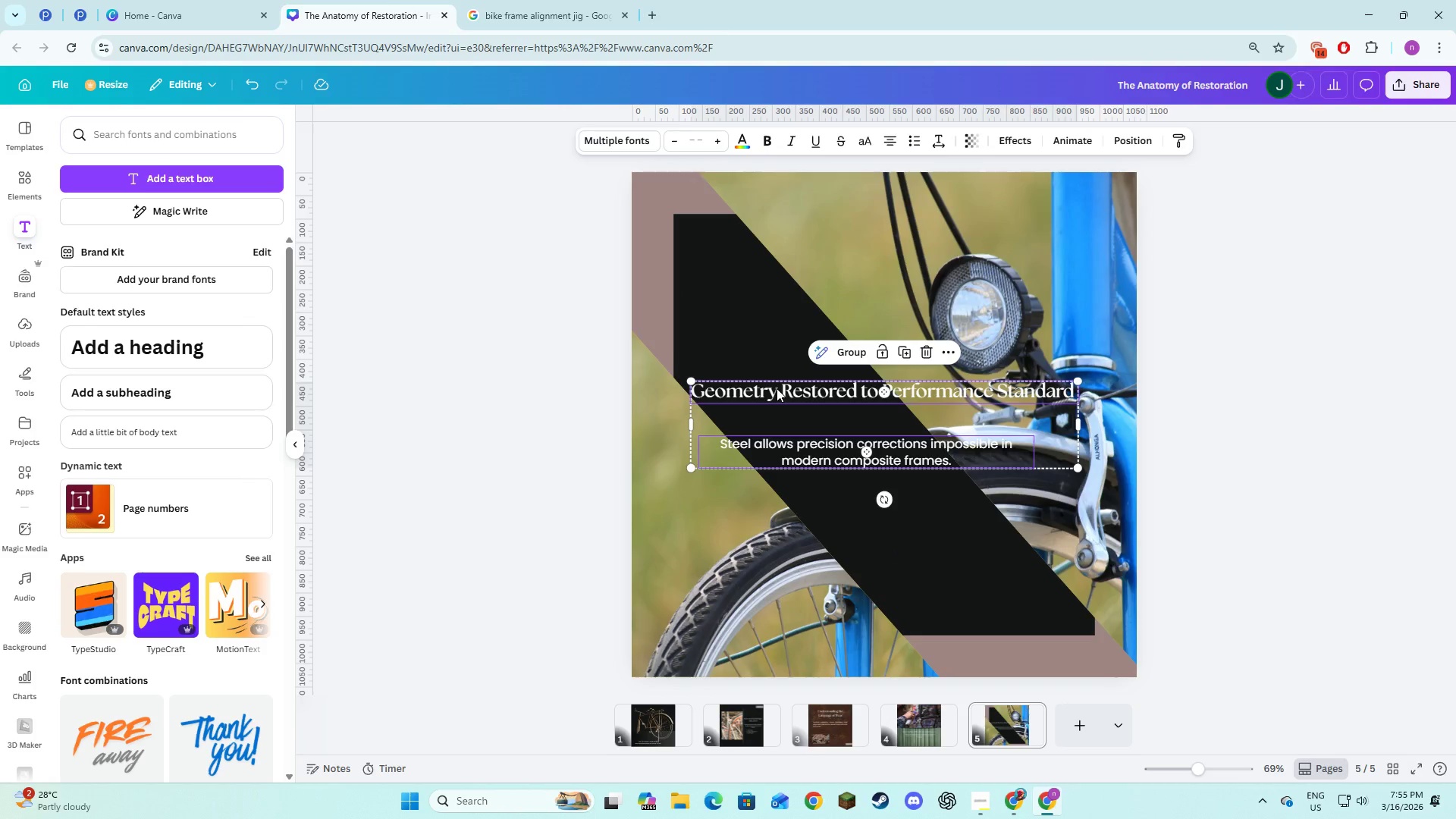 
left_click([777, 388])
 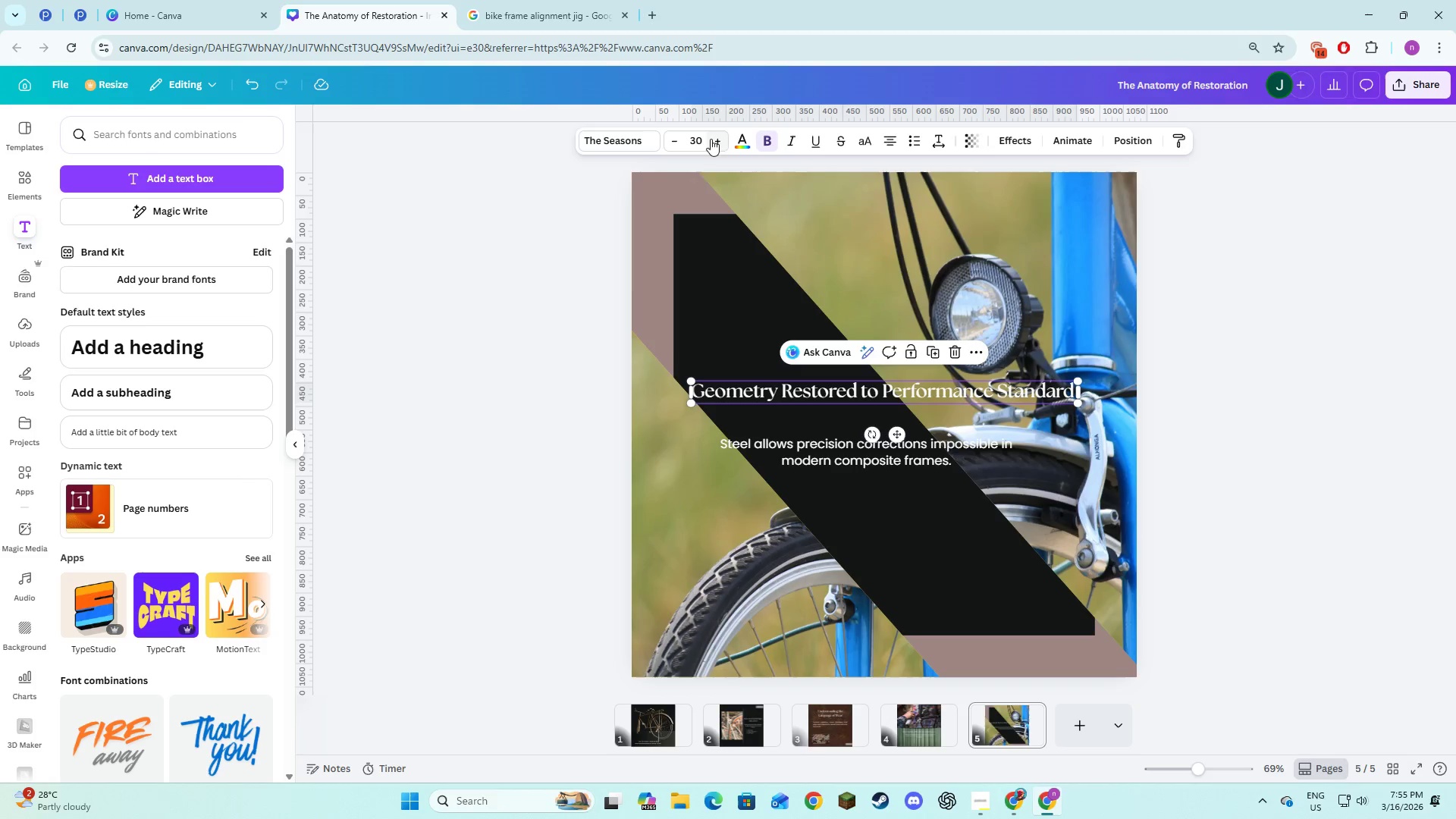 
double_click([711, 137])
 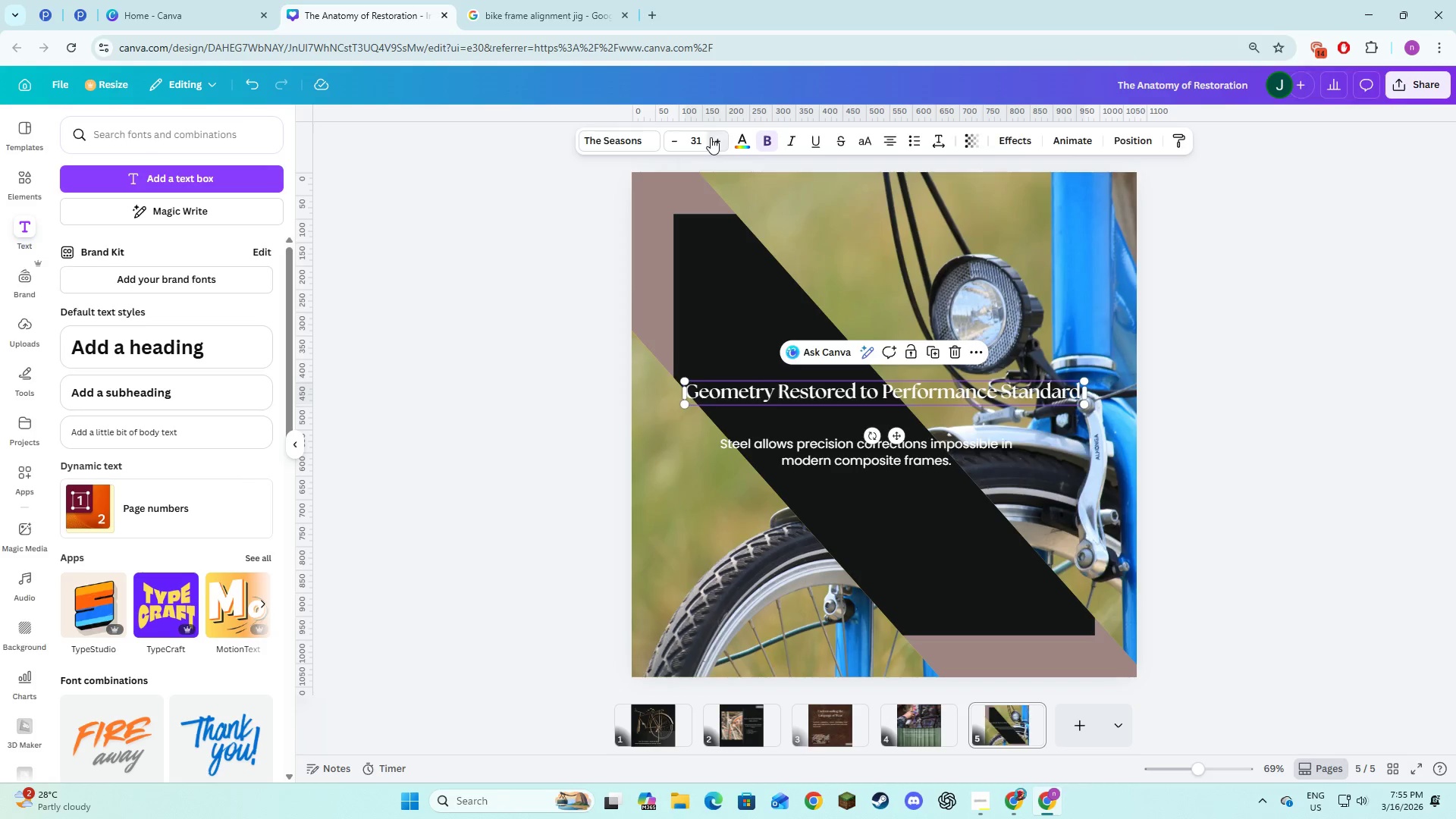 
triple_click([711, 137])
 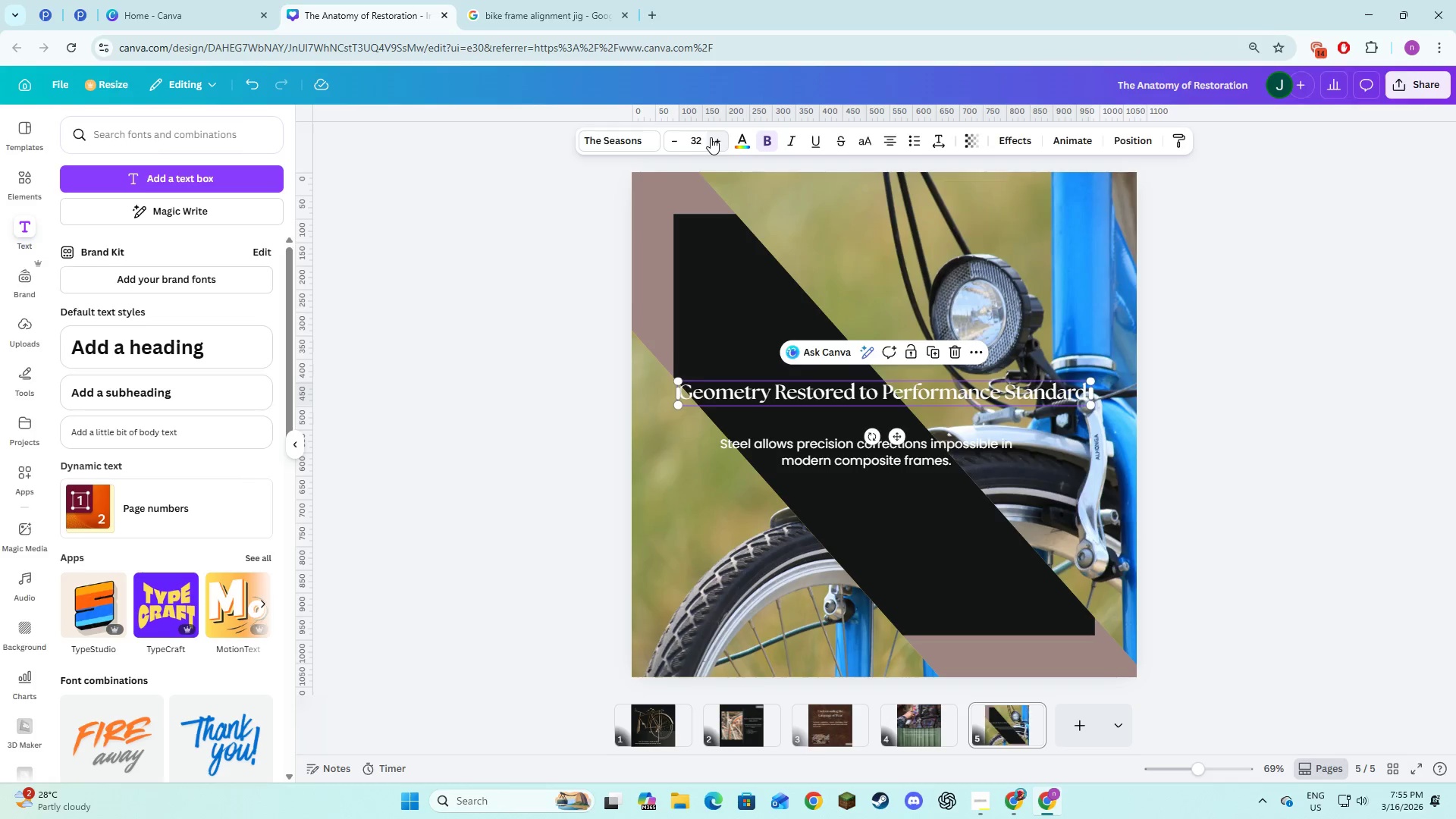 
triple_click([711, 137])
 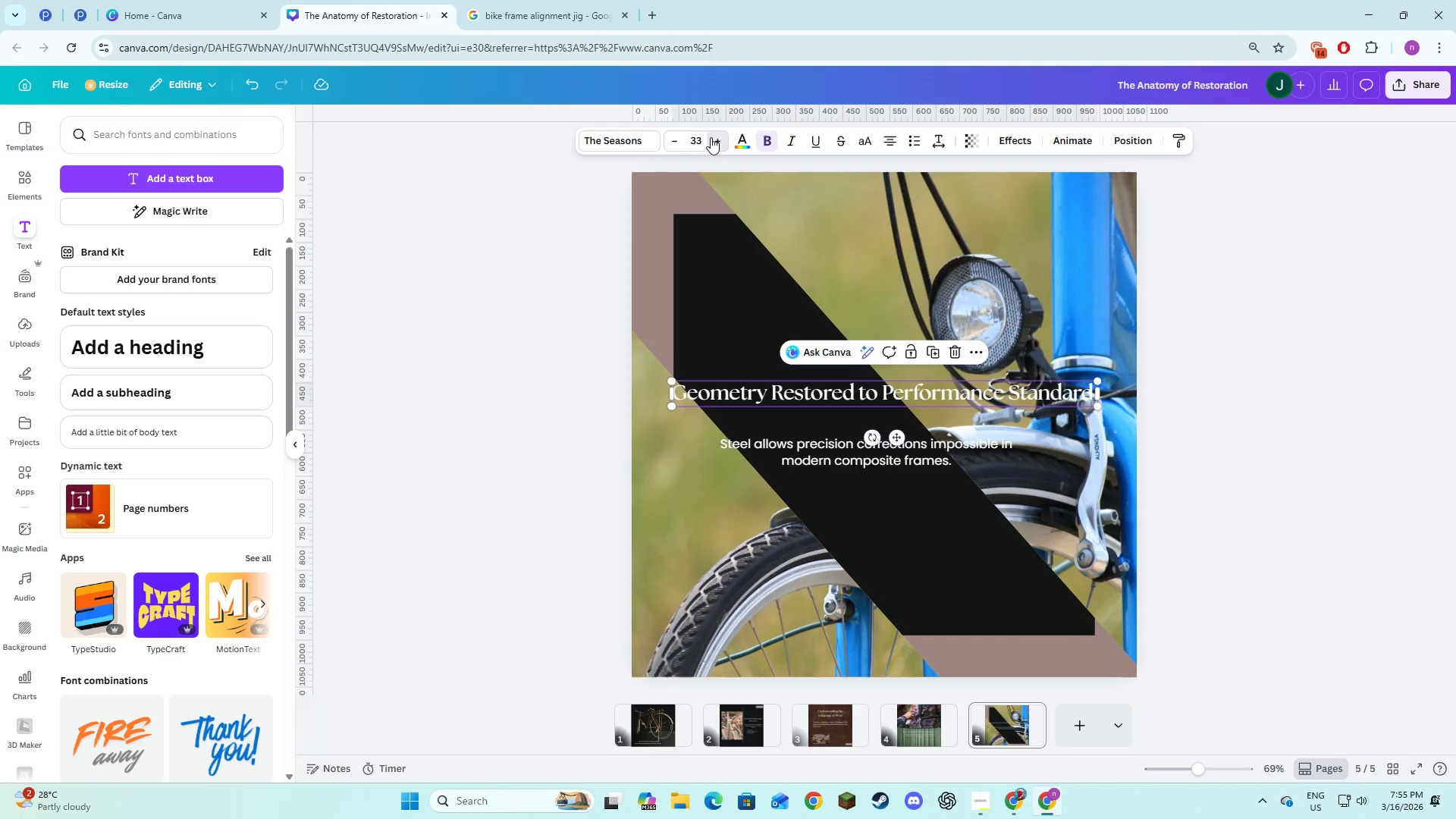 
triple_click([711, 137])
 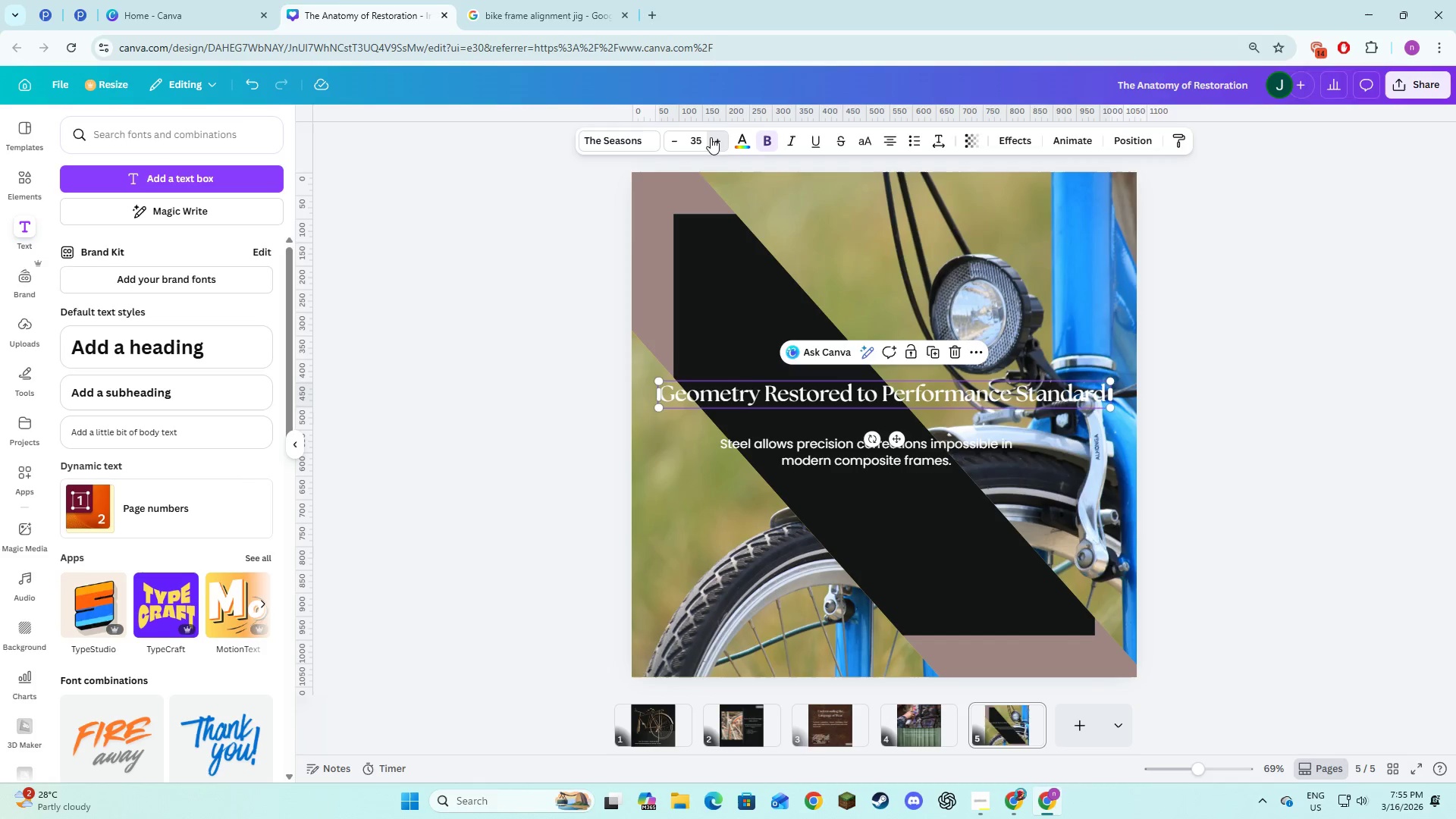 
triple_click([711, 137])
 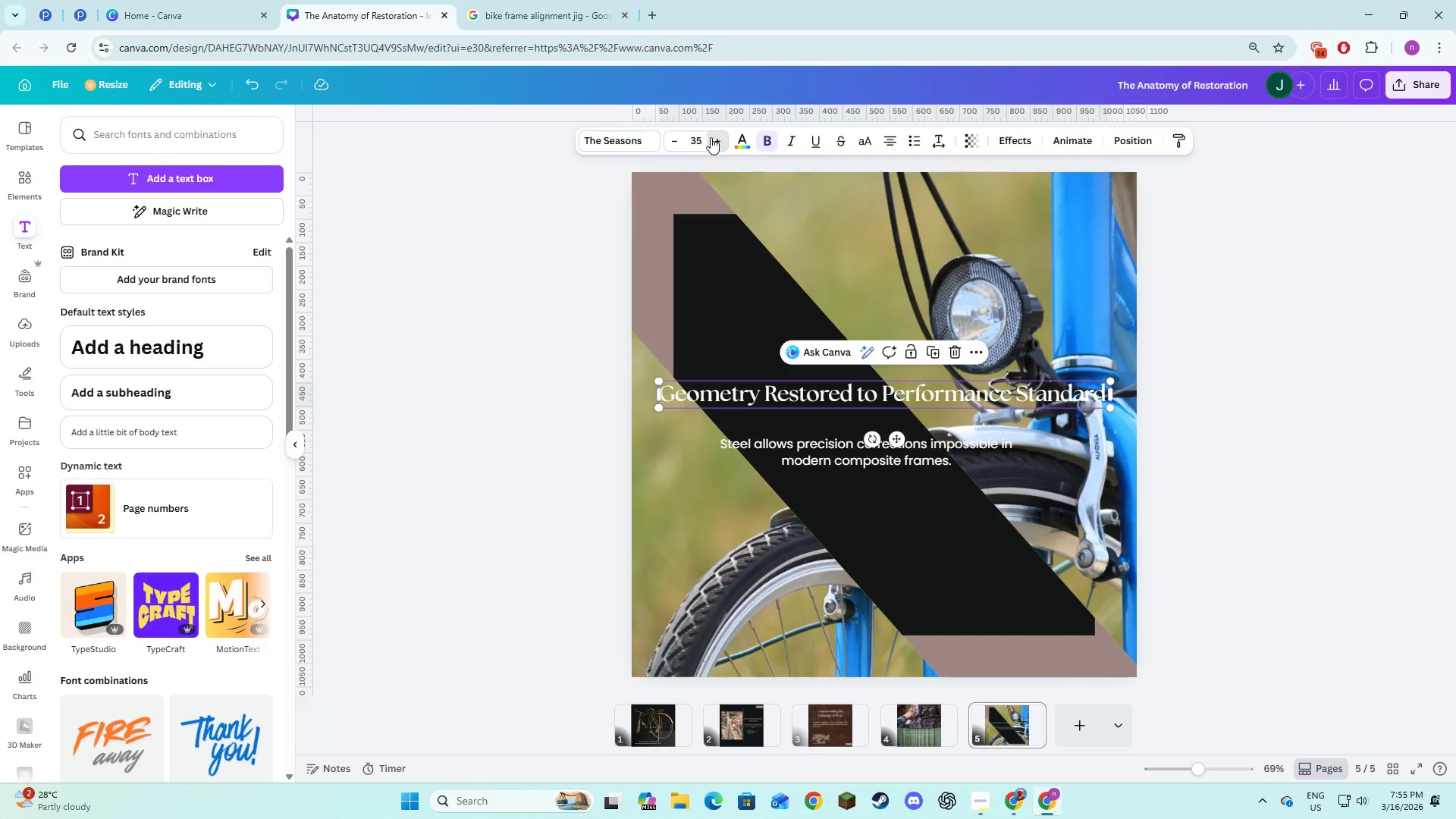 
triple_click([711, 137])
 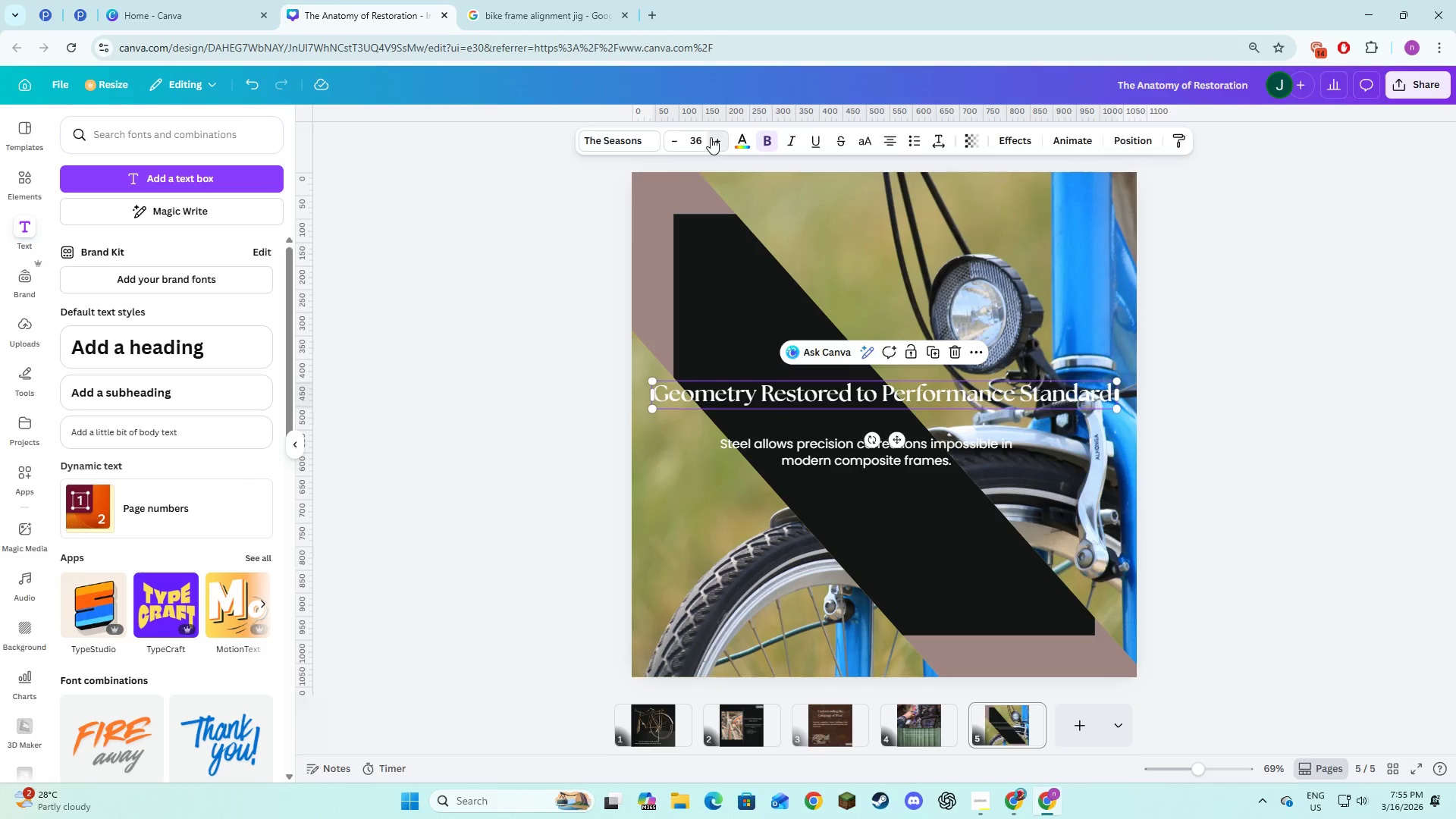 
triple_click([711, 137])
 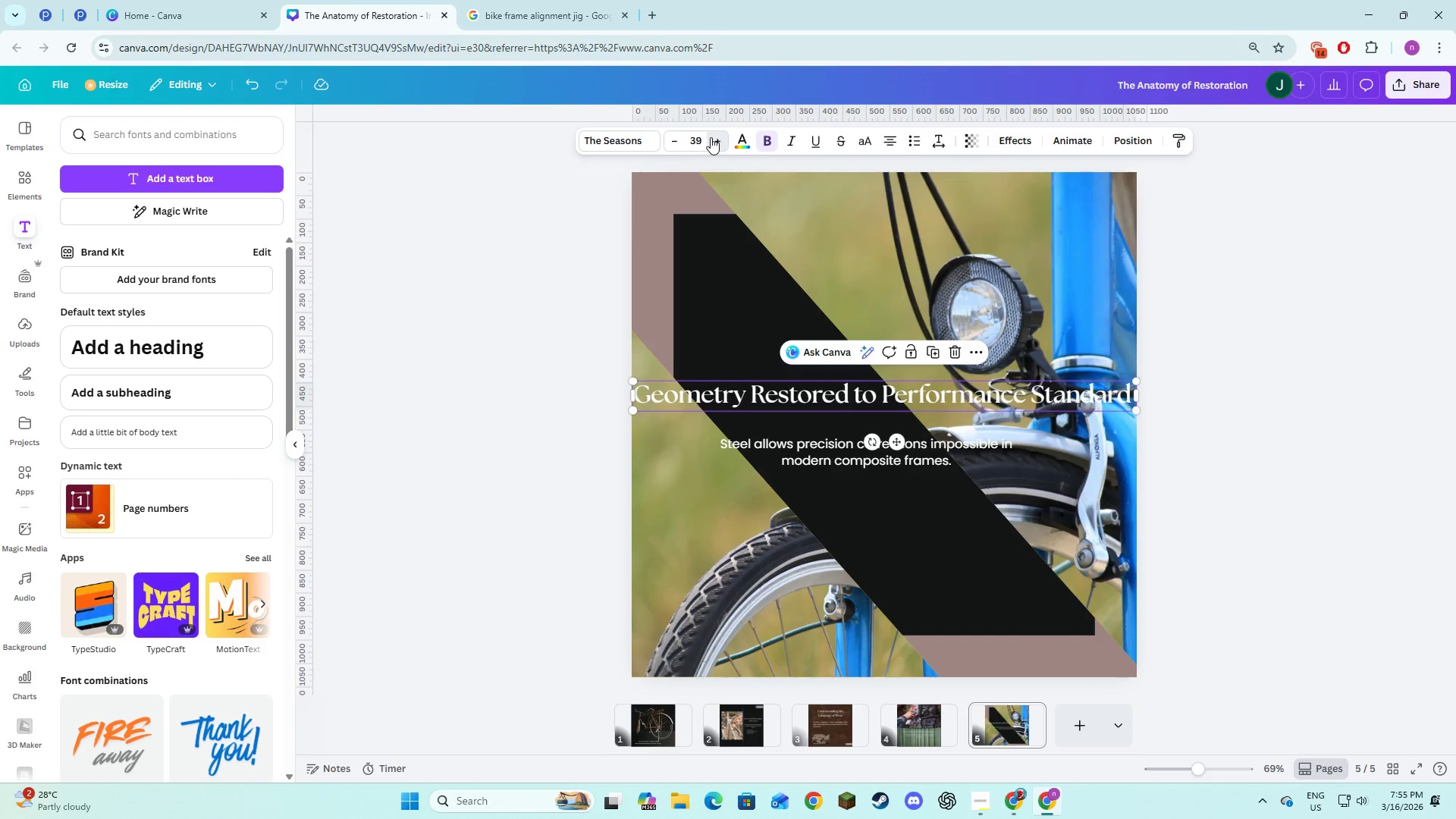 
double_click([711, 137])
 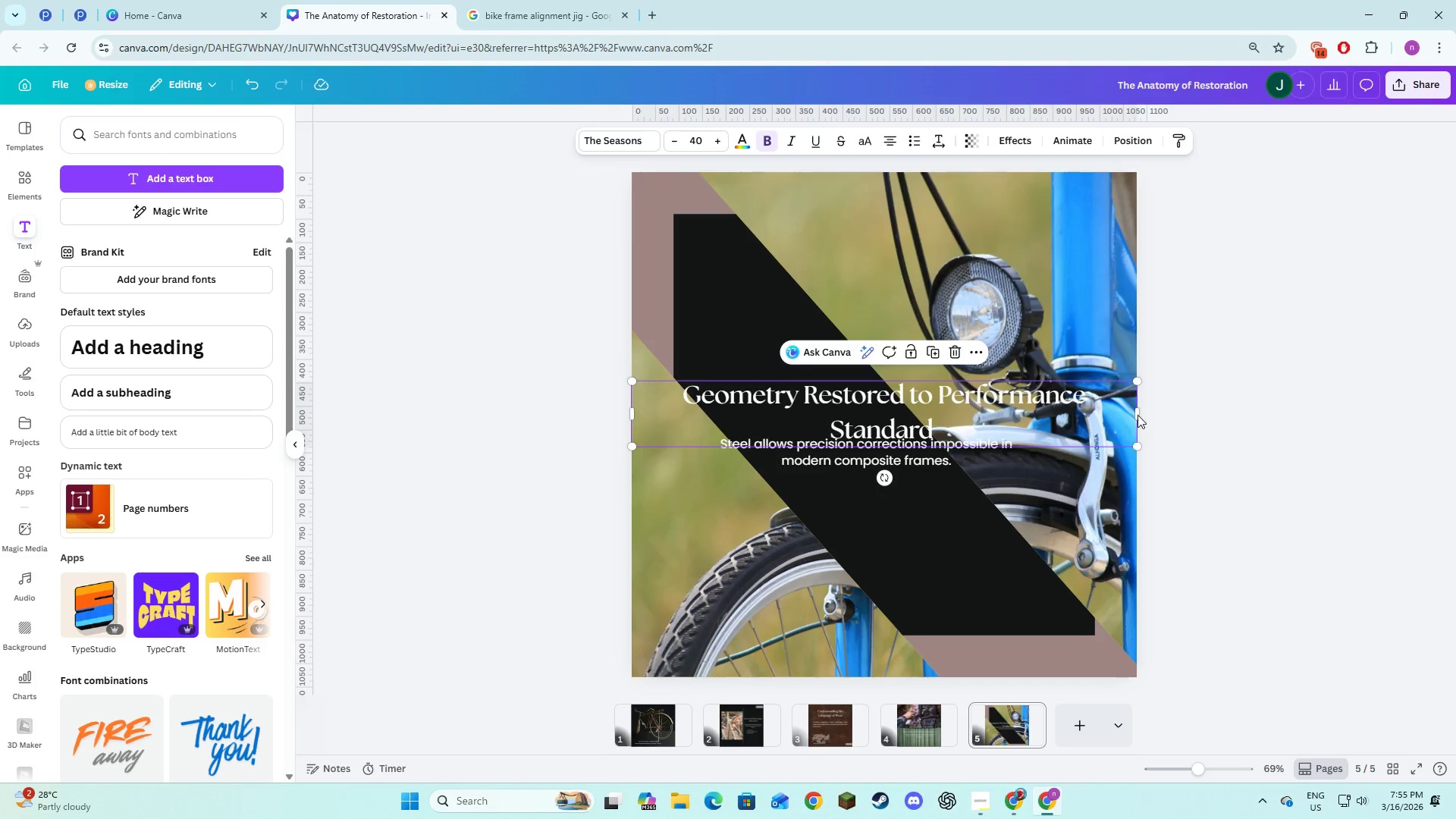 
left_click_drag(start_coordinate=[1139, 415], to_coordinate=[1019, 429])
 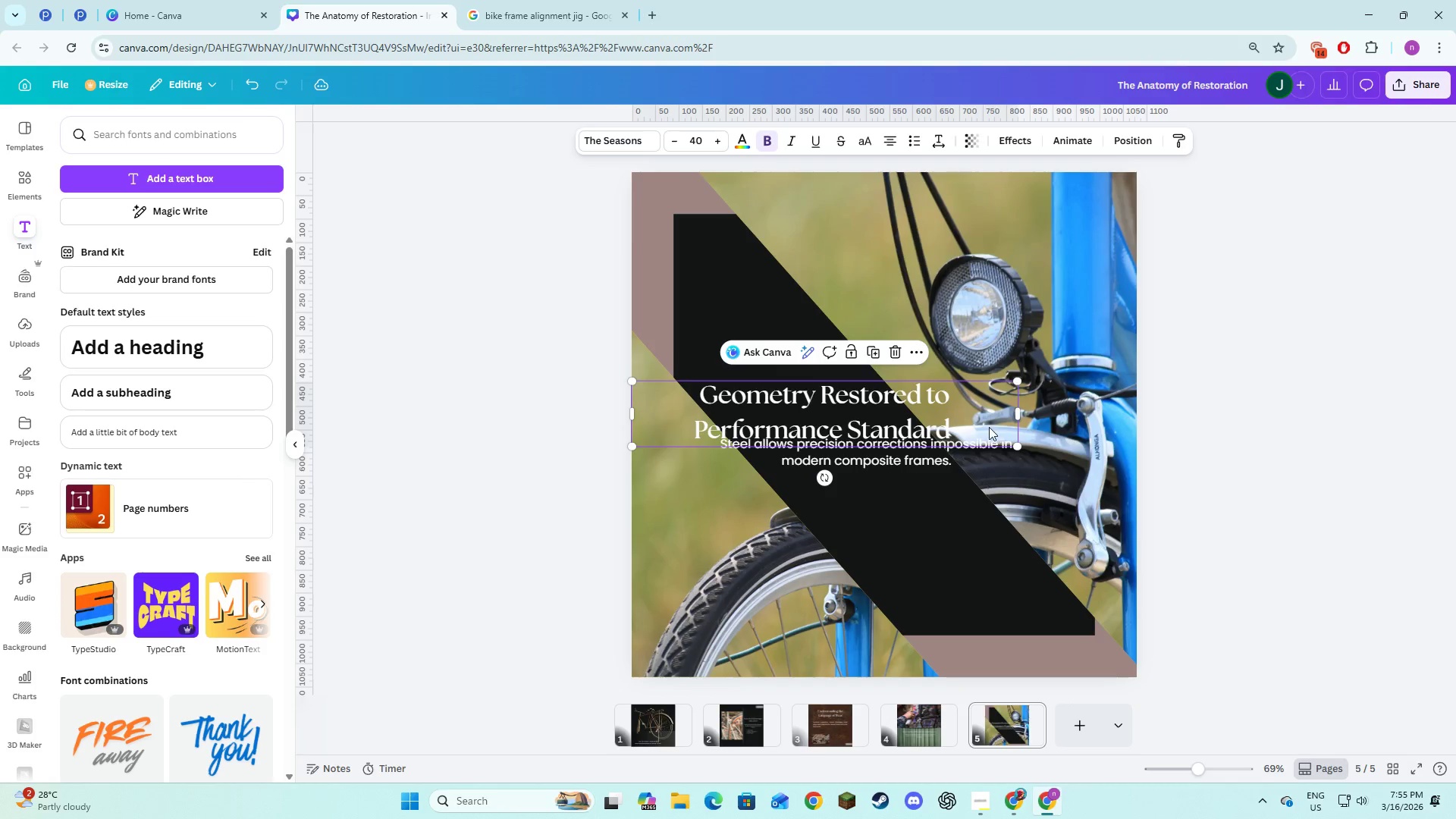 
left_click_drag(start_coordinate=[989, 427], to_coordinate=[1062, 385])
 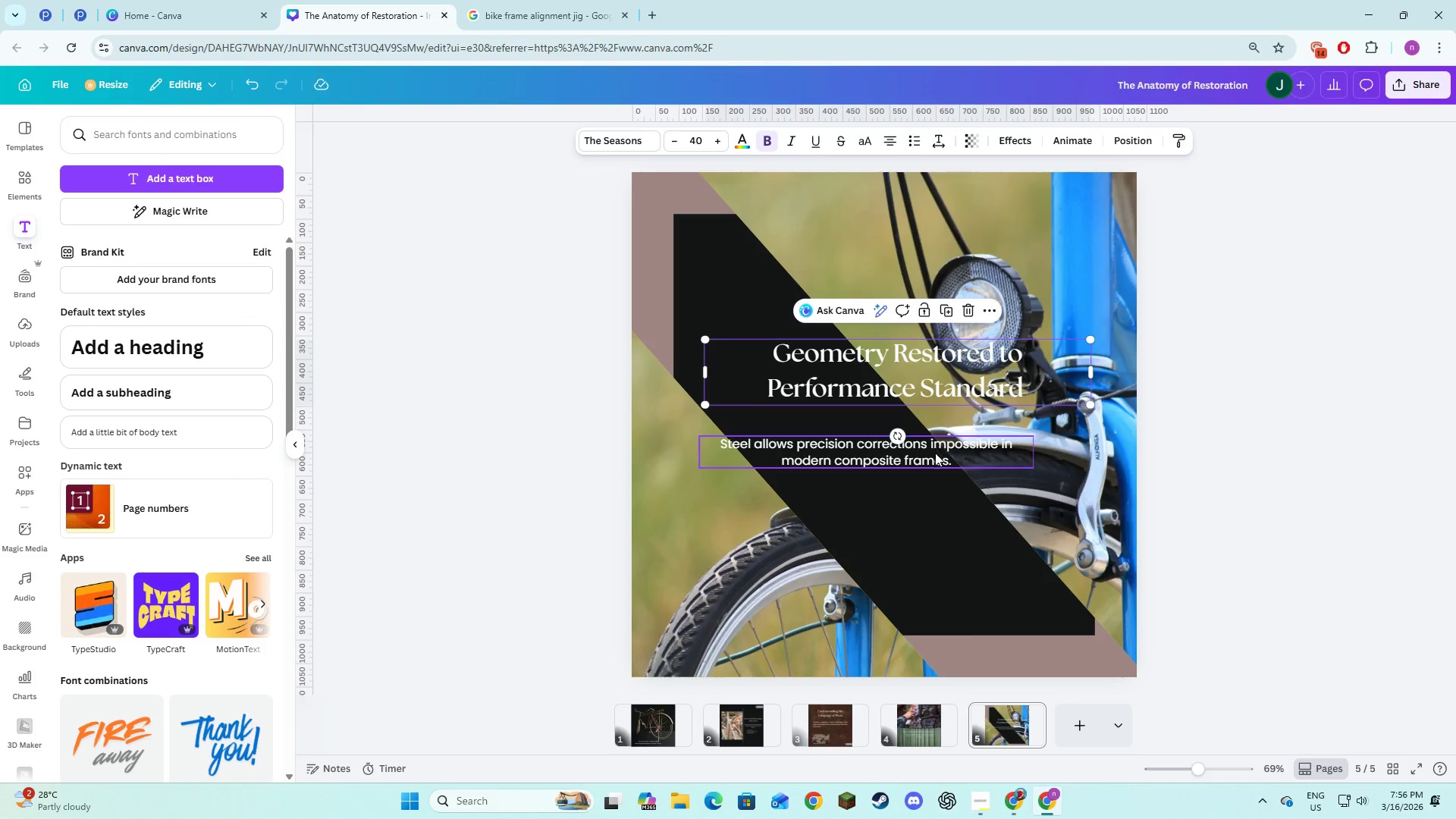 
left_click([934, 455])
 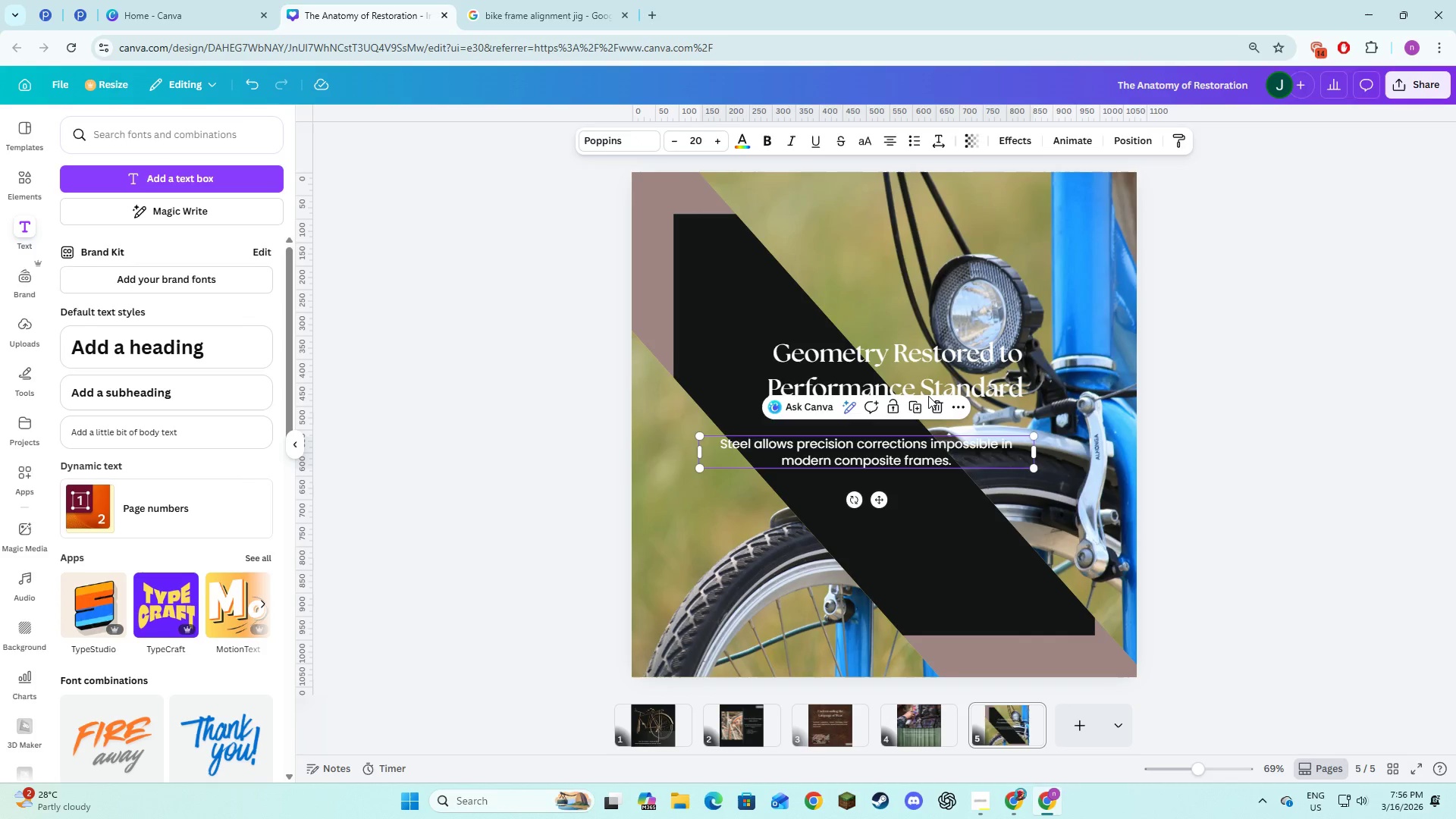 
double_click([924, 383])
 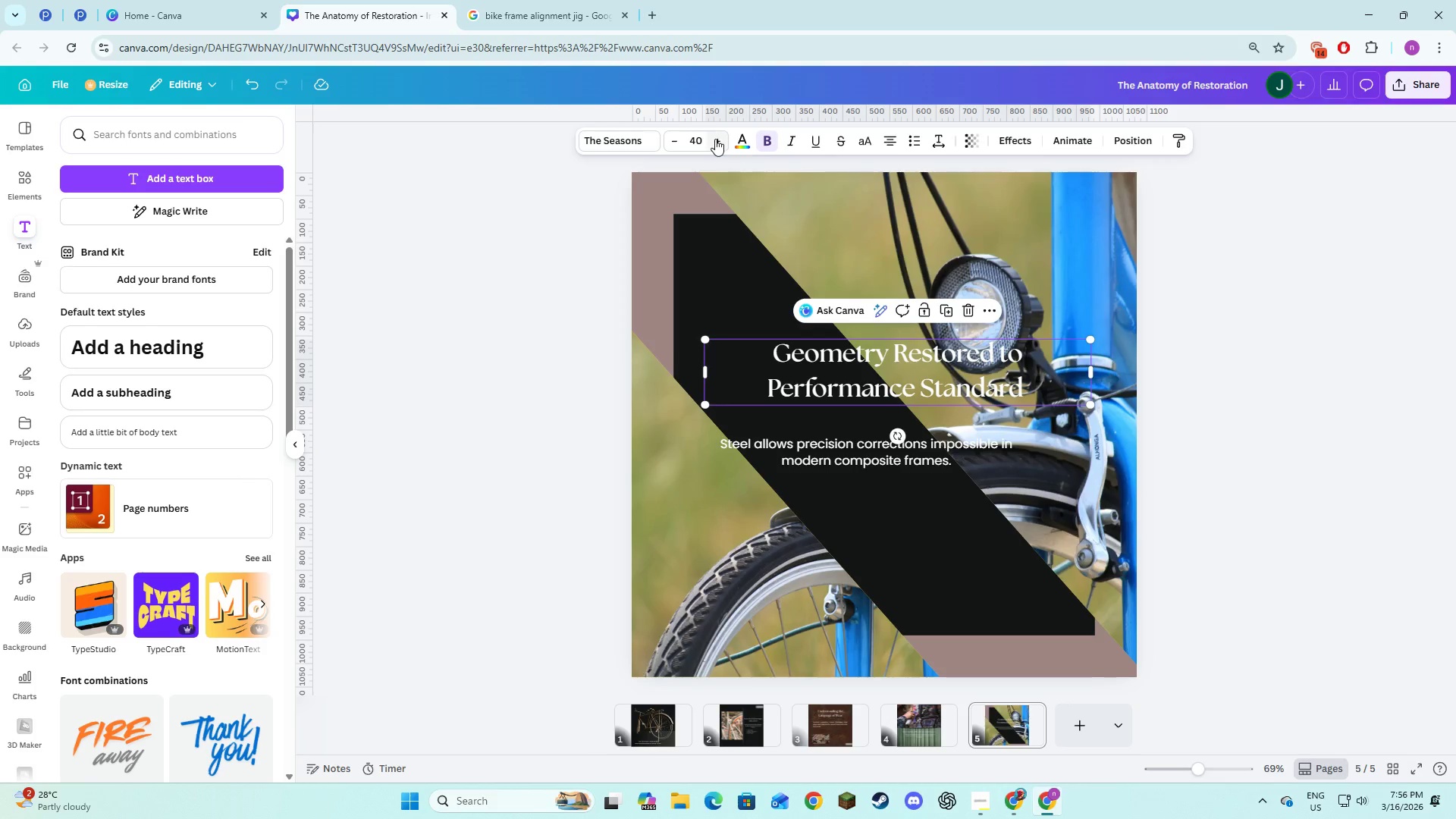 
double_click([715, 139])
 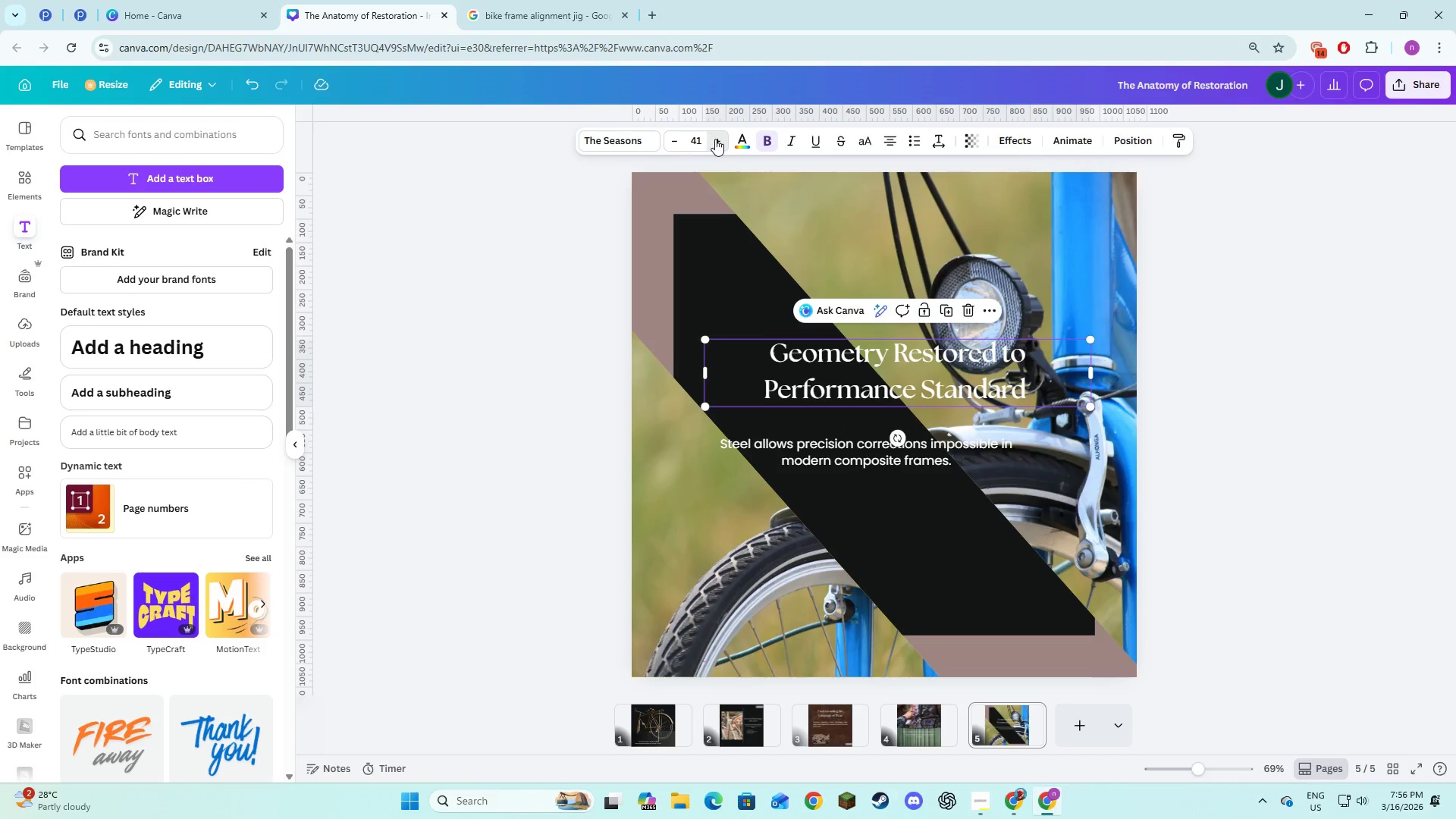 
triple_click([715, 139])
 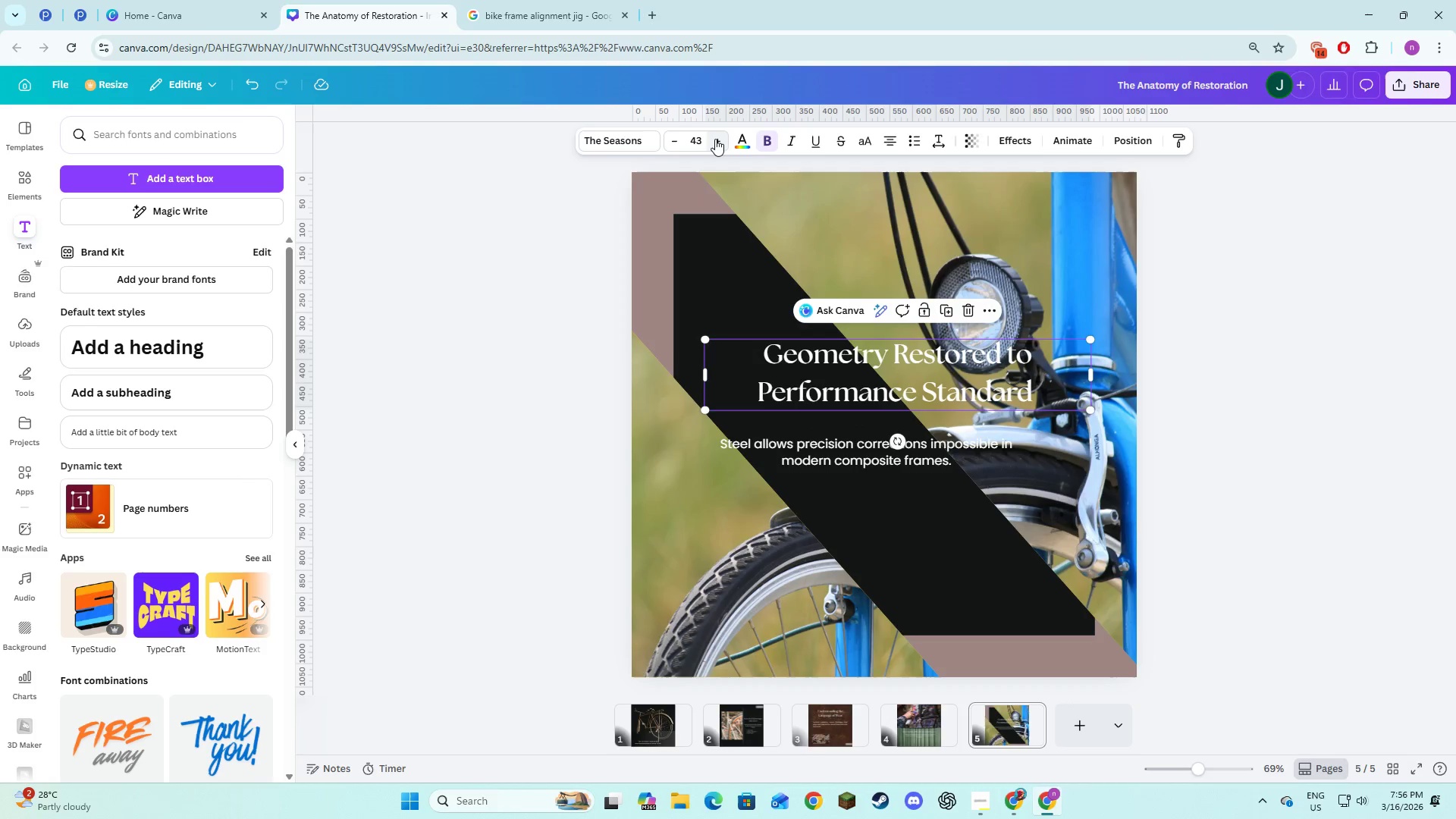 
triple_click([715, 139])
 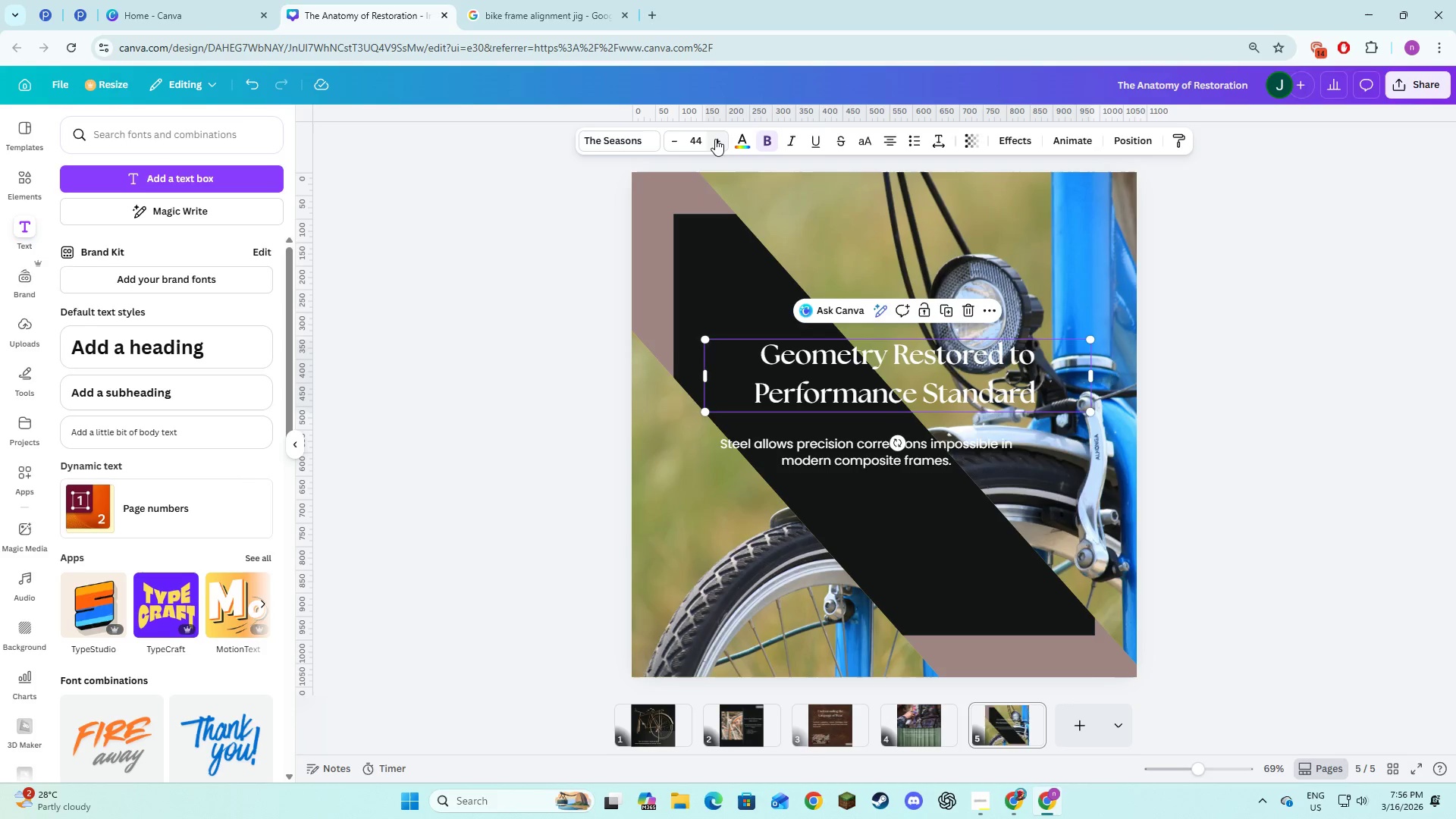 
triple_click([715, 139])
 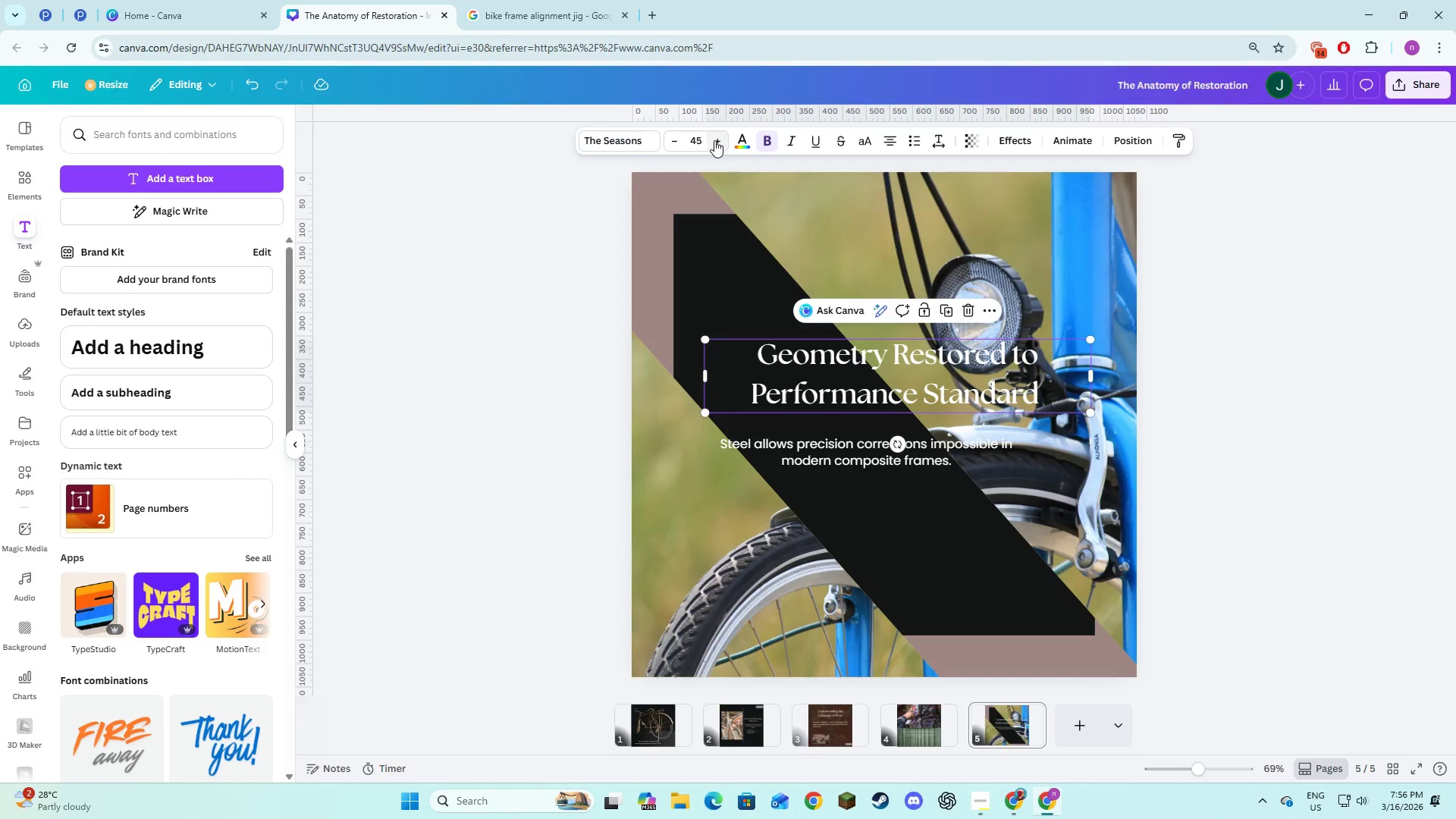 
left_click([714, 140])
 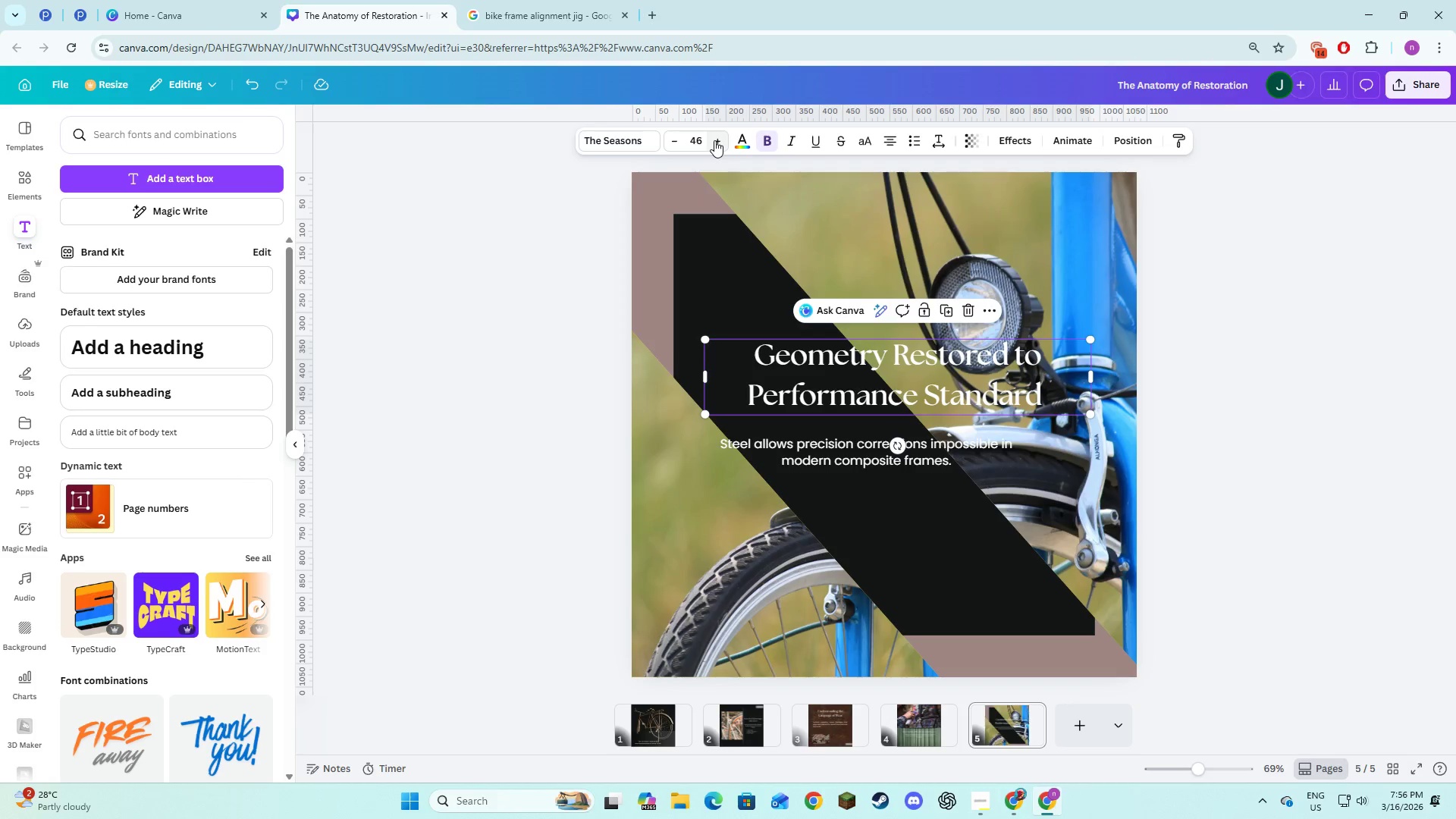 
left_click([714, 140])
 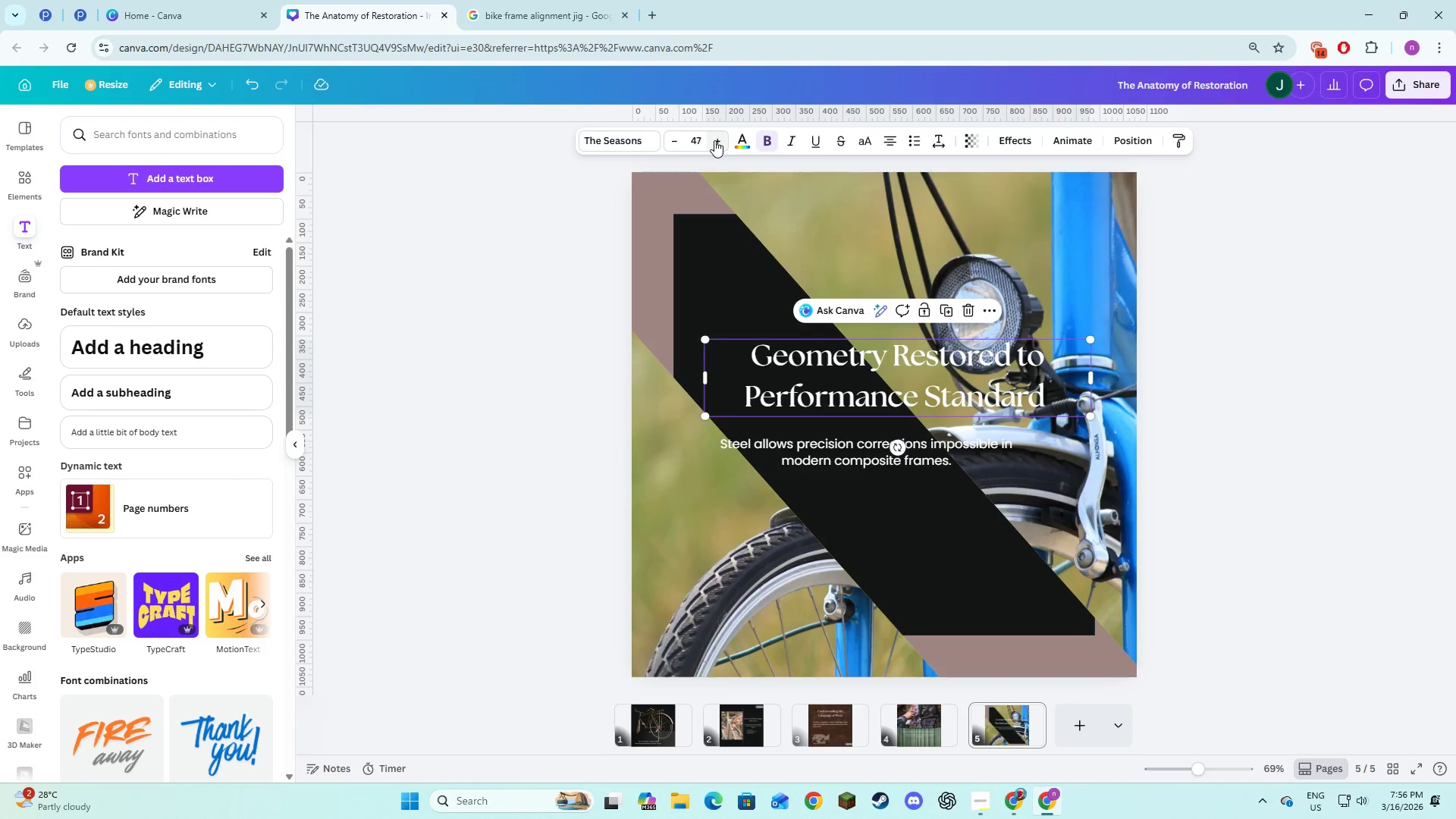 
double_click([714, 140])
 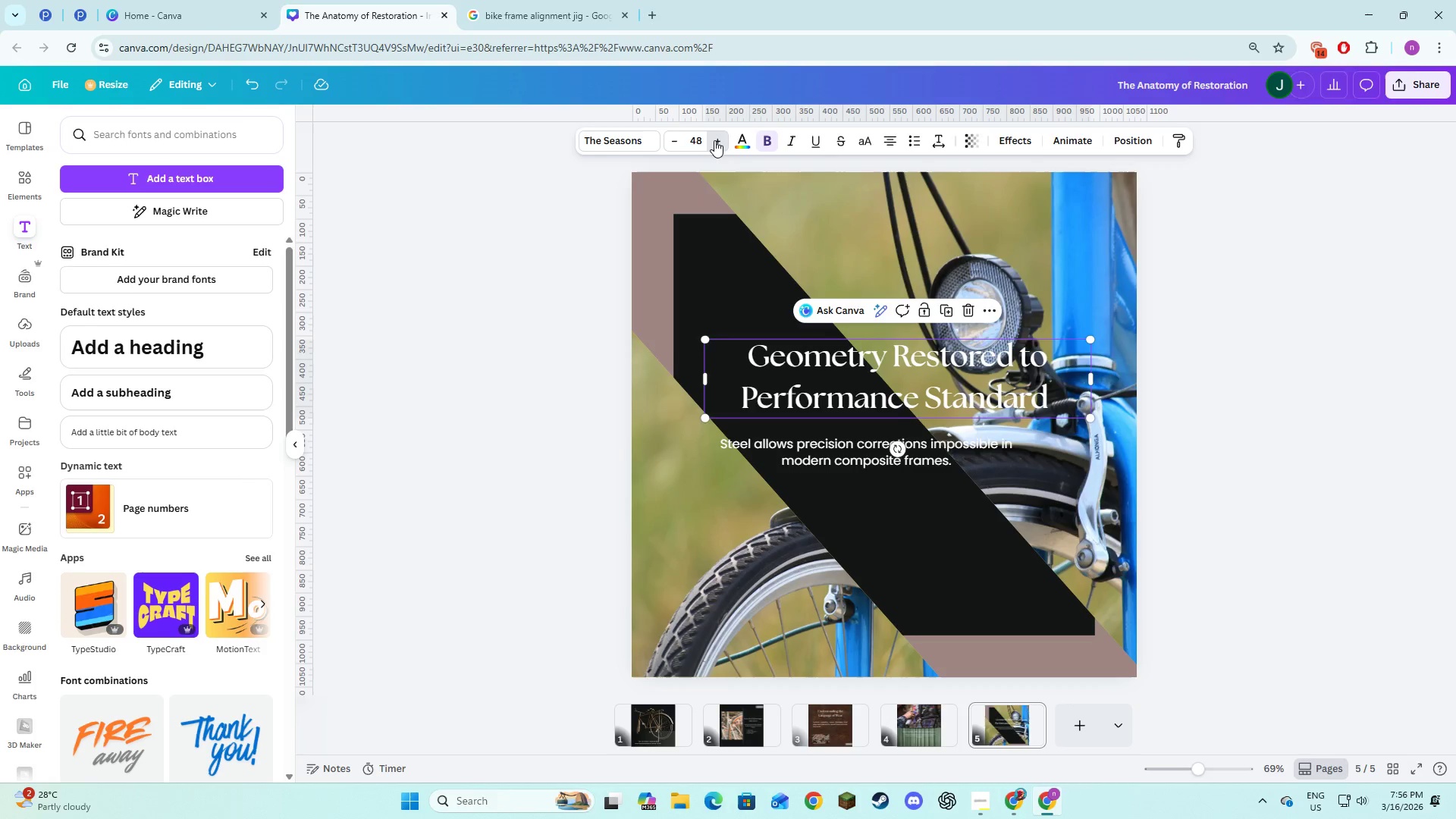 
triple_click([714, 140])
 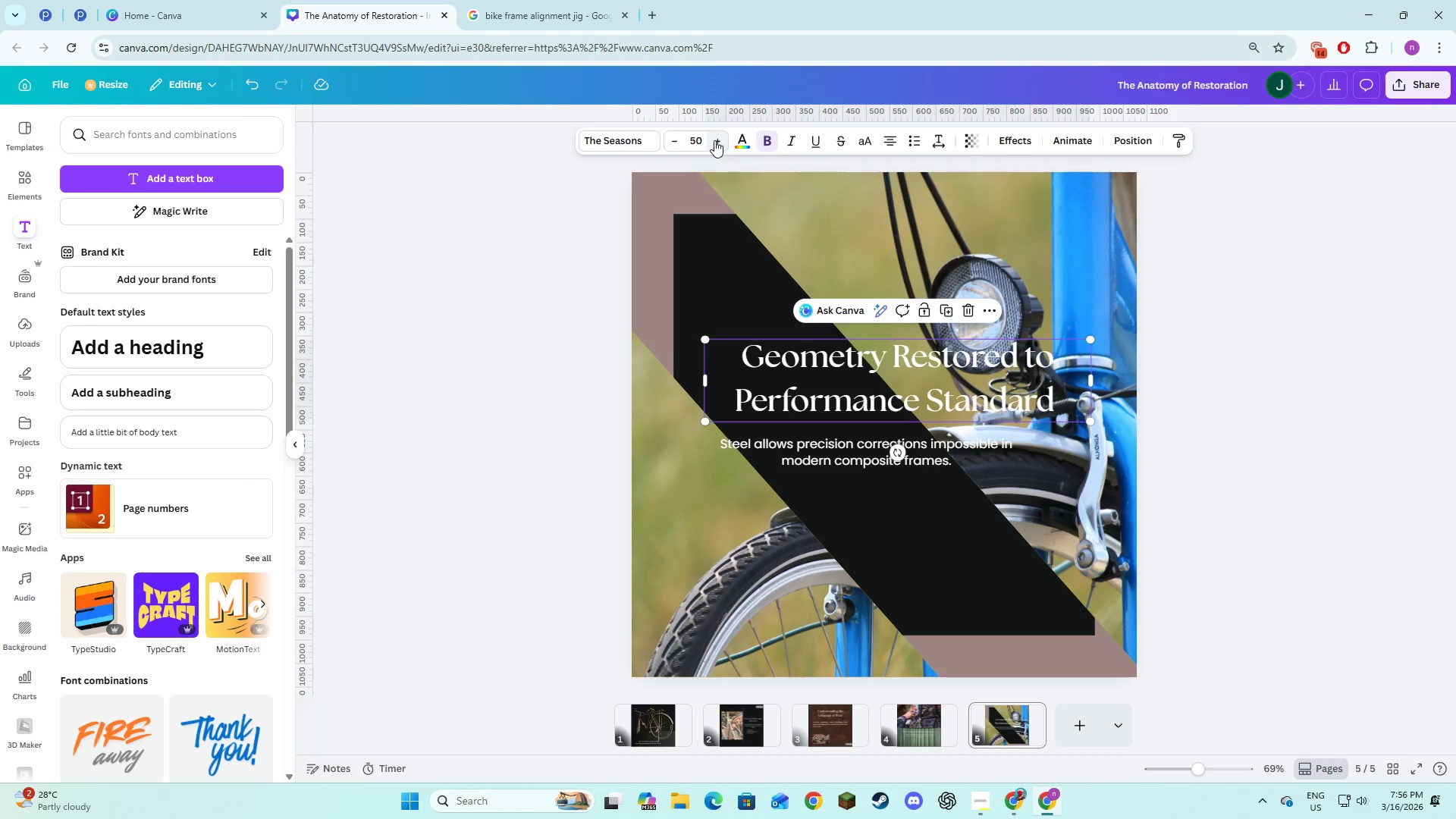 
triple_click([714, 140])
 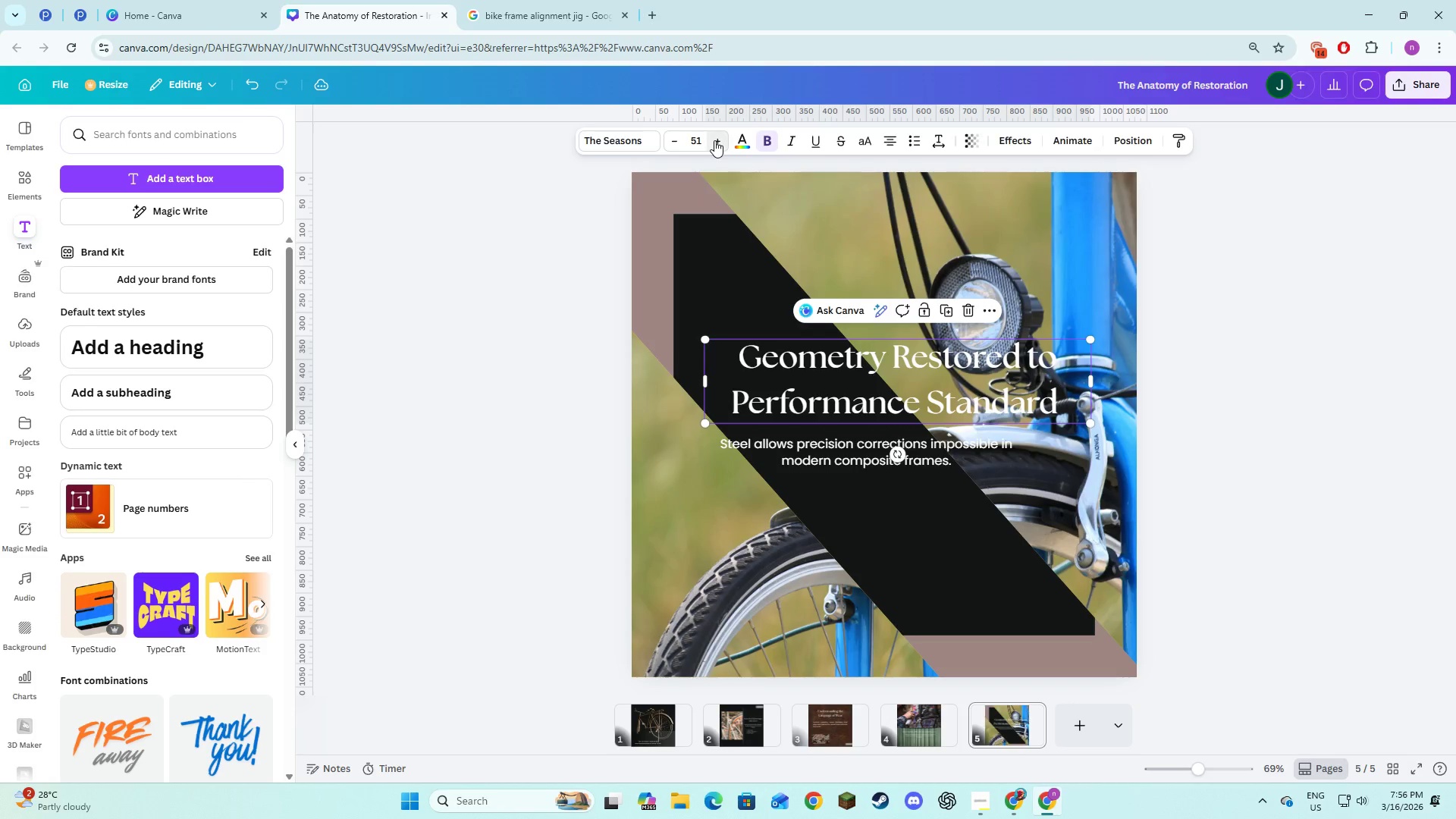 
double_click([714, 140])
 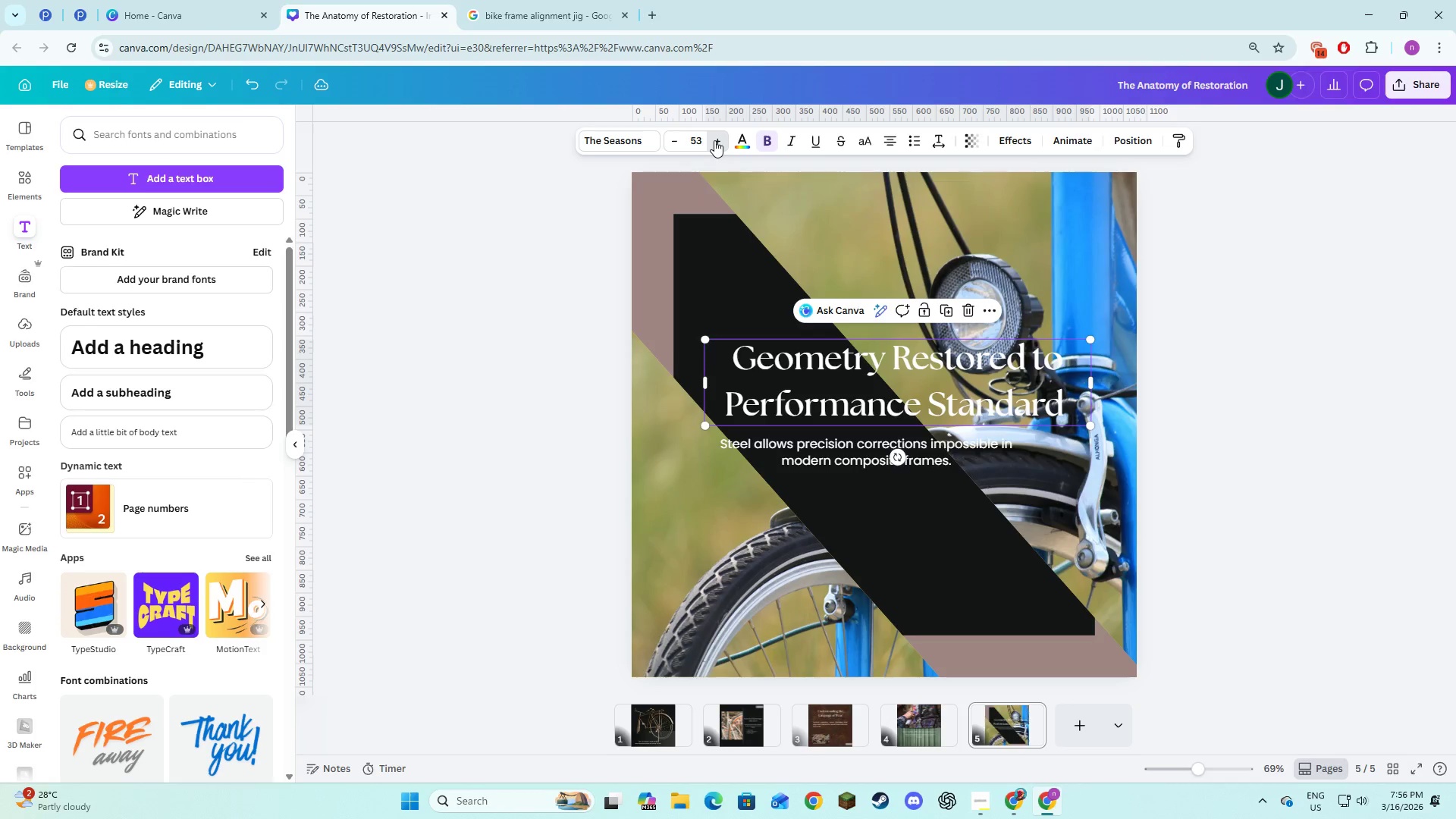 
double_click([714, 140])
 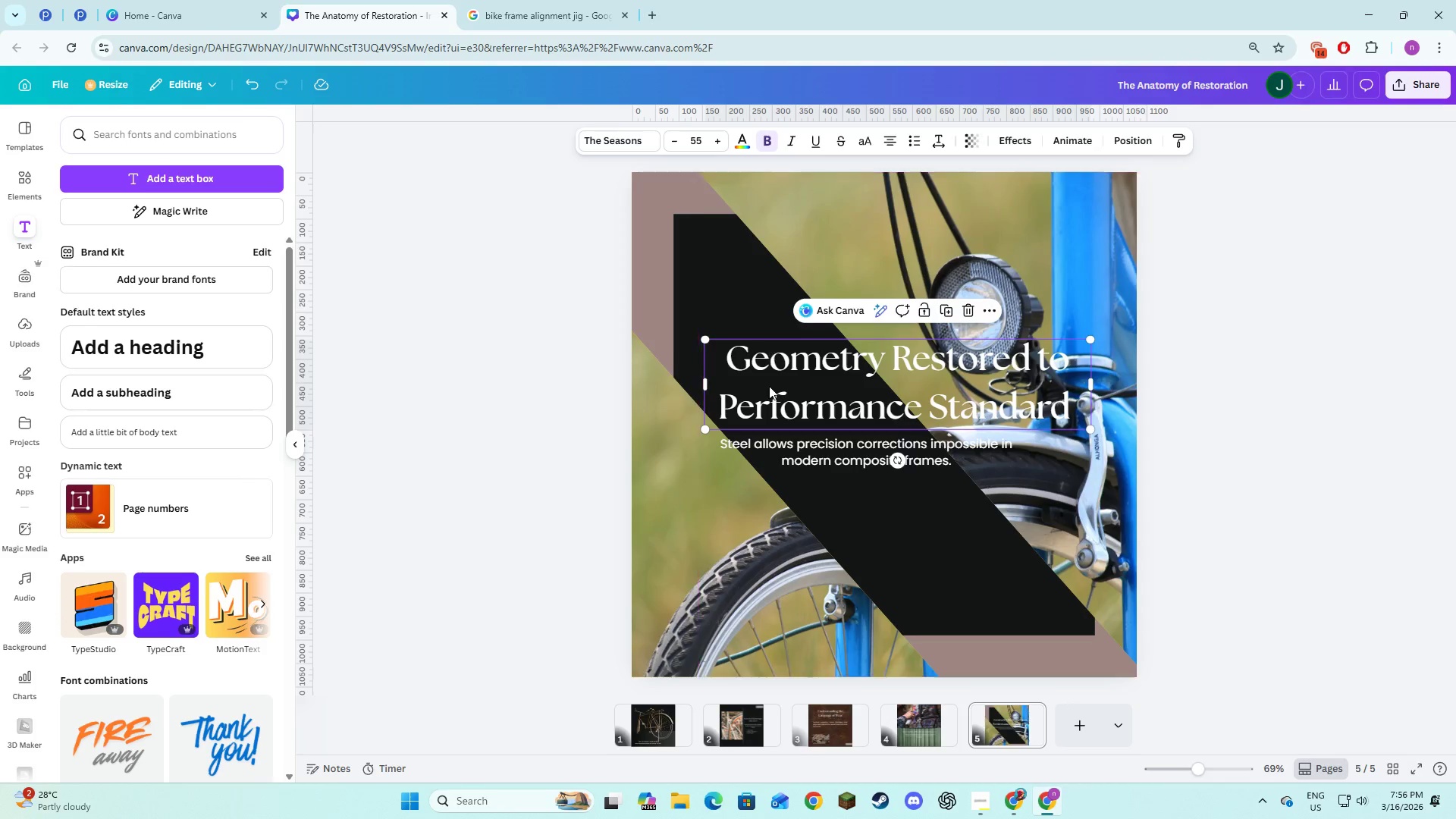 
left_click([788, 440])
 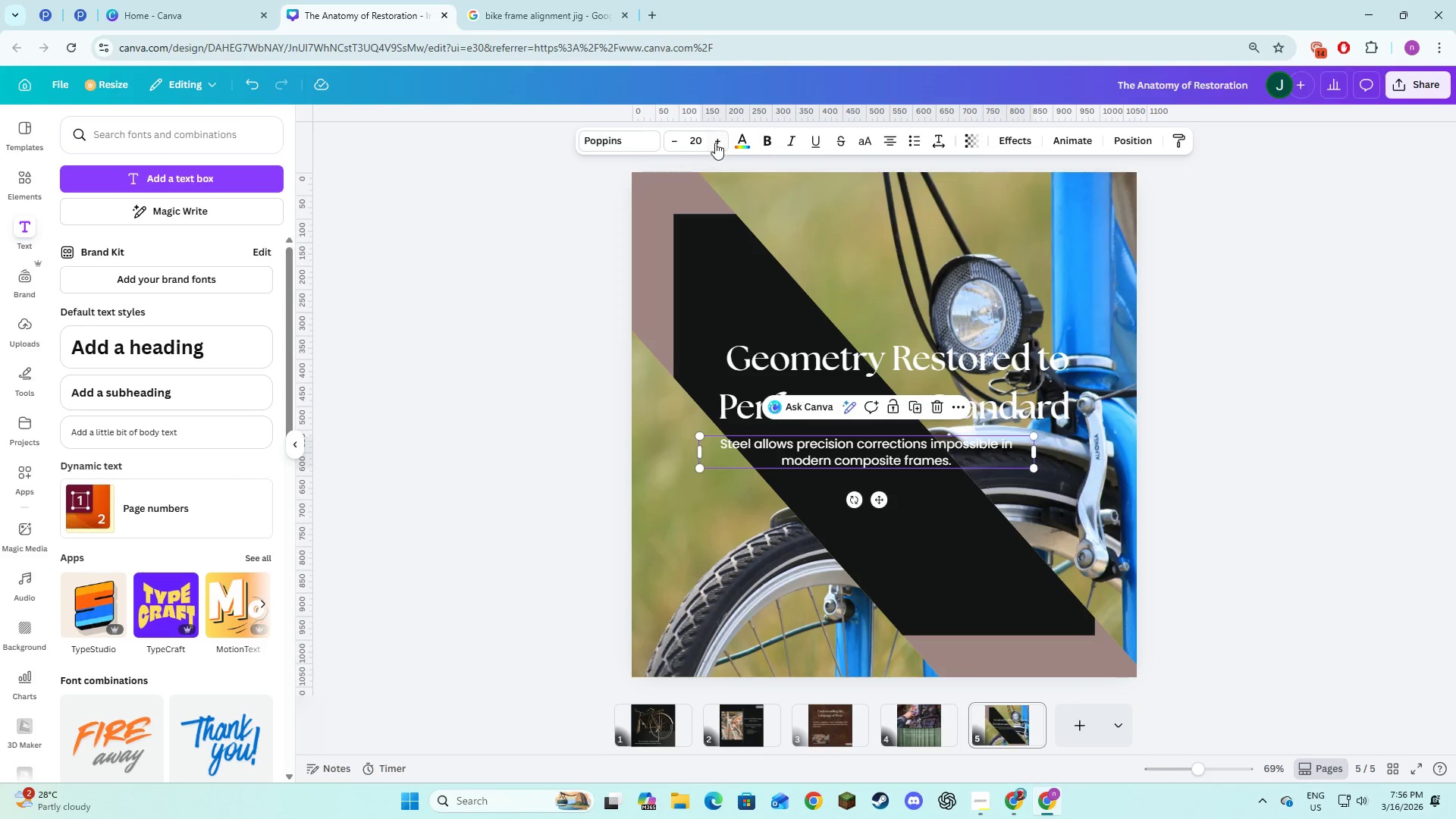 
double_click([715, 143])
 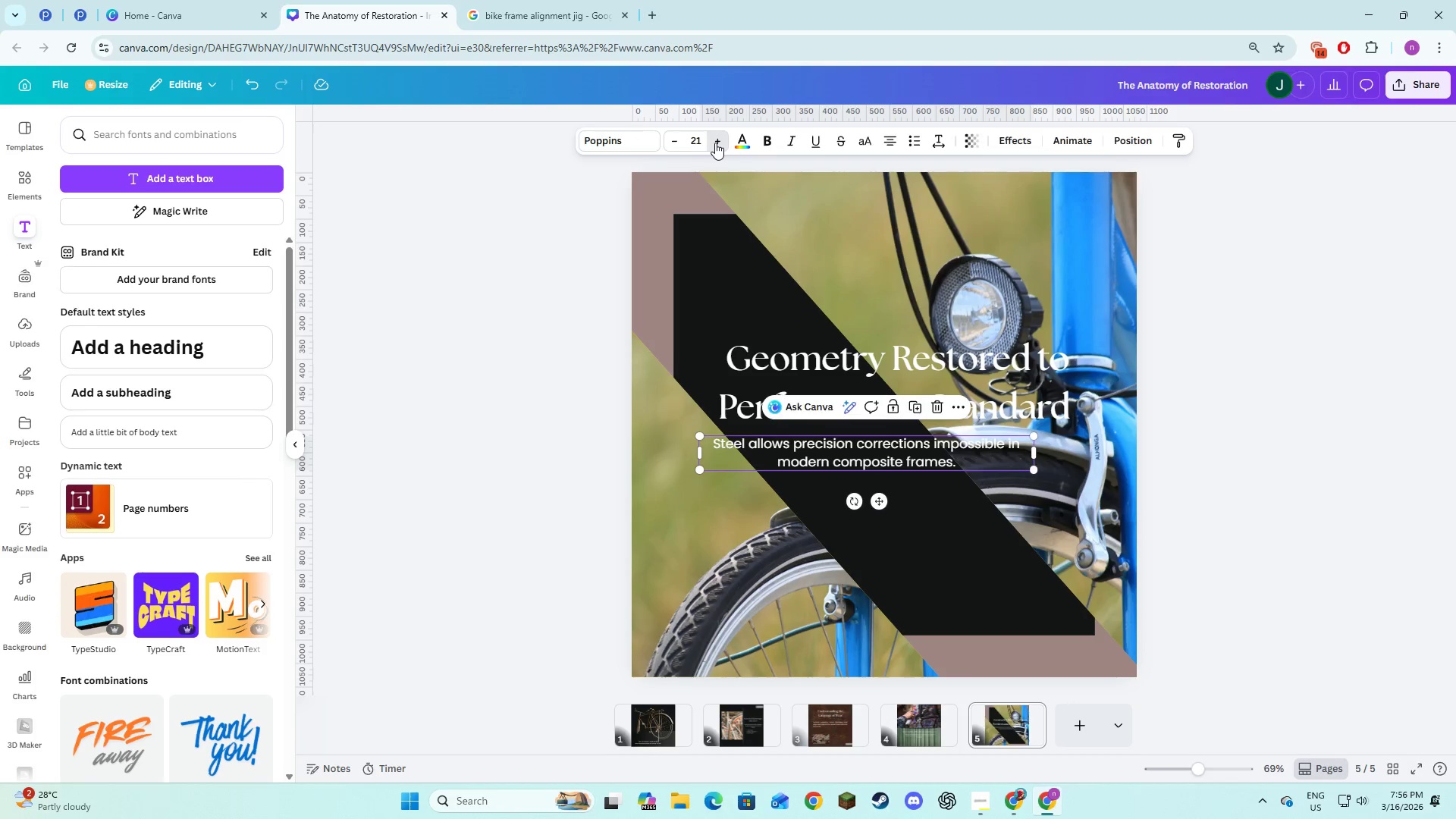 
triple_click([715, 143])
 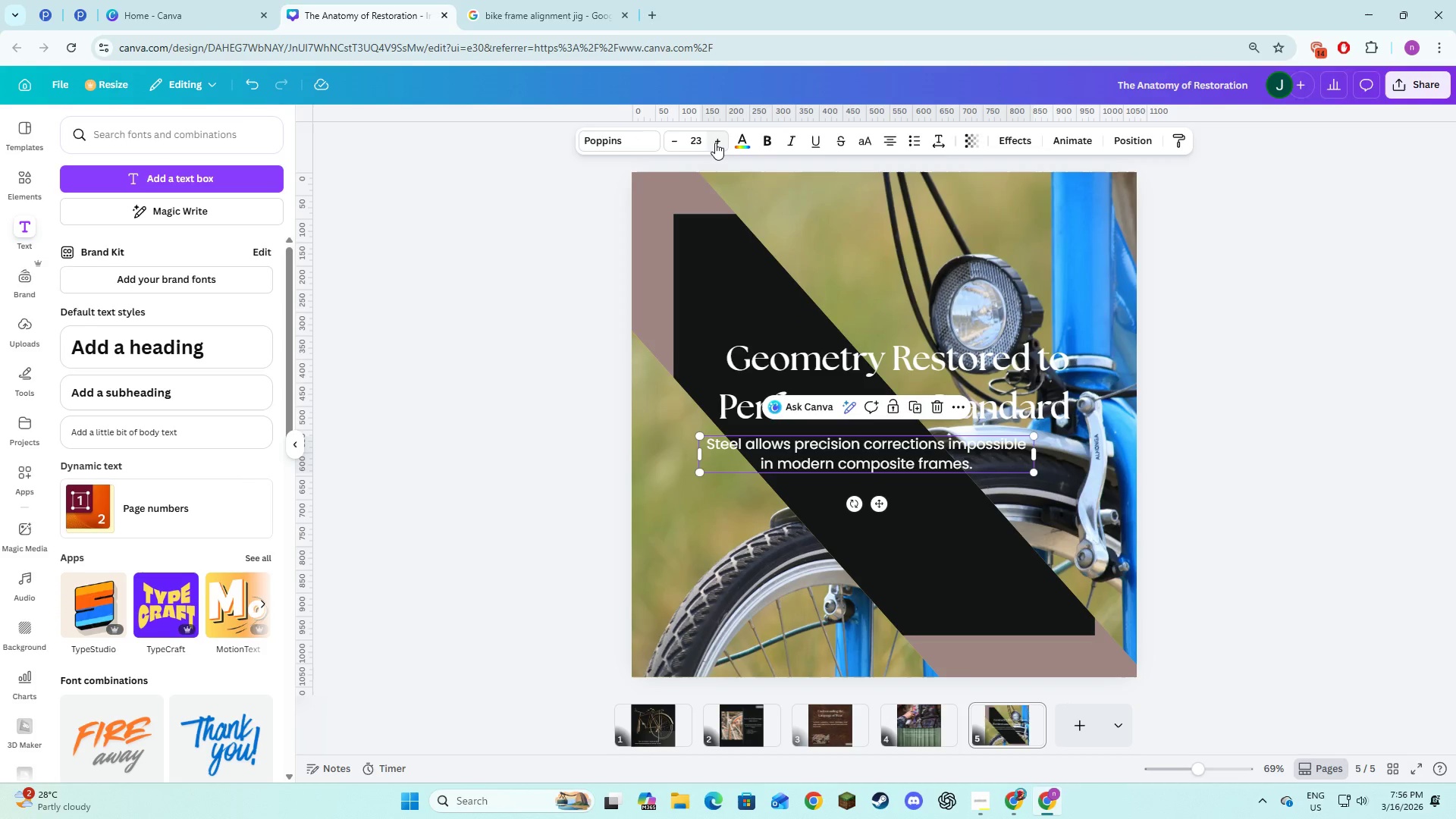 
left_click([715, 143])
 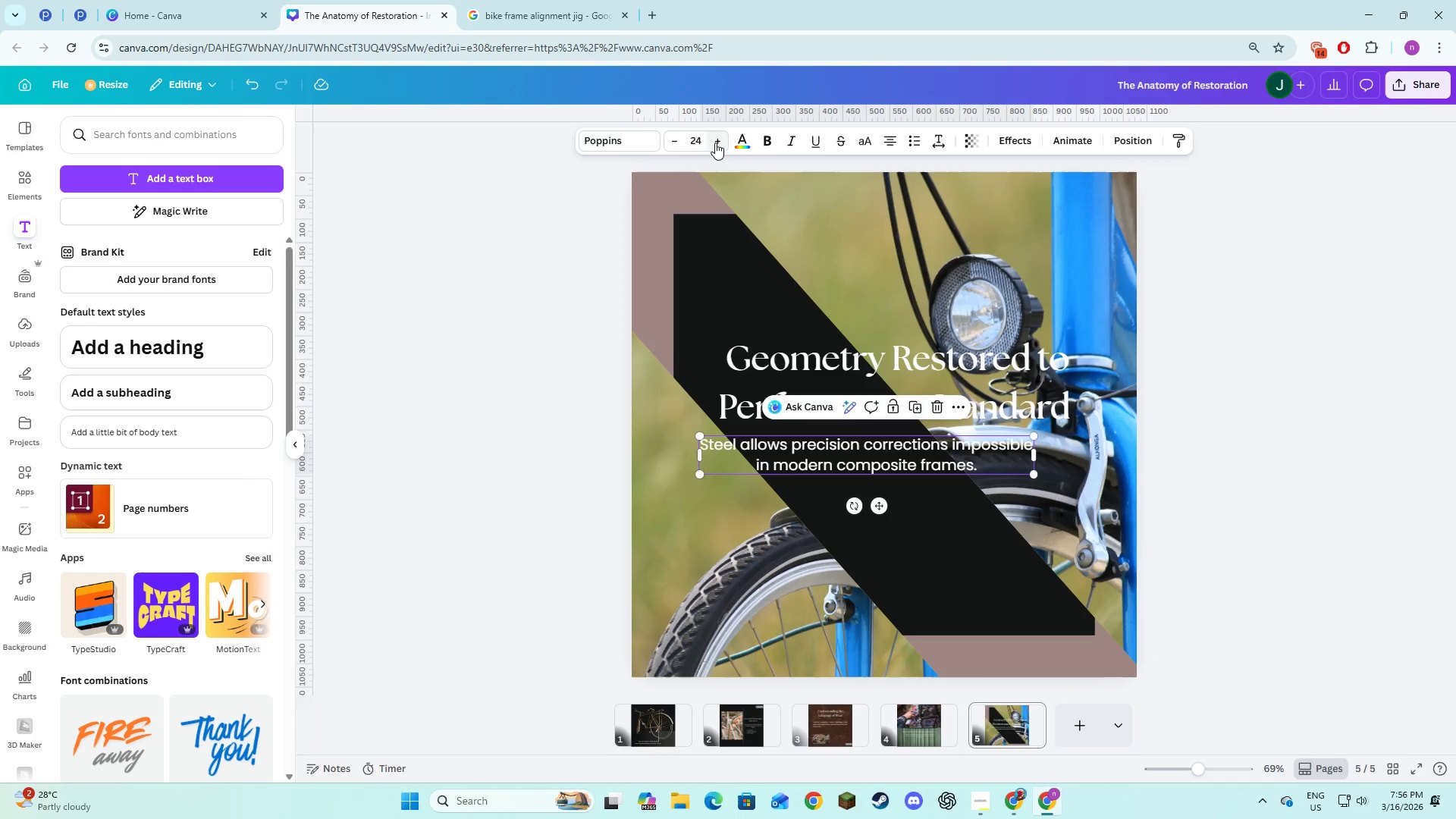 
left_click([715, 143])
 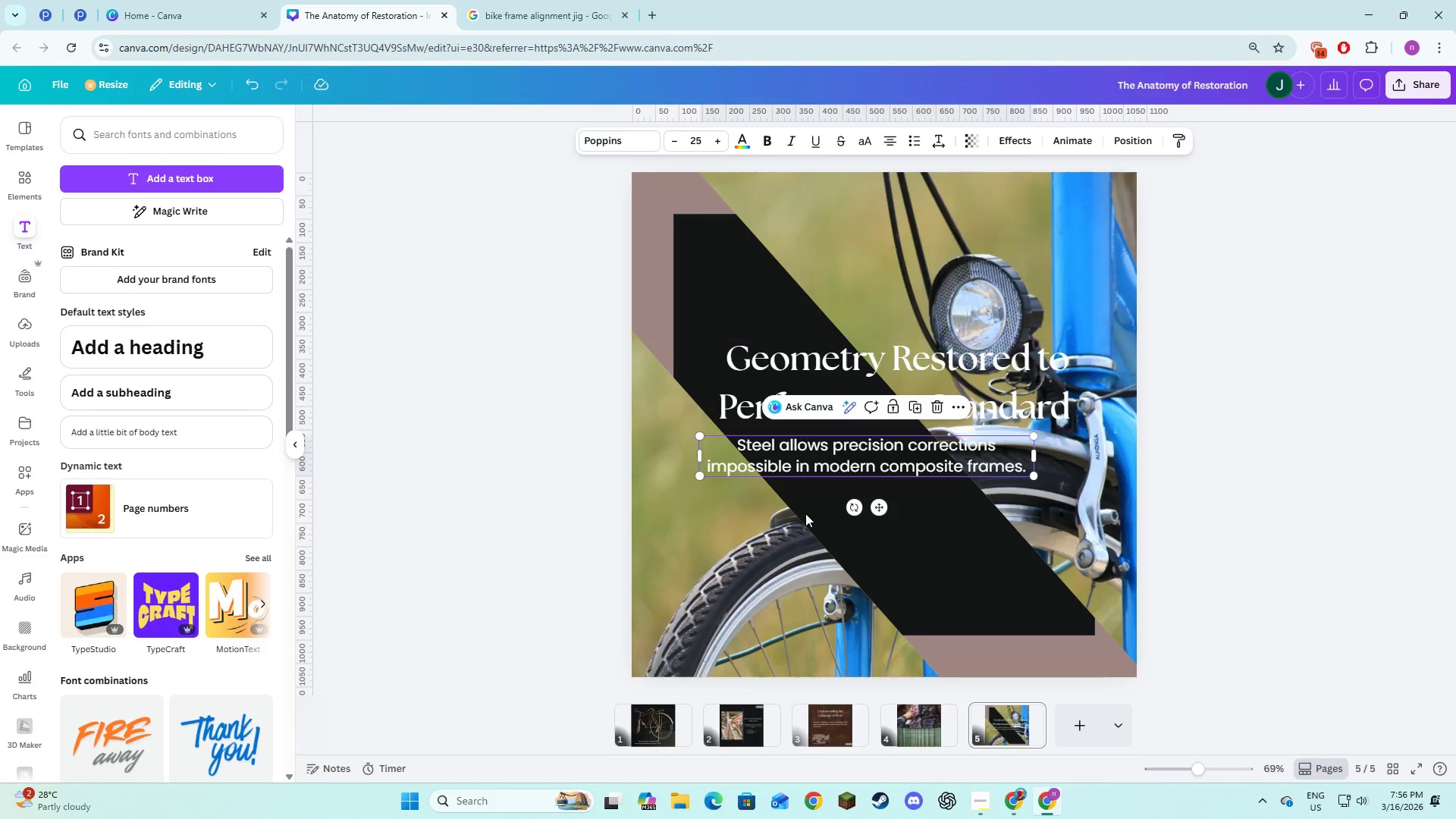 
left_click([801, 573])
 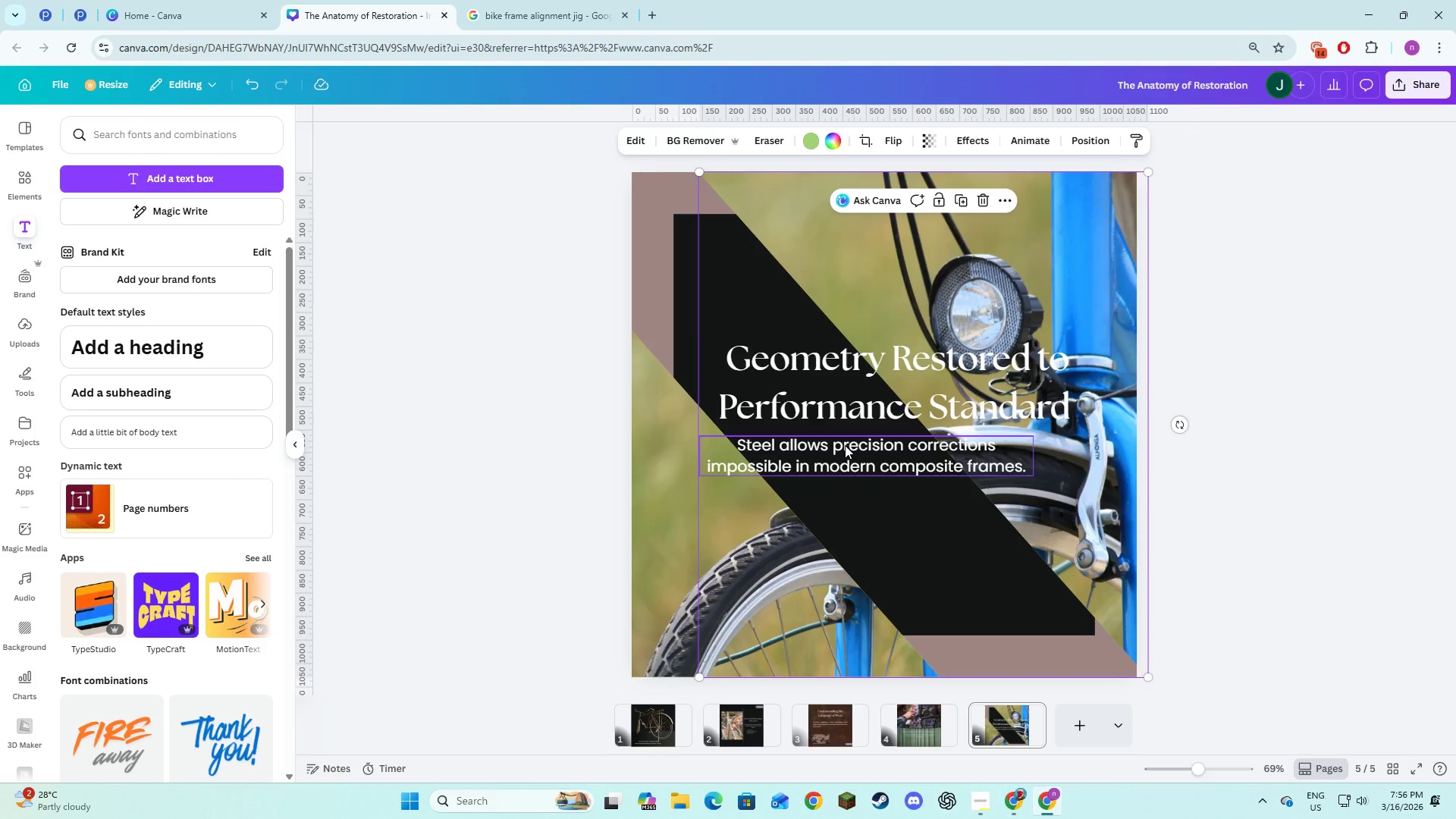 
left_click([845, 445])
 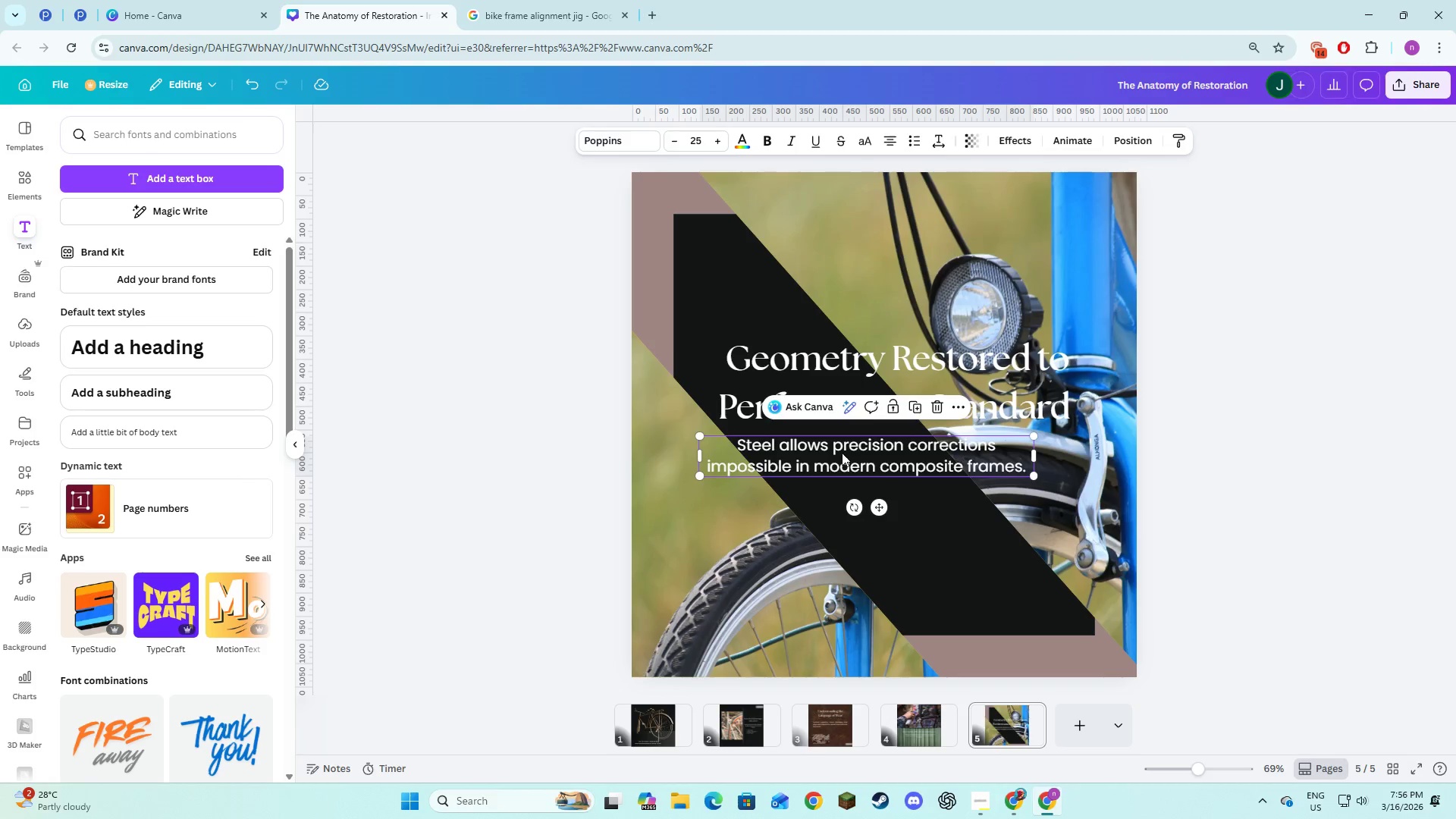 
left_click_drag(start_coordinate=[842, 453], to_coordinate=[858, 453])
 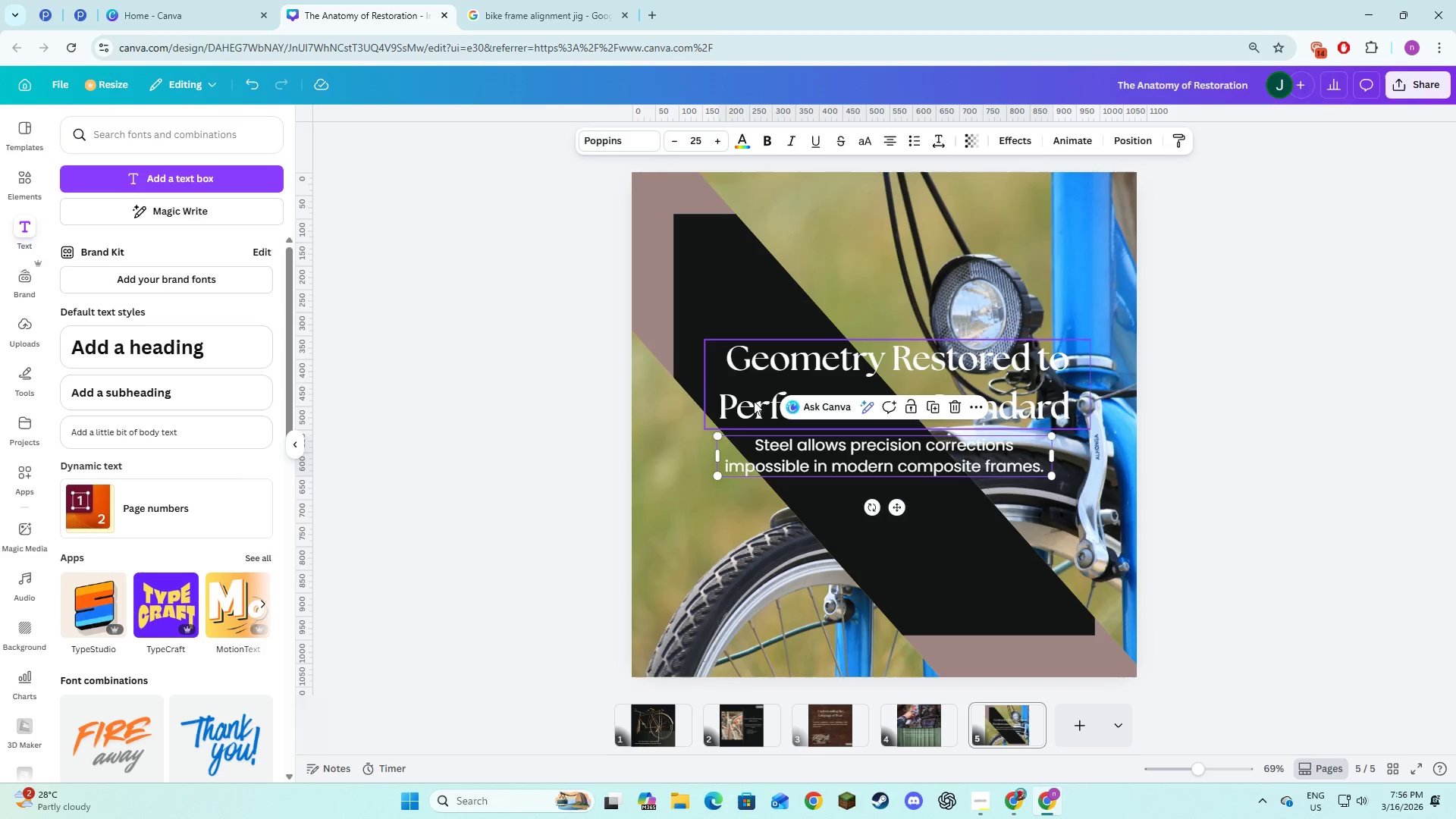 
left_click_drag(start_coordinate=[753, 400], to_coordinate=[738, 399])
 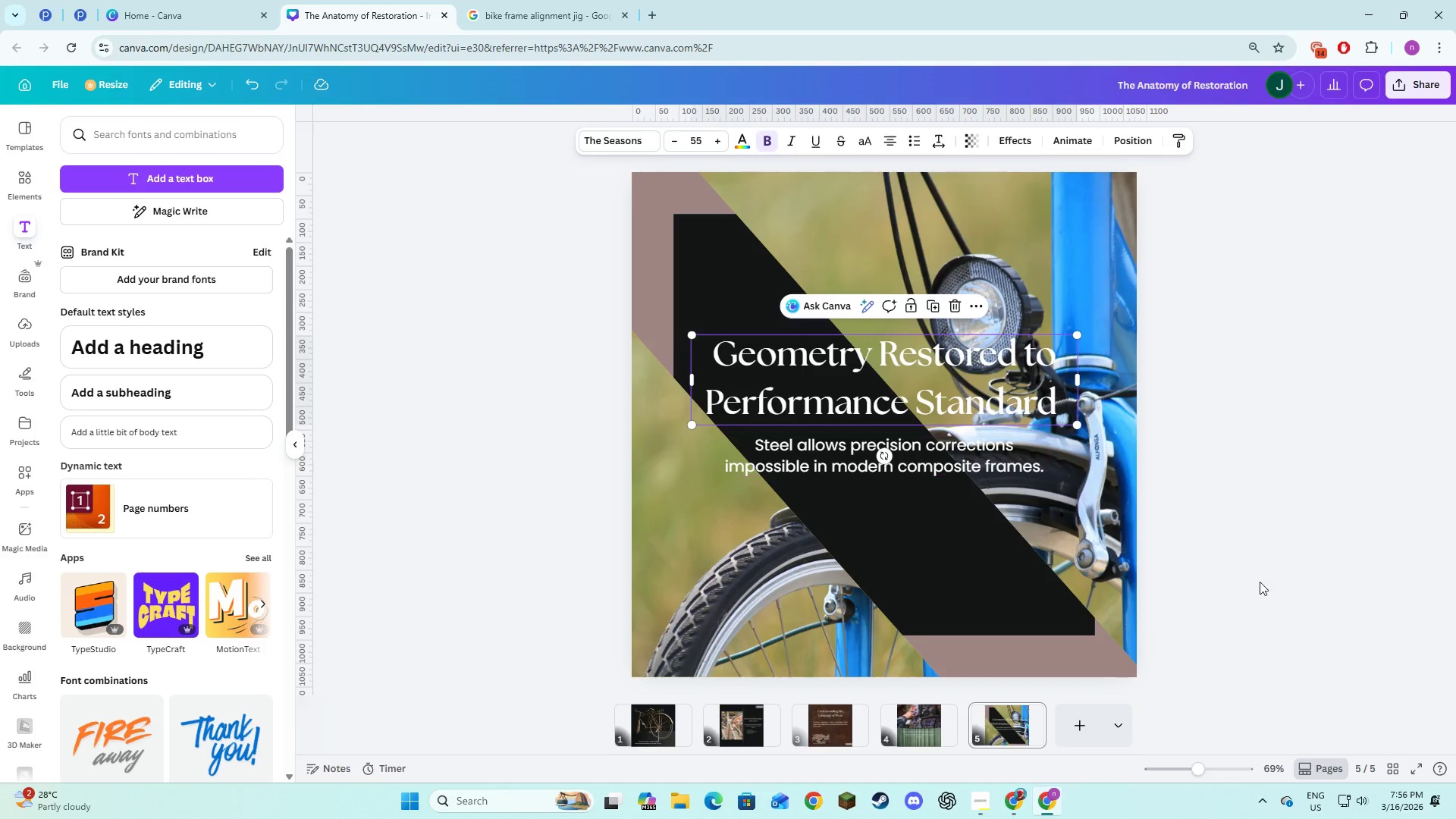 
left_click([1285, 582])
 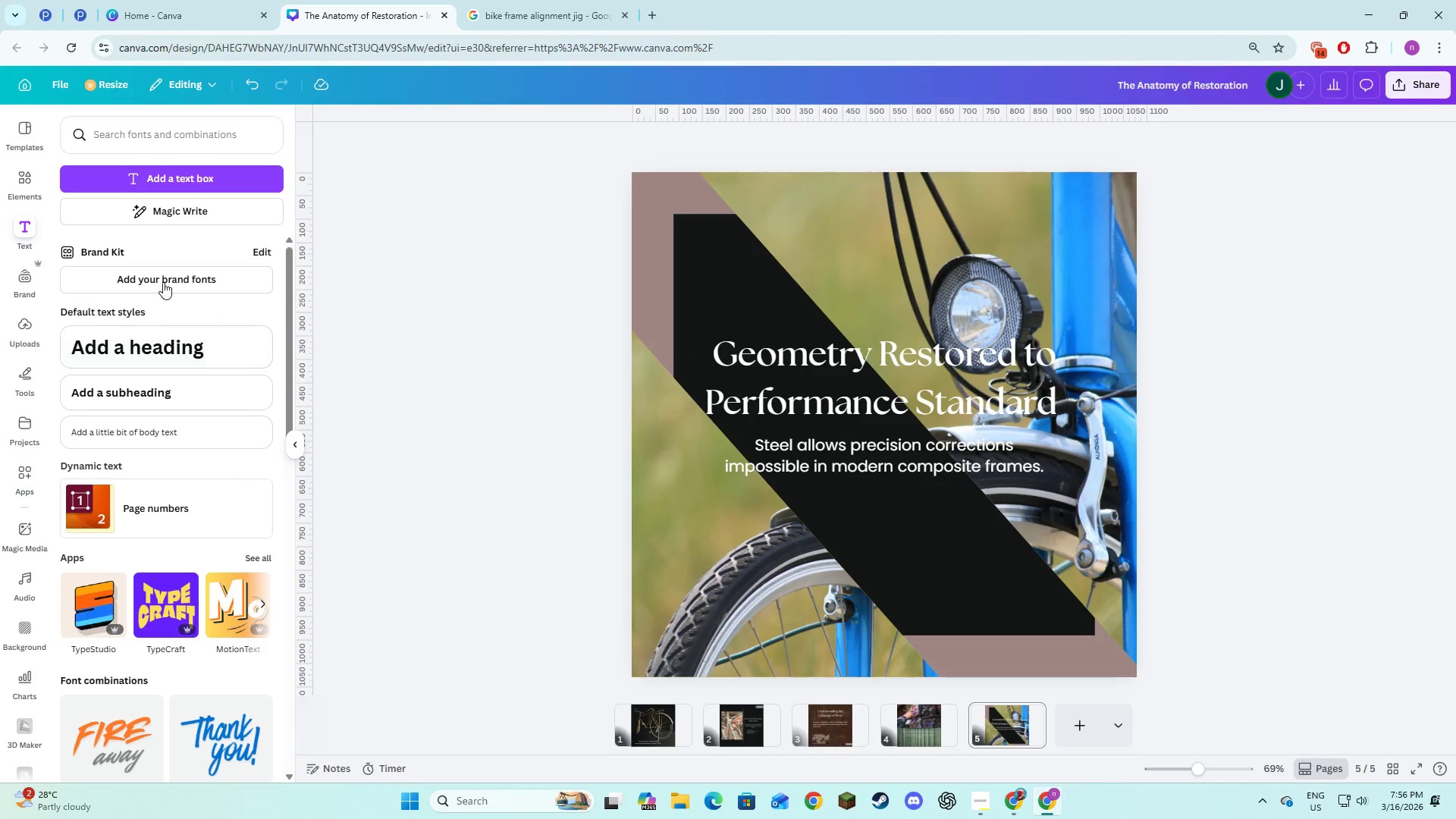 
left_click([30, 196])
 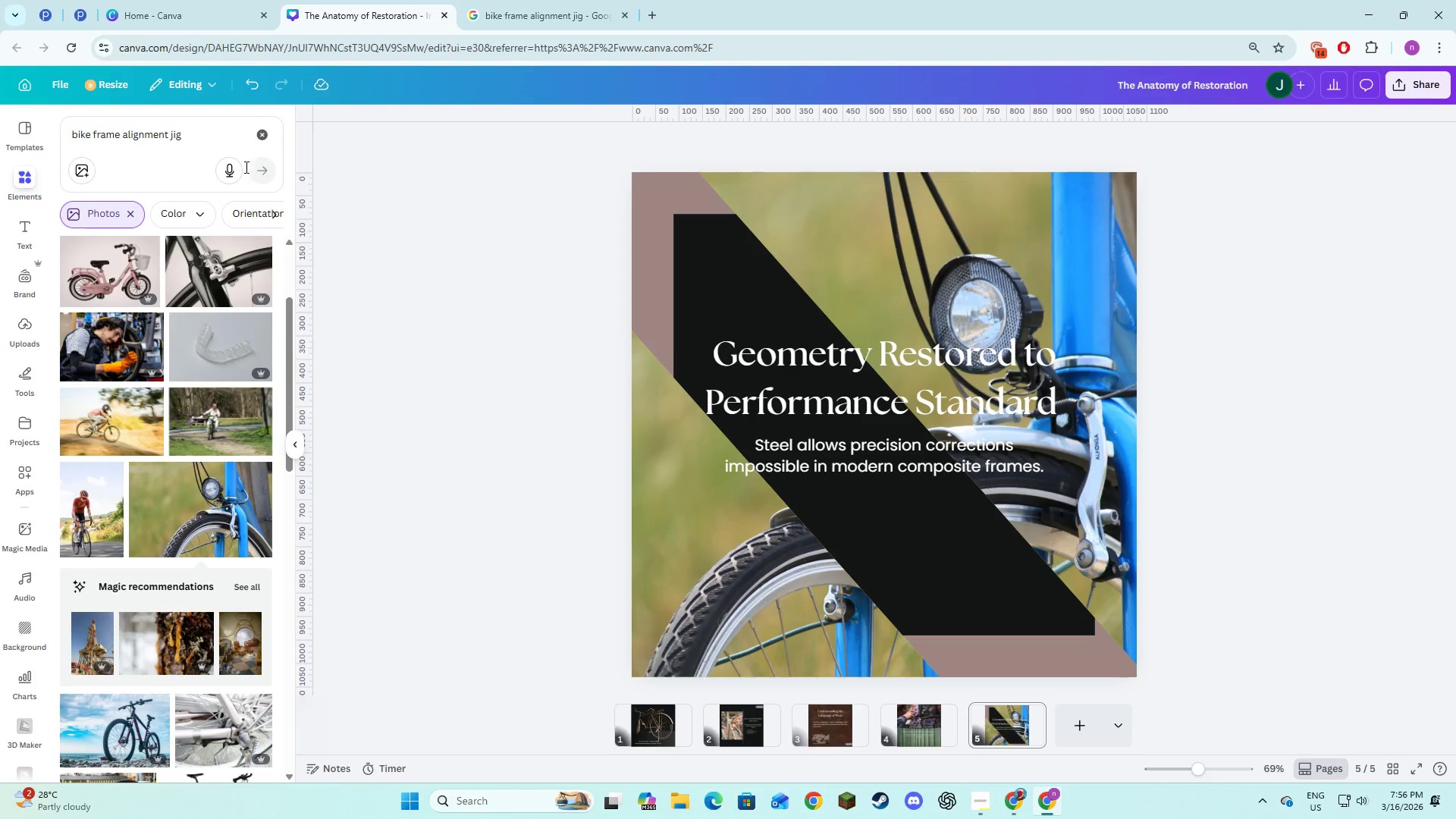 
left_click([250, 143])
 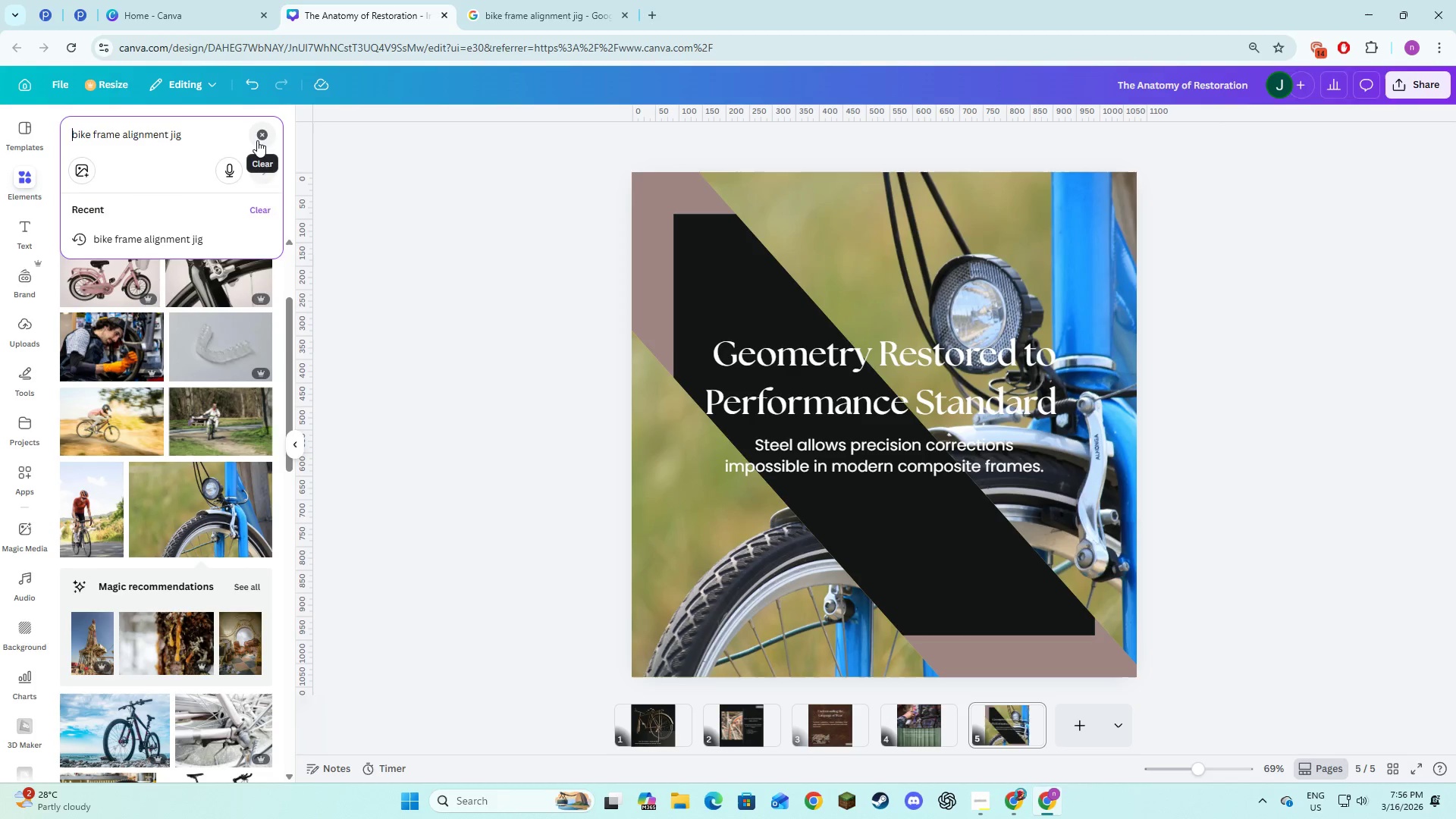 
left_click([257, 140])
 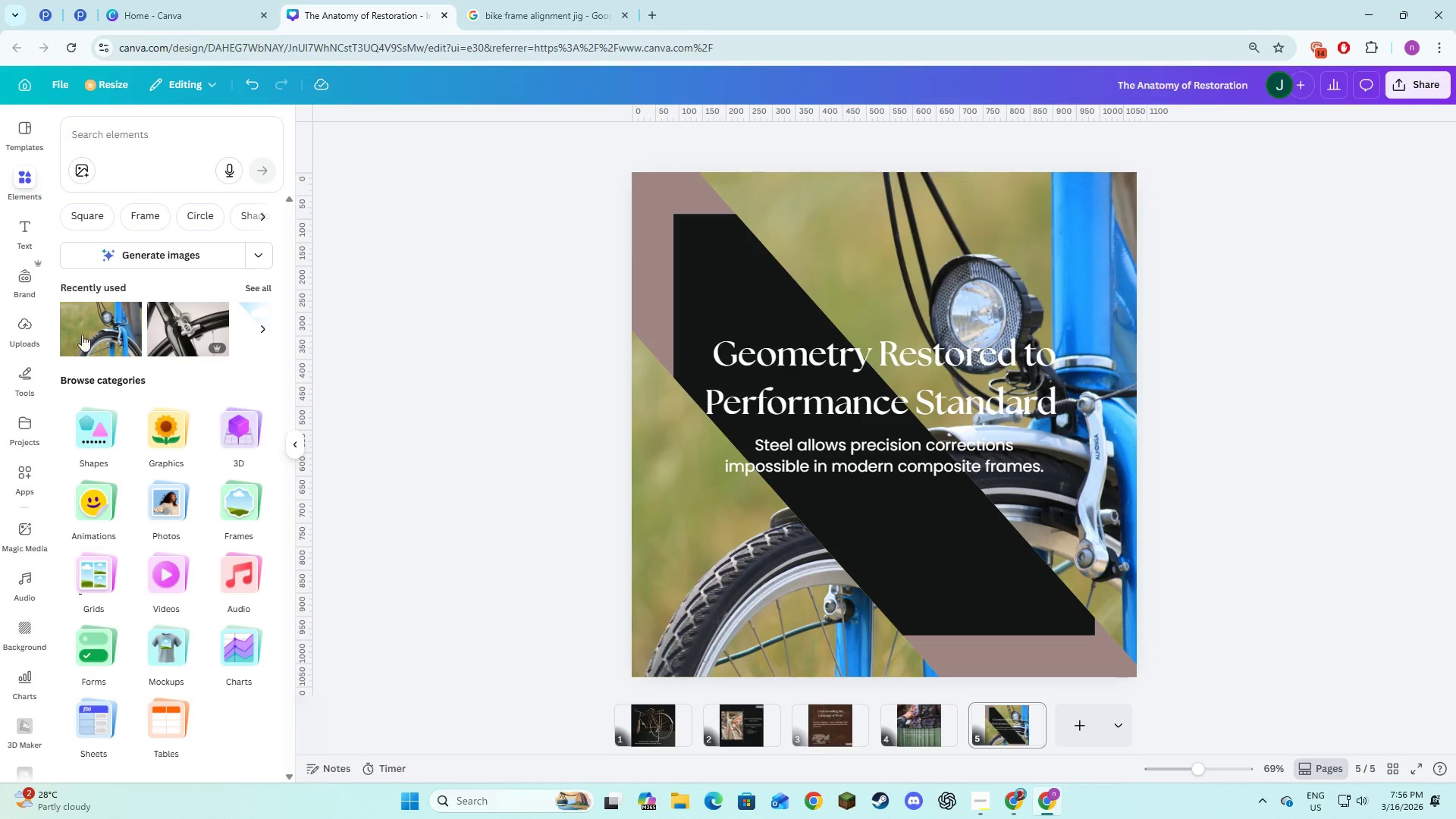 
left_click([83, 221])
 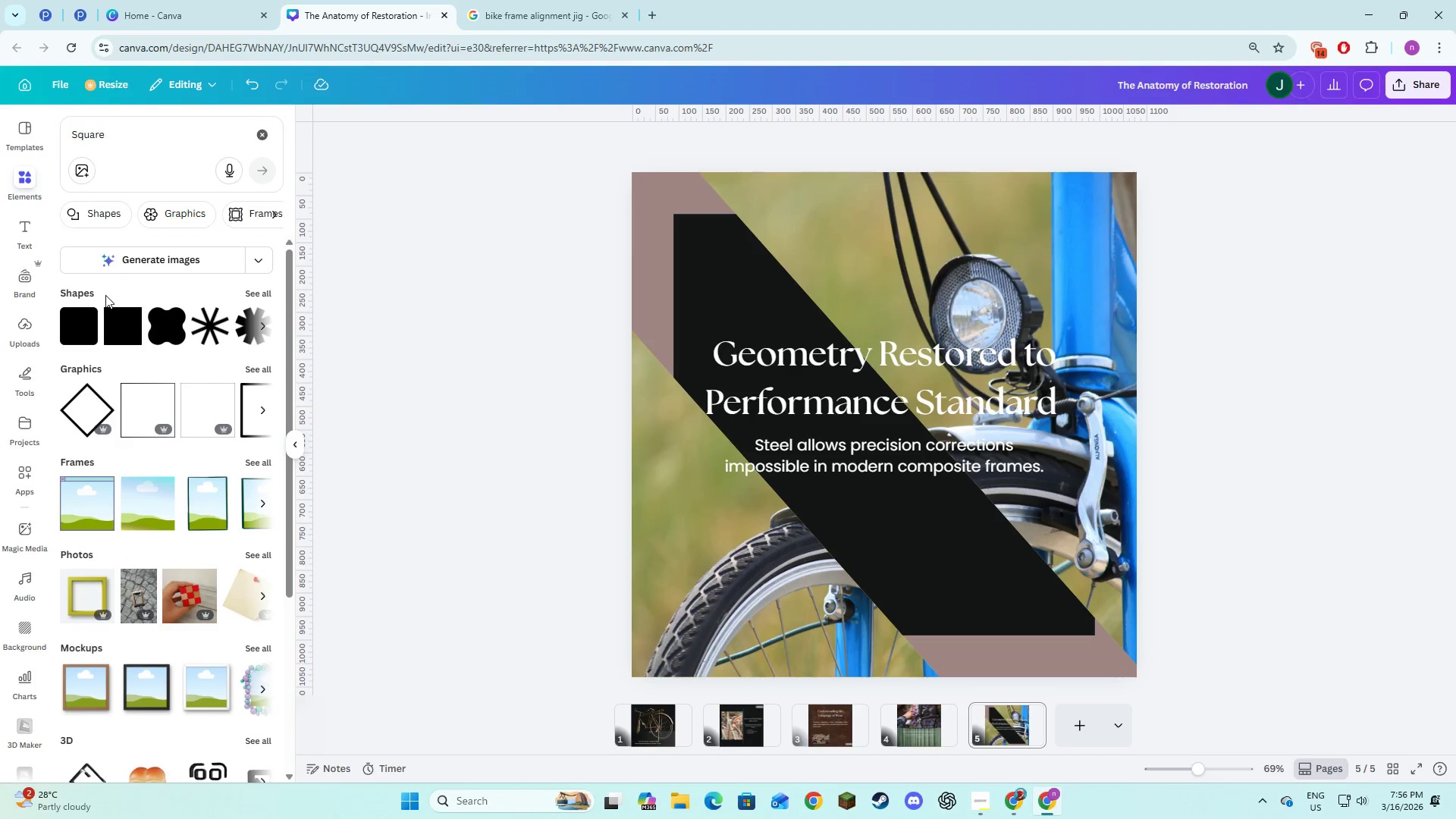 
left_click([109, 322])
 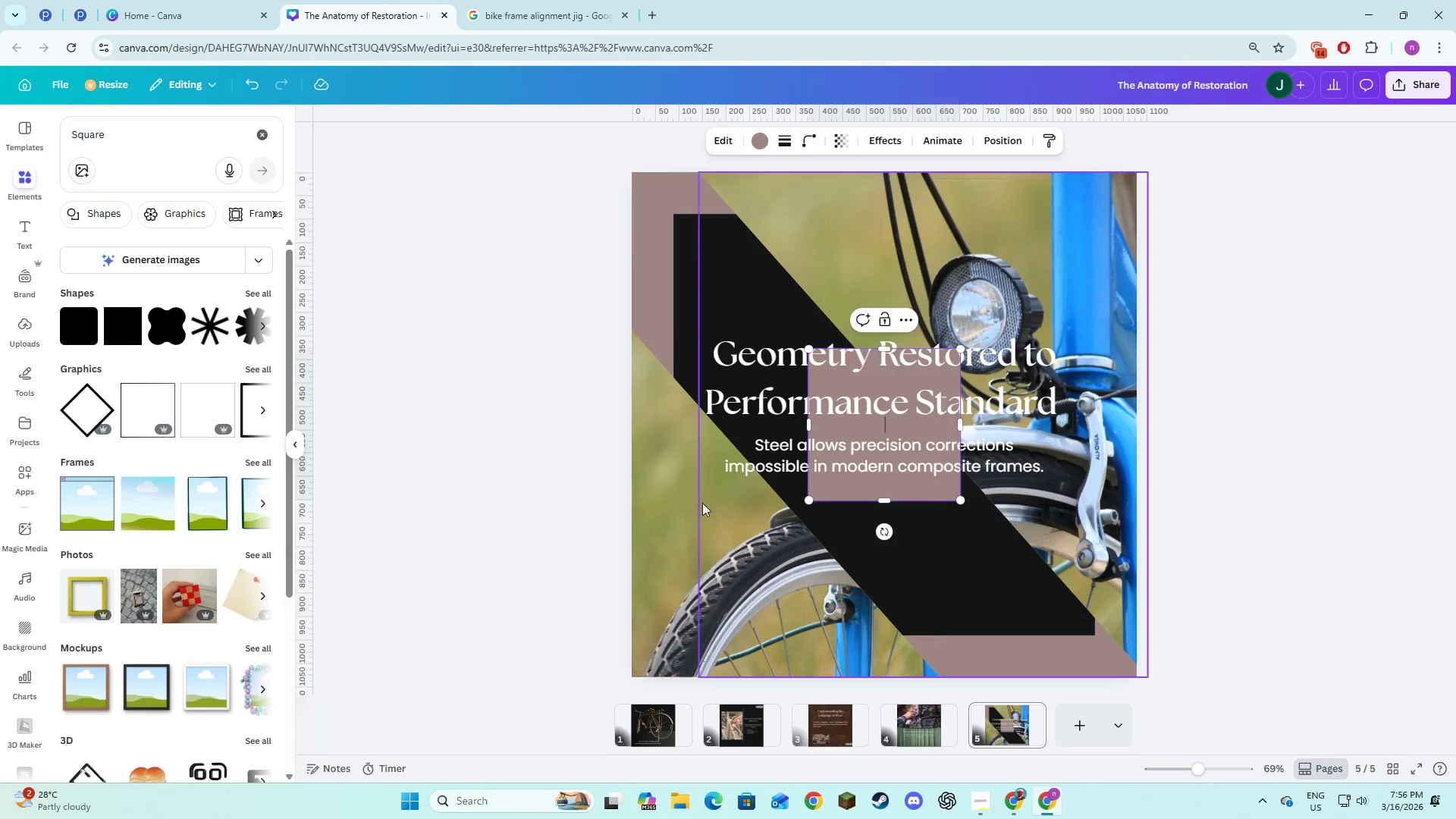 
left_click([685, 547])
 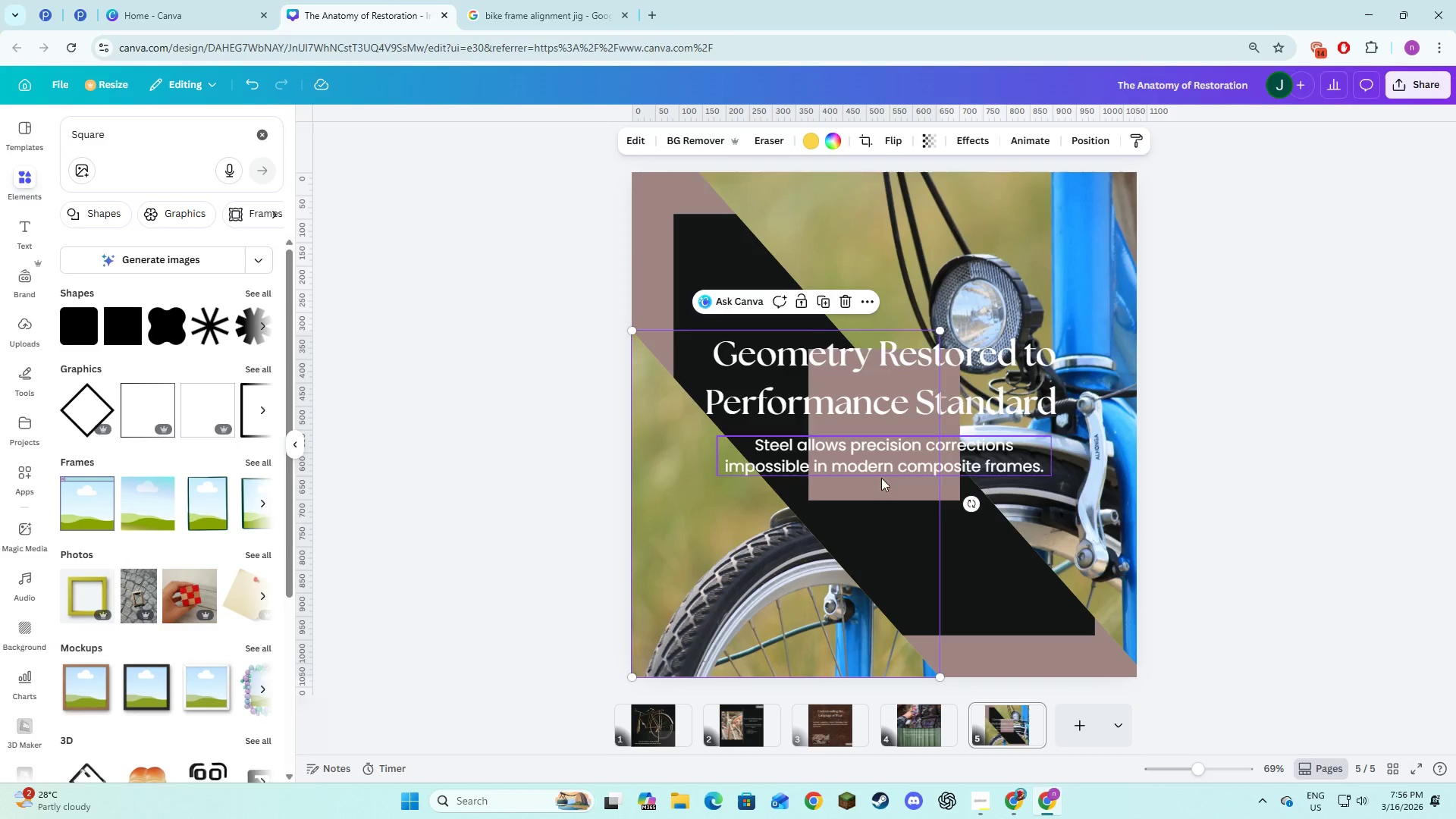 
left_click_drag(start_coordinate=[877, 504], to_coordinate=[876, 499])
 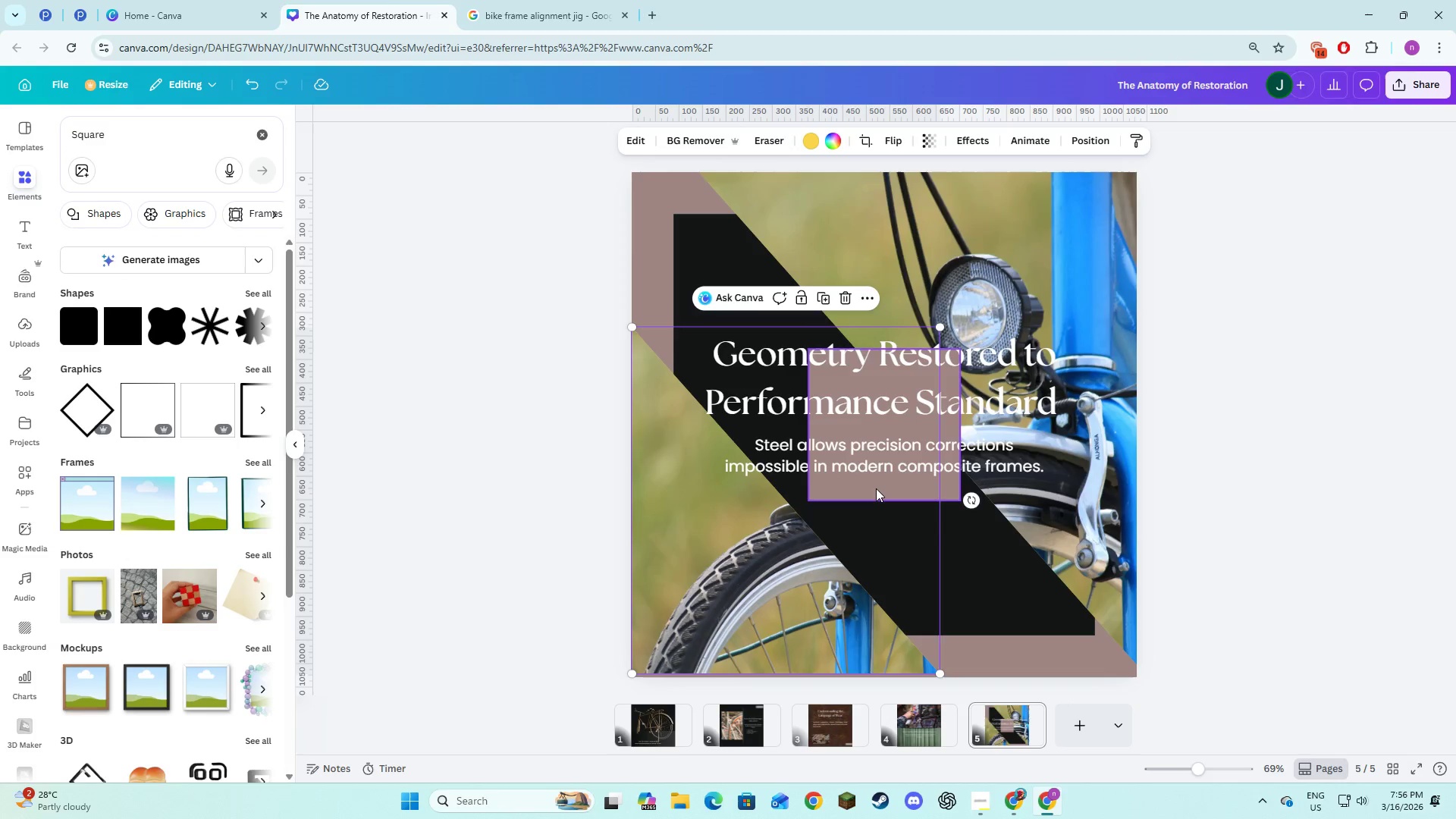 
left_click_drag(start_coordinate=[876, 488], to_coordinate=[779, 482])
 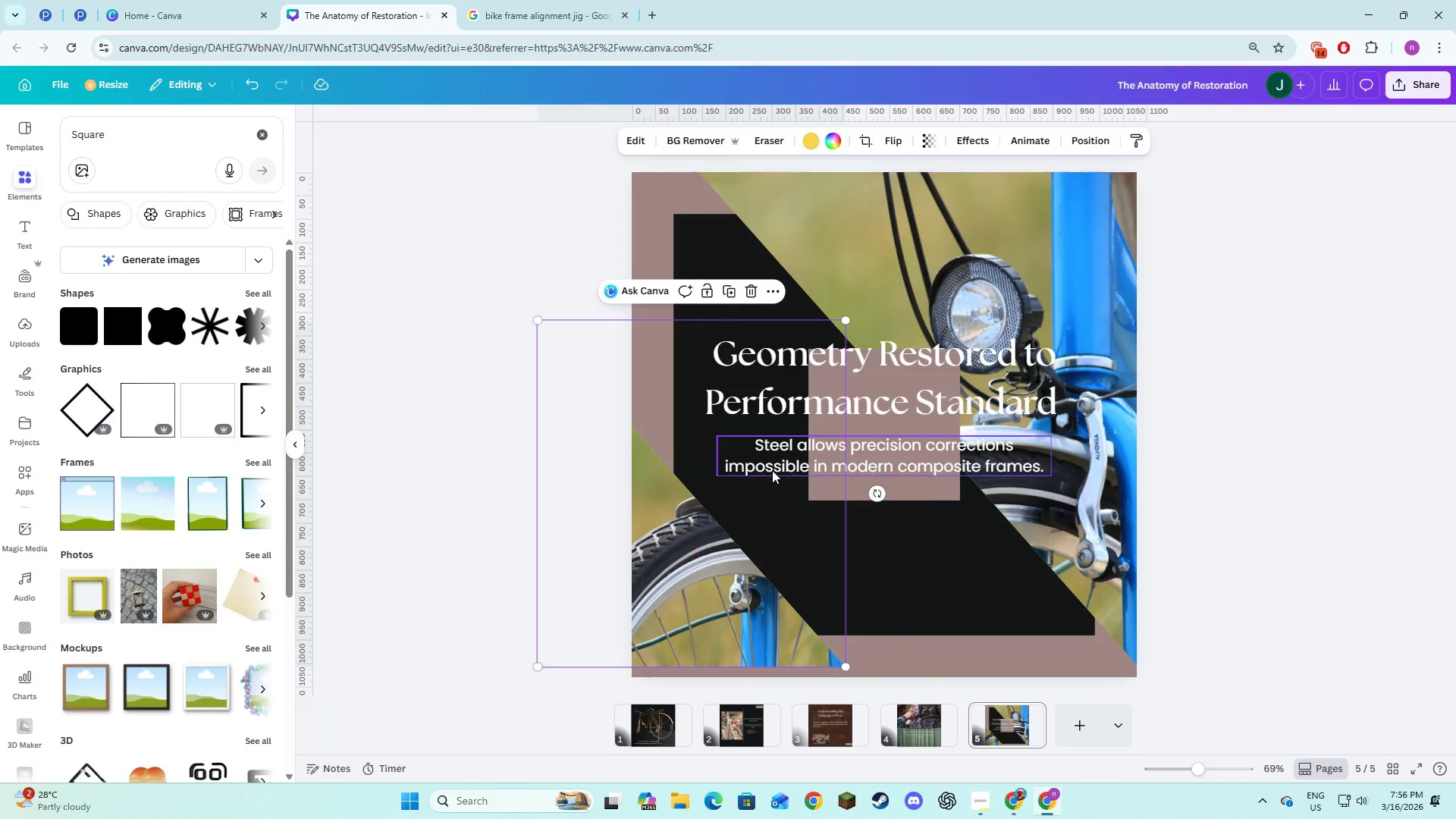 
key(Control+Z)
 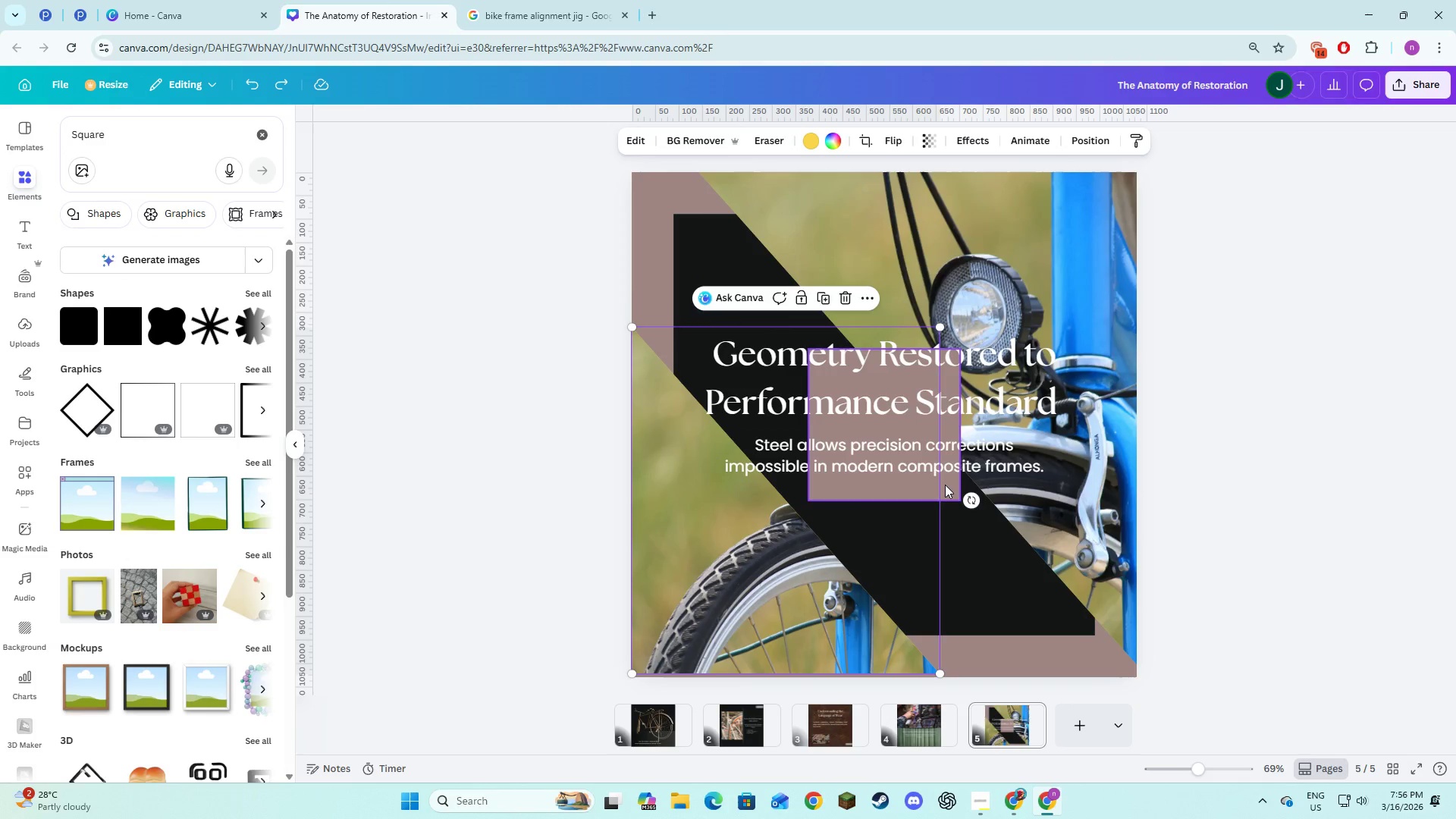 
left_click([945, 485])
 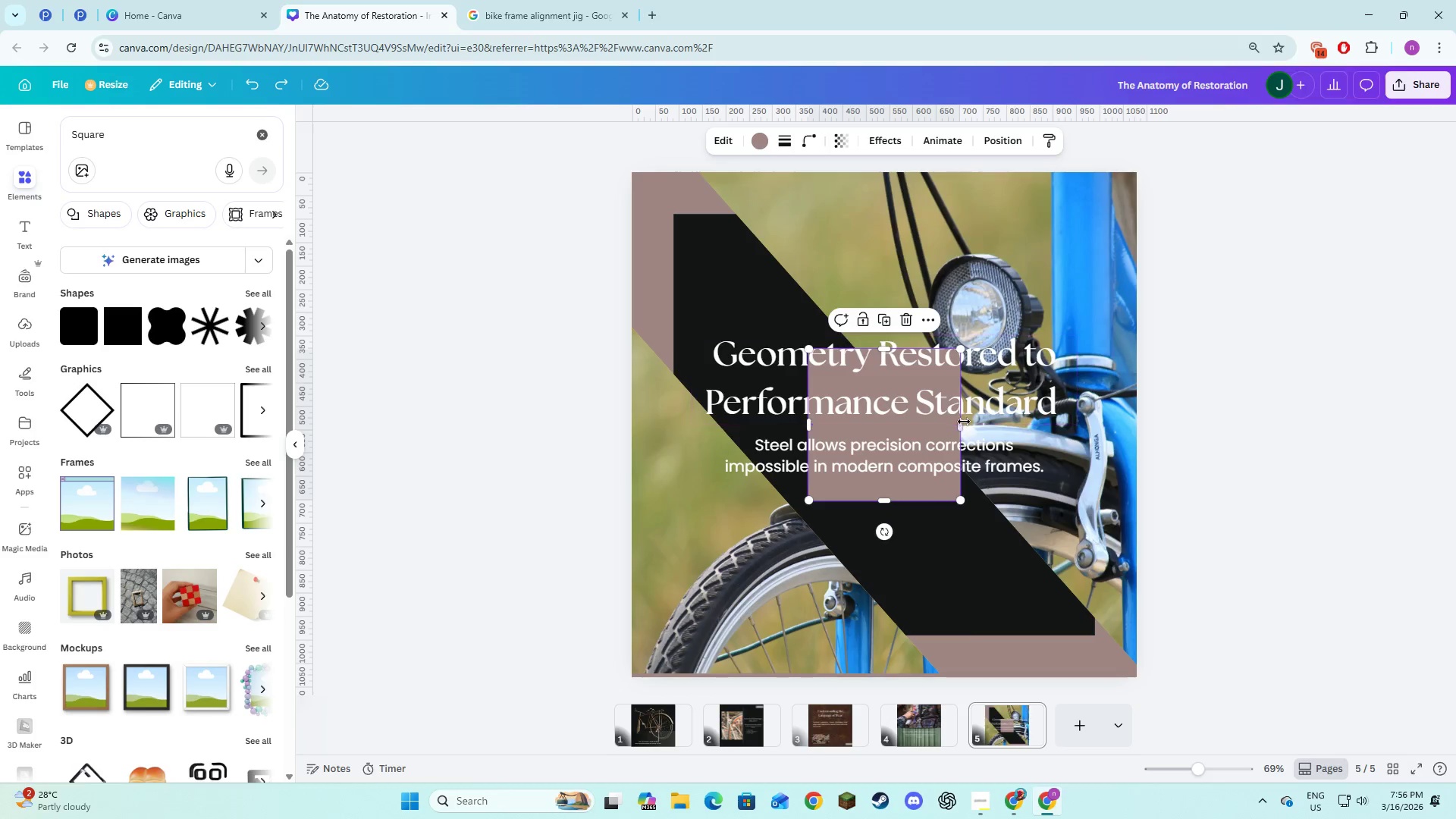 
left_click_drag(start_coordinate=[962, 425], to_coordinate=[810, 420])
 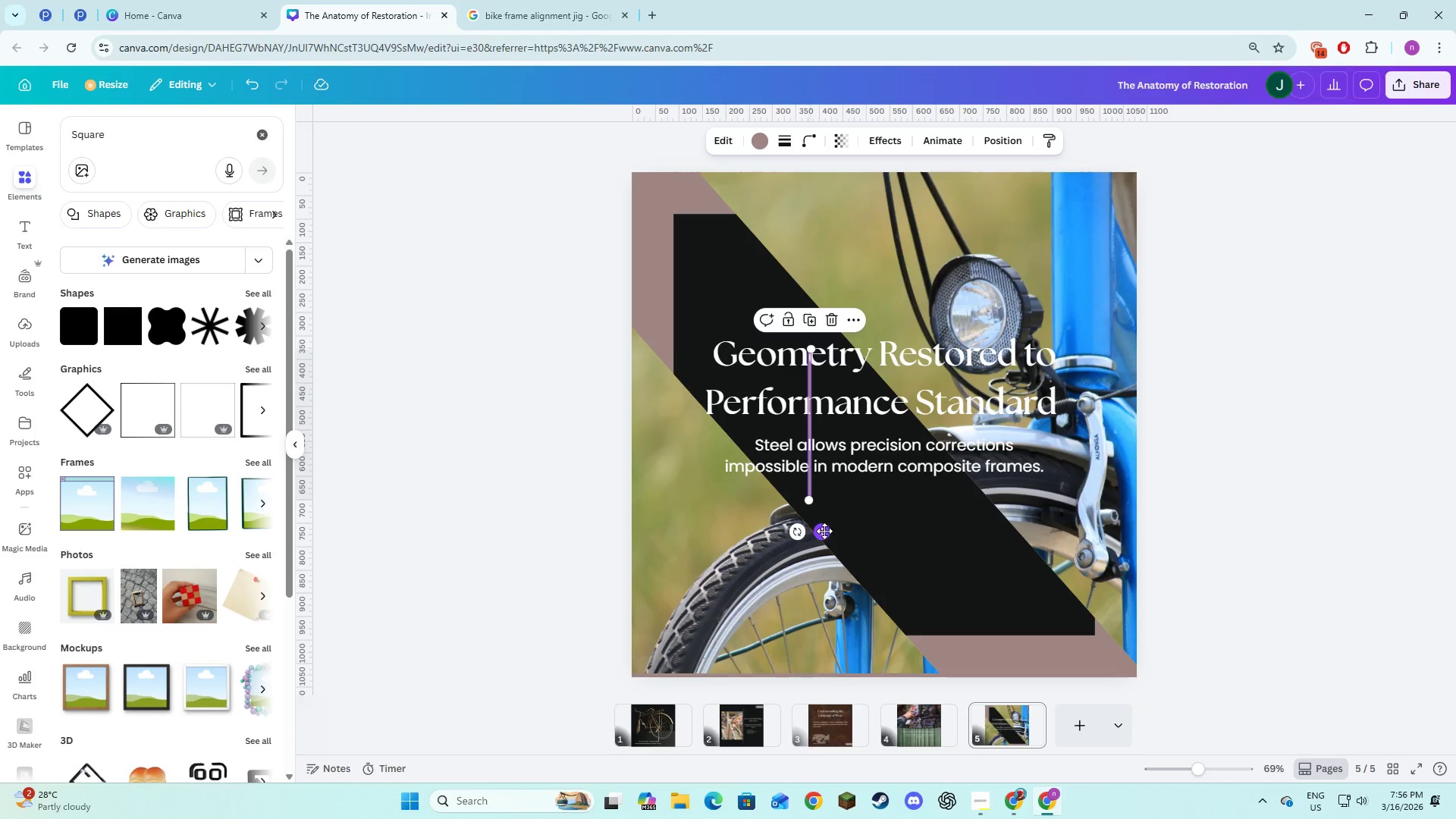 
left_click_drag(start_coordinate=[820, 531], to_coordinate=[720, 385])
 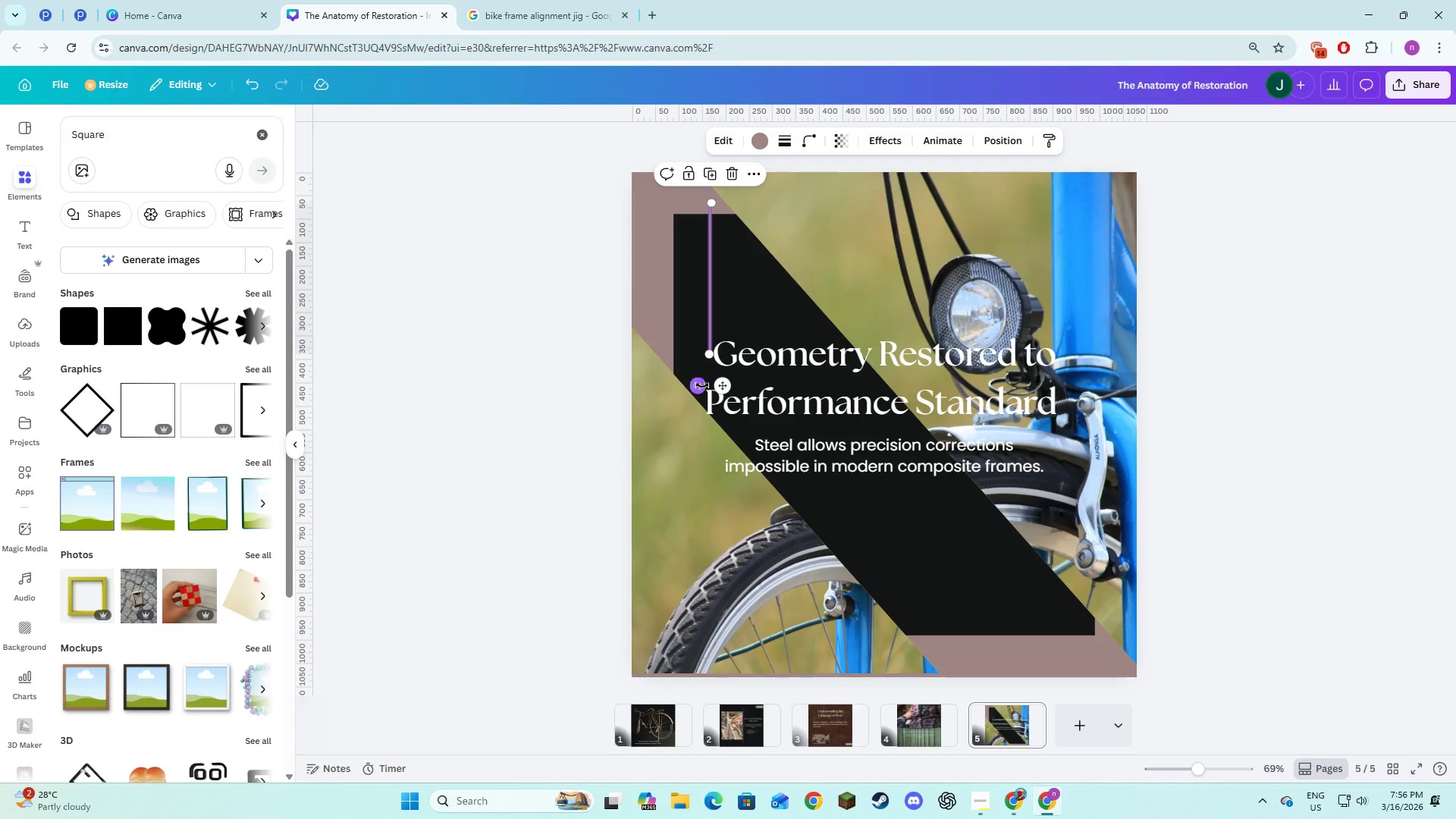 
left_click_drag(start_coordinate=[699, 387], to_coordinate=[758, 369])
 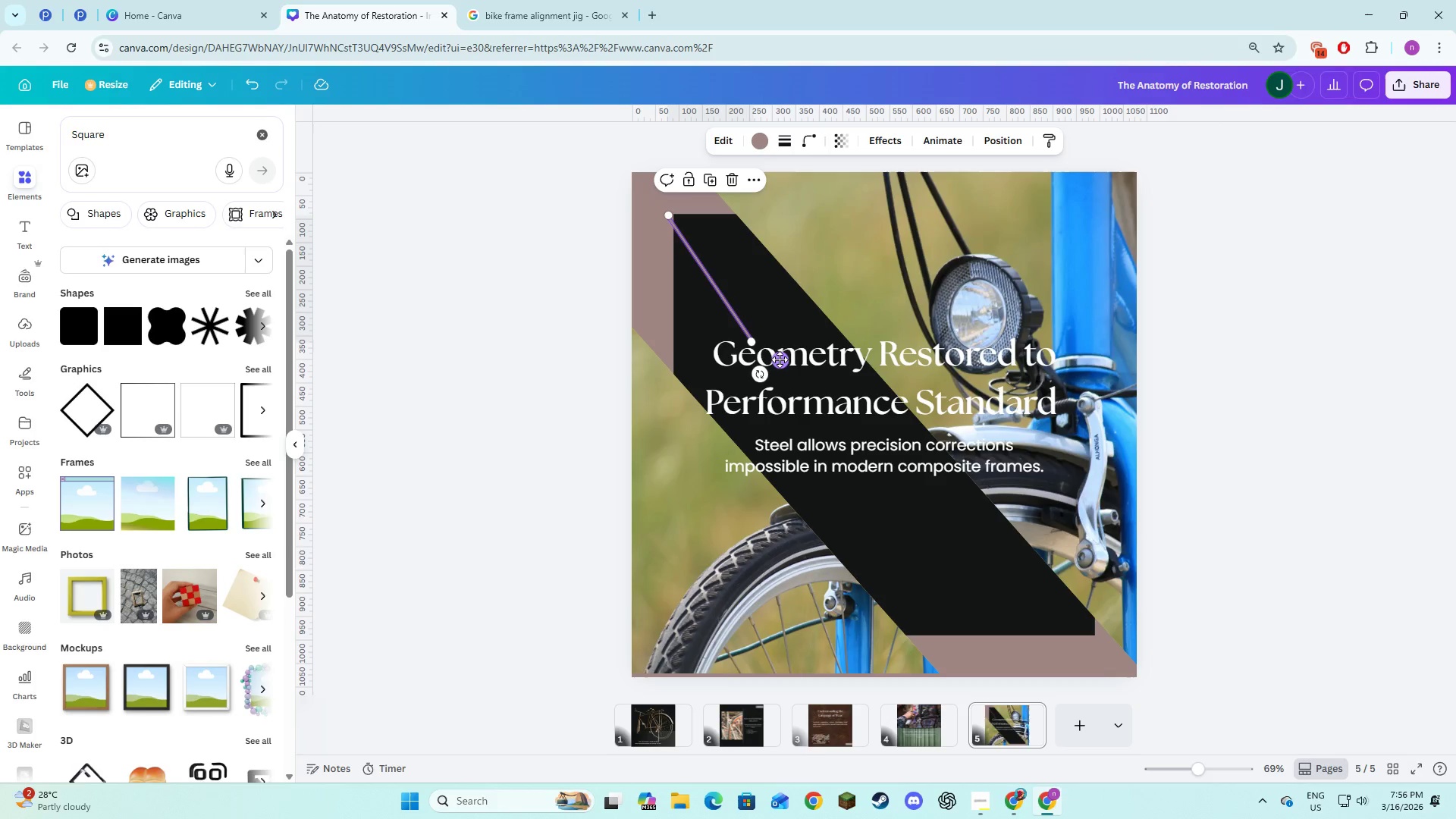 
left_click_drag(start_coordinate=[780, 360], to_coordinate=[810, 315])
 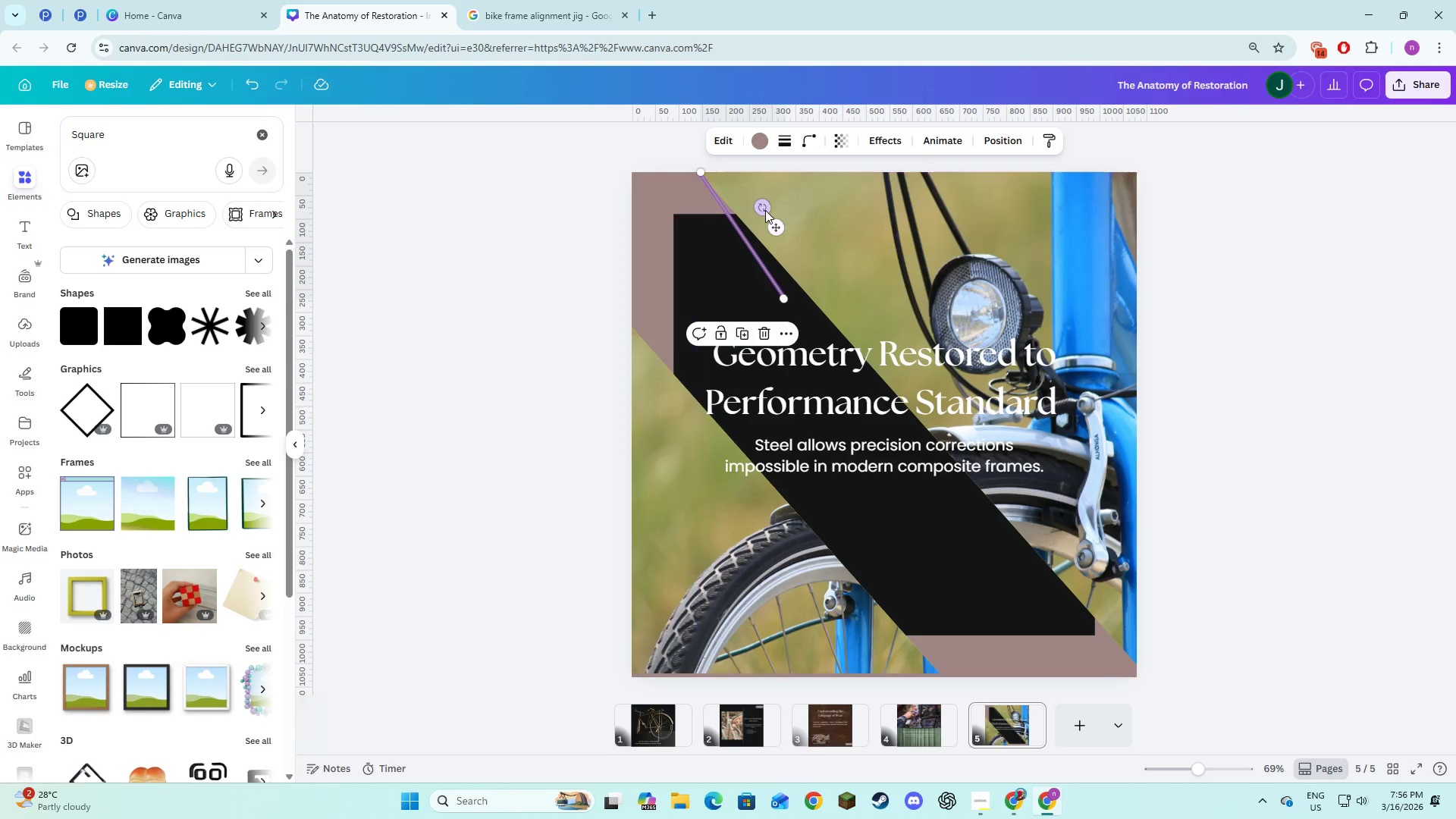 
left_click_drag(start_coordinate=[765, 209], to_coordinate=[768, 214])
 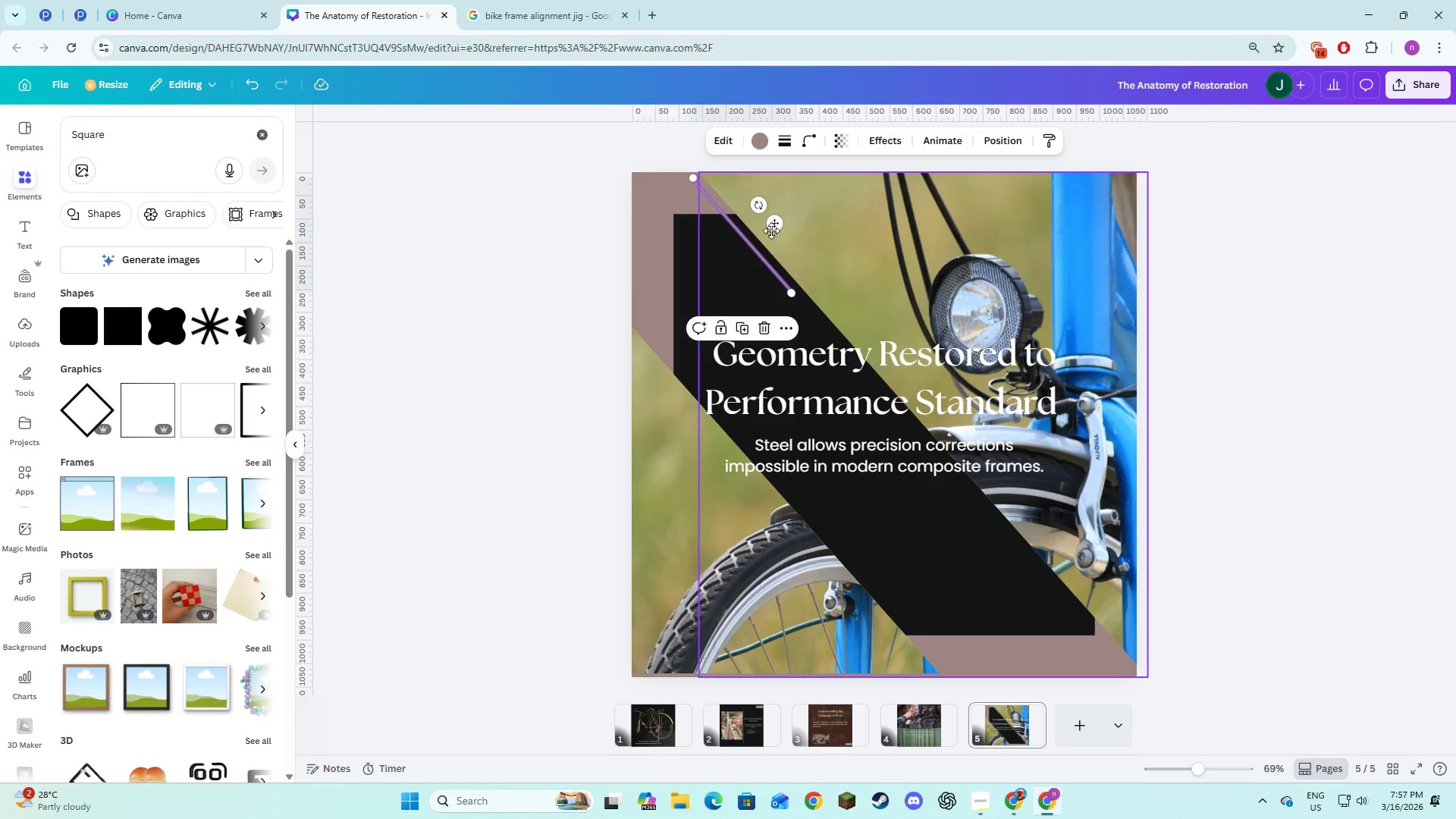 
left_click_drag(start_coordinate=[775, 226], to_coordinate=[781, 220])
 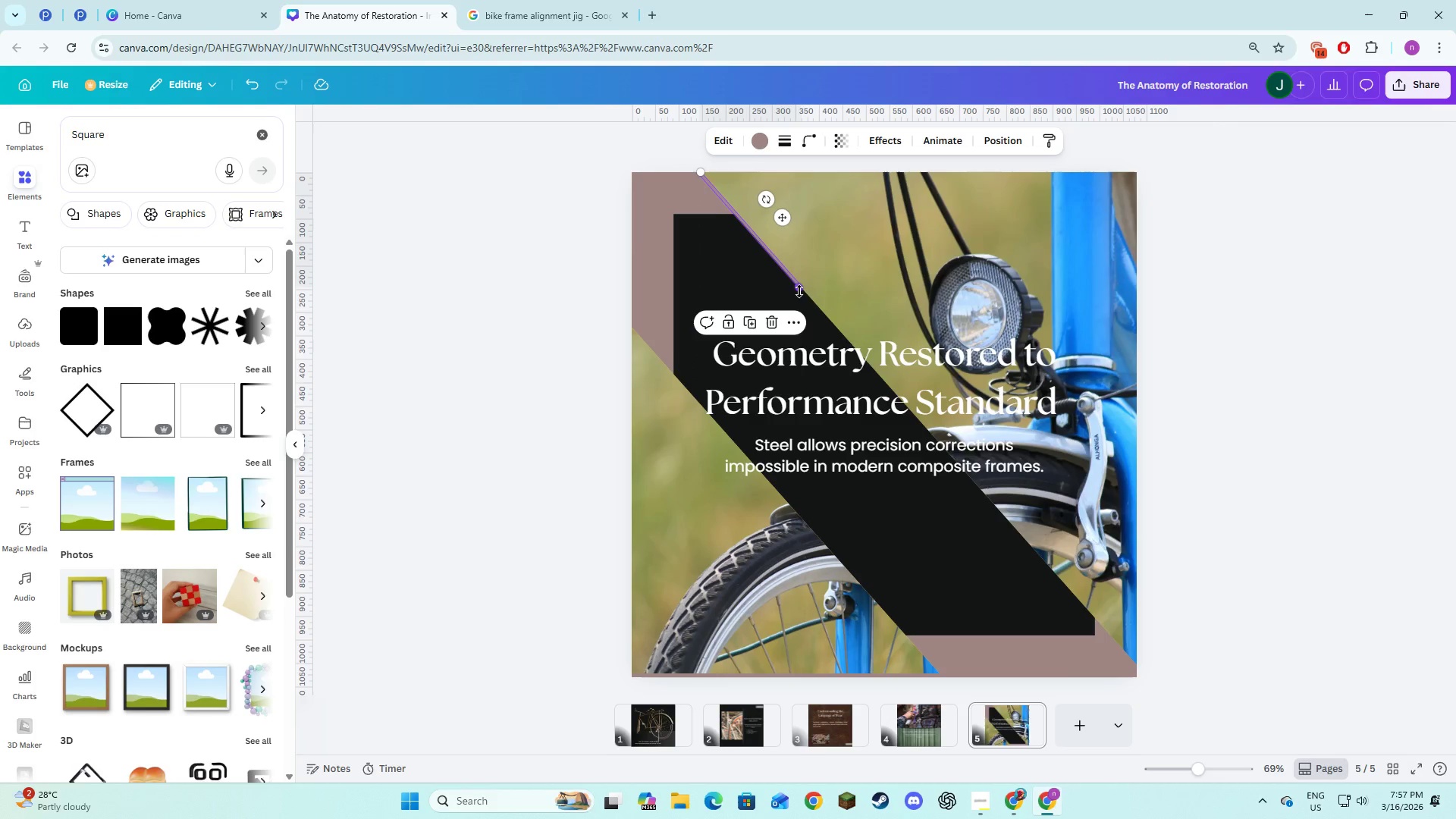 
left_click_drag(start_coordinate=[800, 290], to_coordinate=[962, 519])
 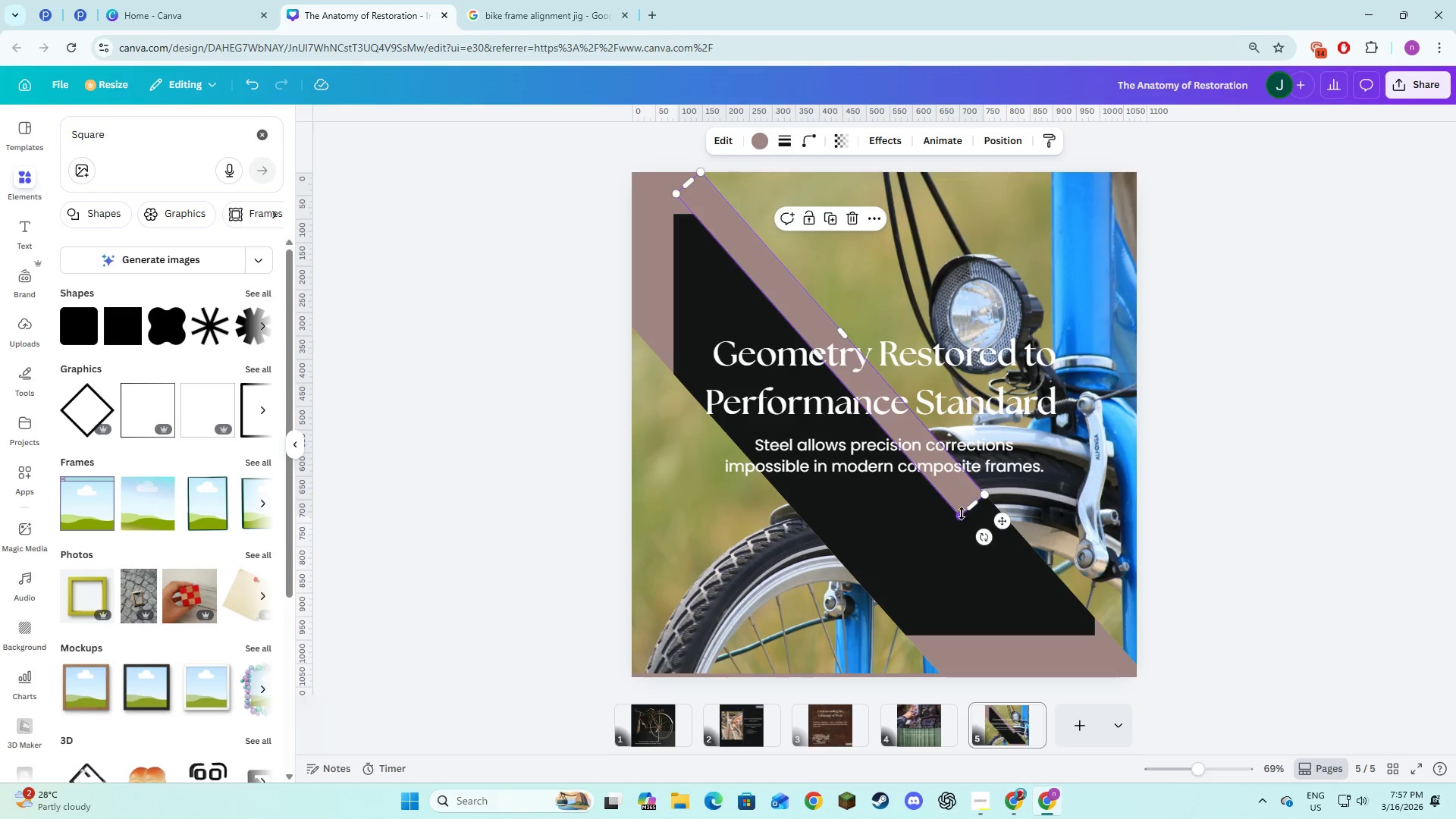 
left_click_drag(start_coordinate=[960, 513], to_coordinate=[1141, 669])
 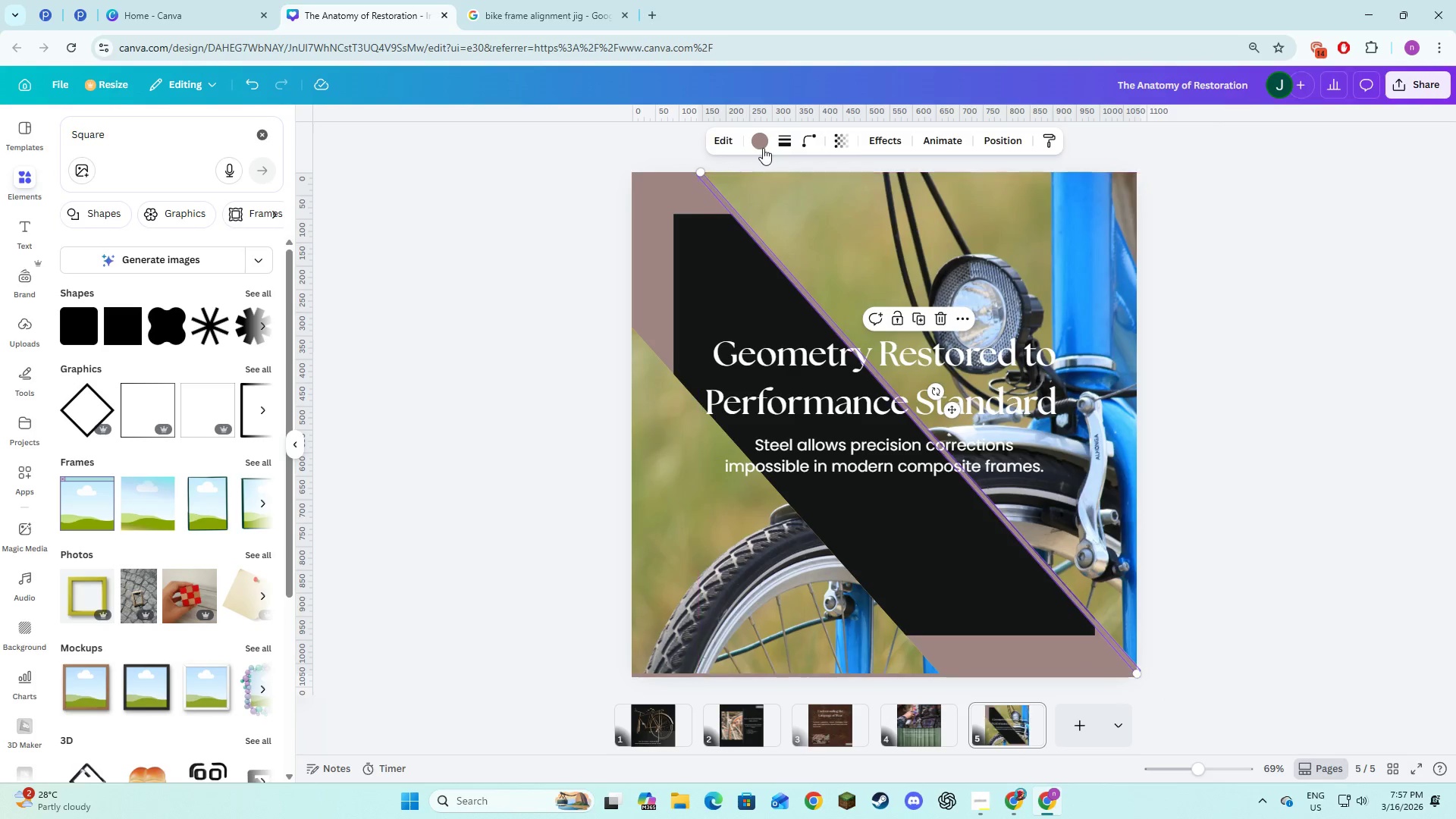 
left_click([763, 146])
 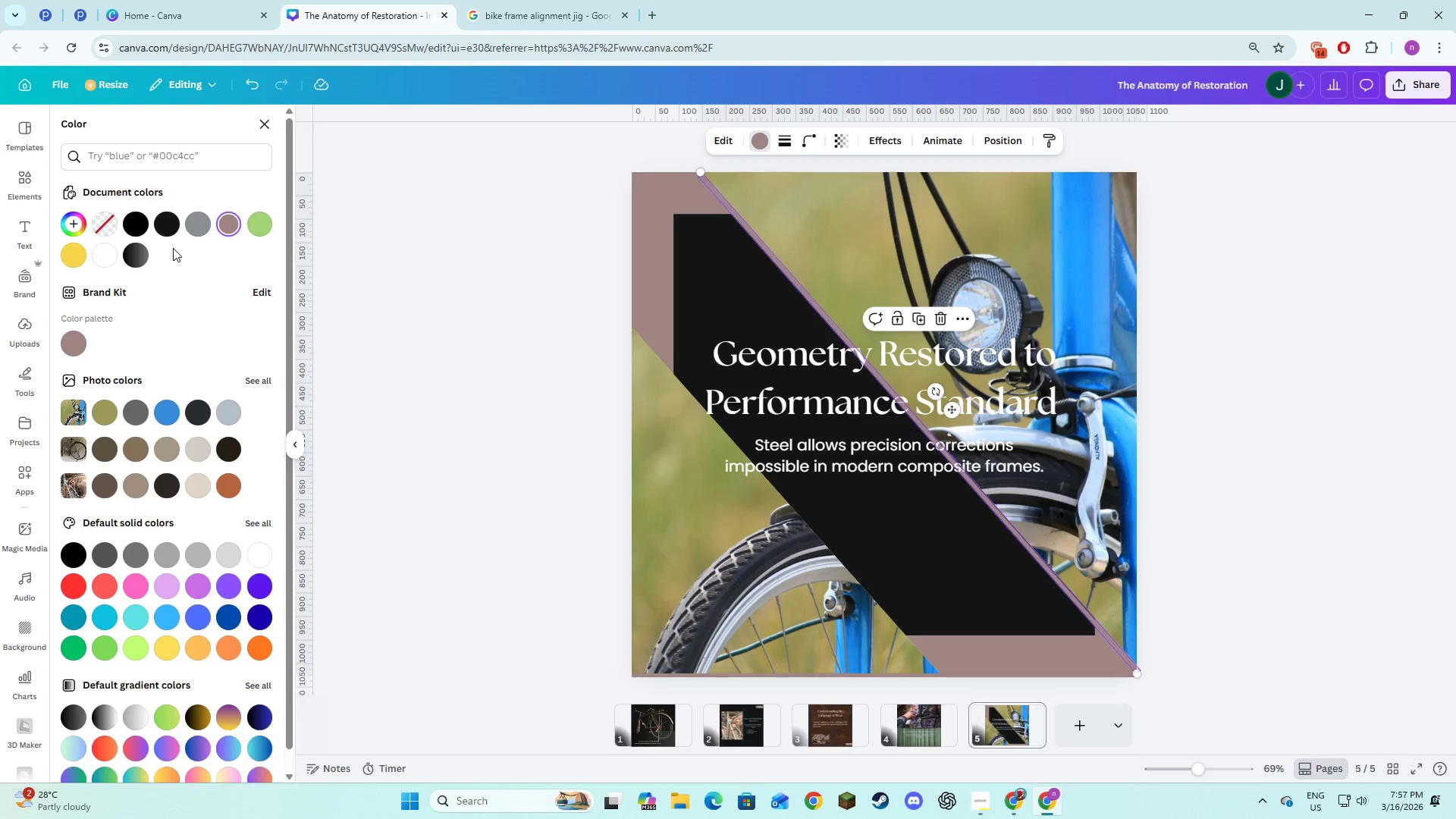 
left_click([197, 226])
 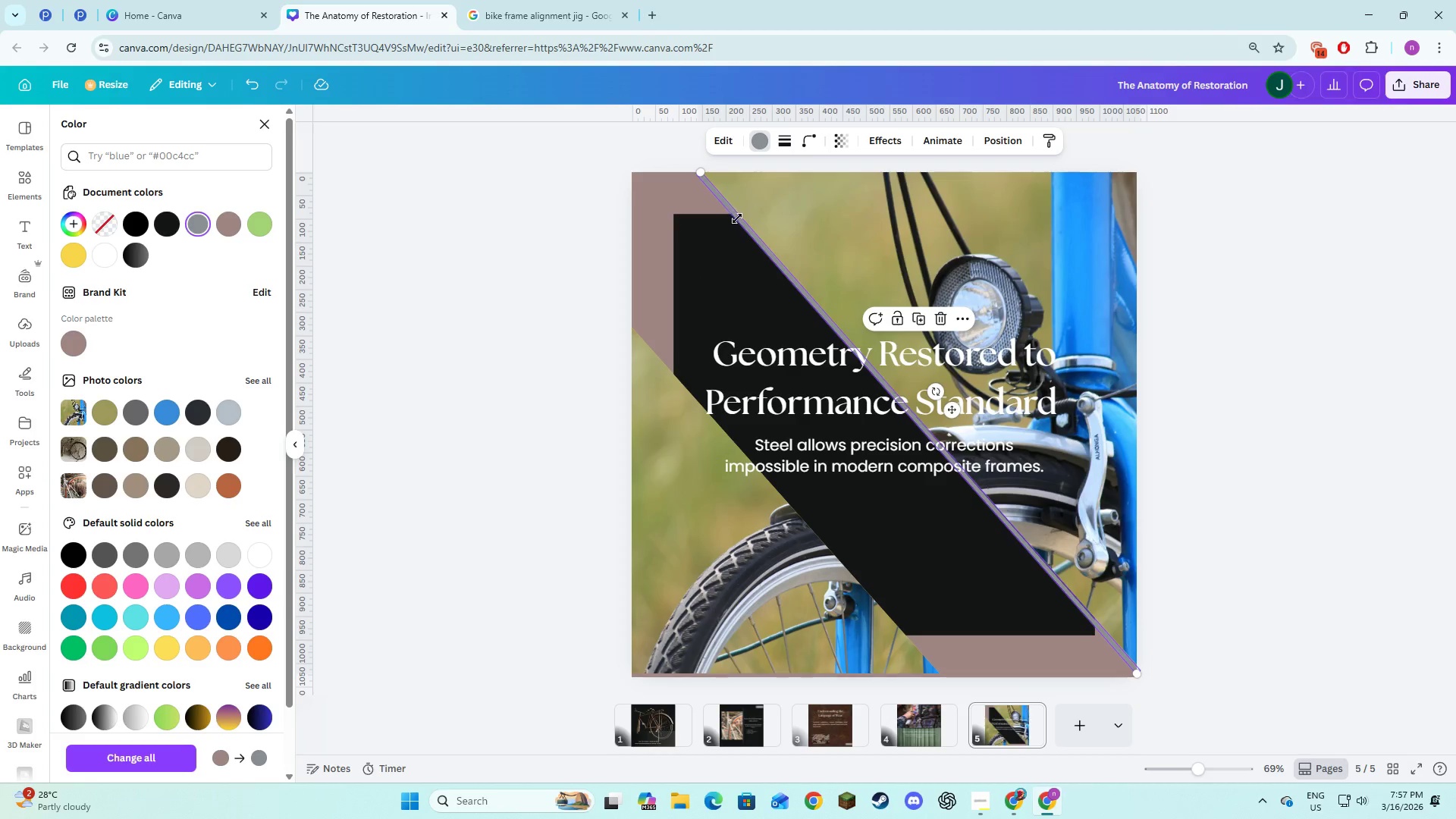 
left_click([717, 253])
 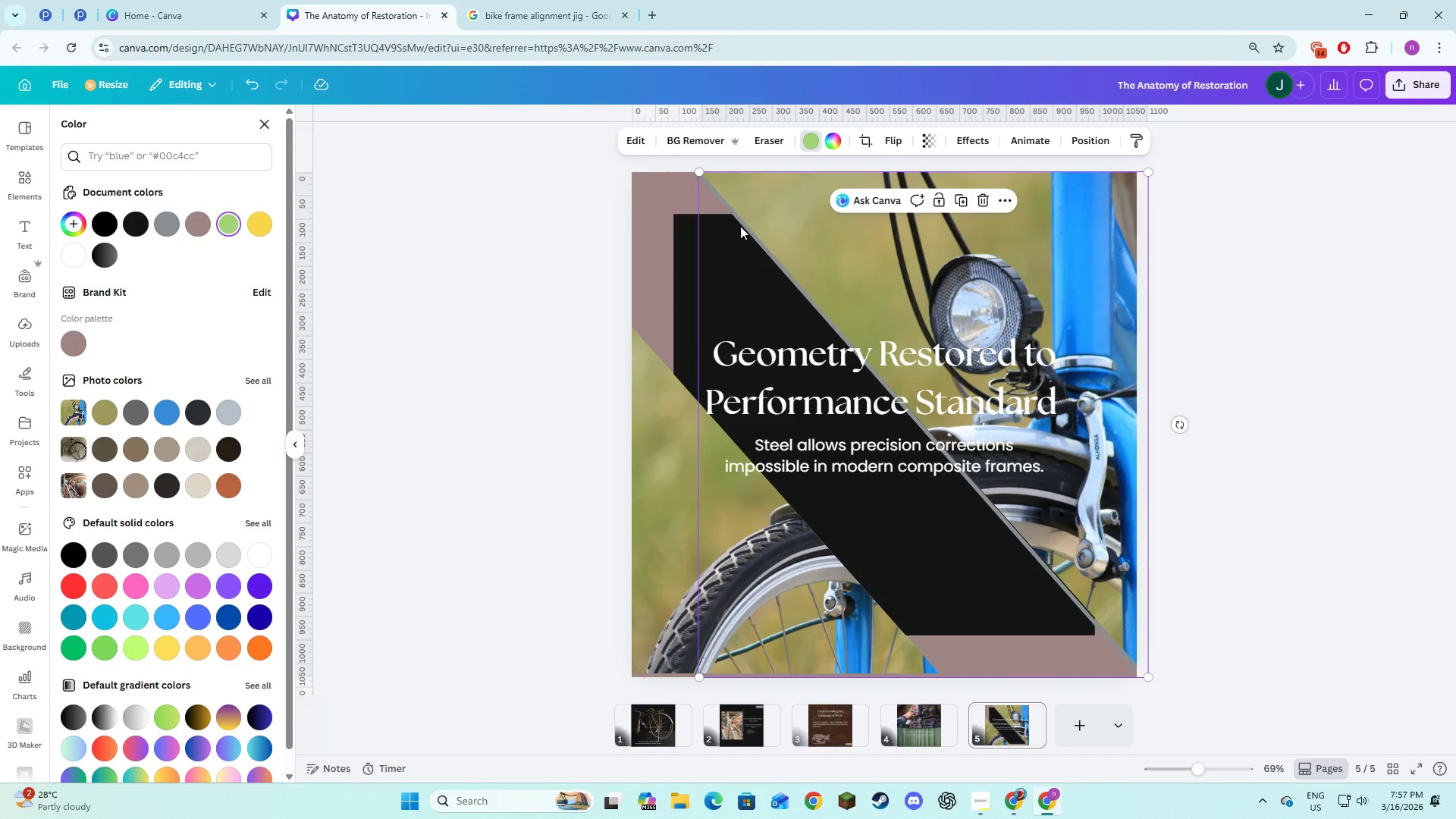 
left_click([743, 221])
 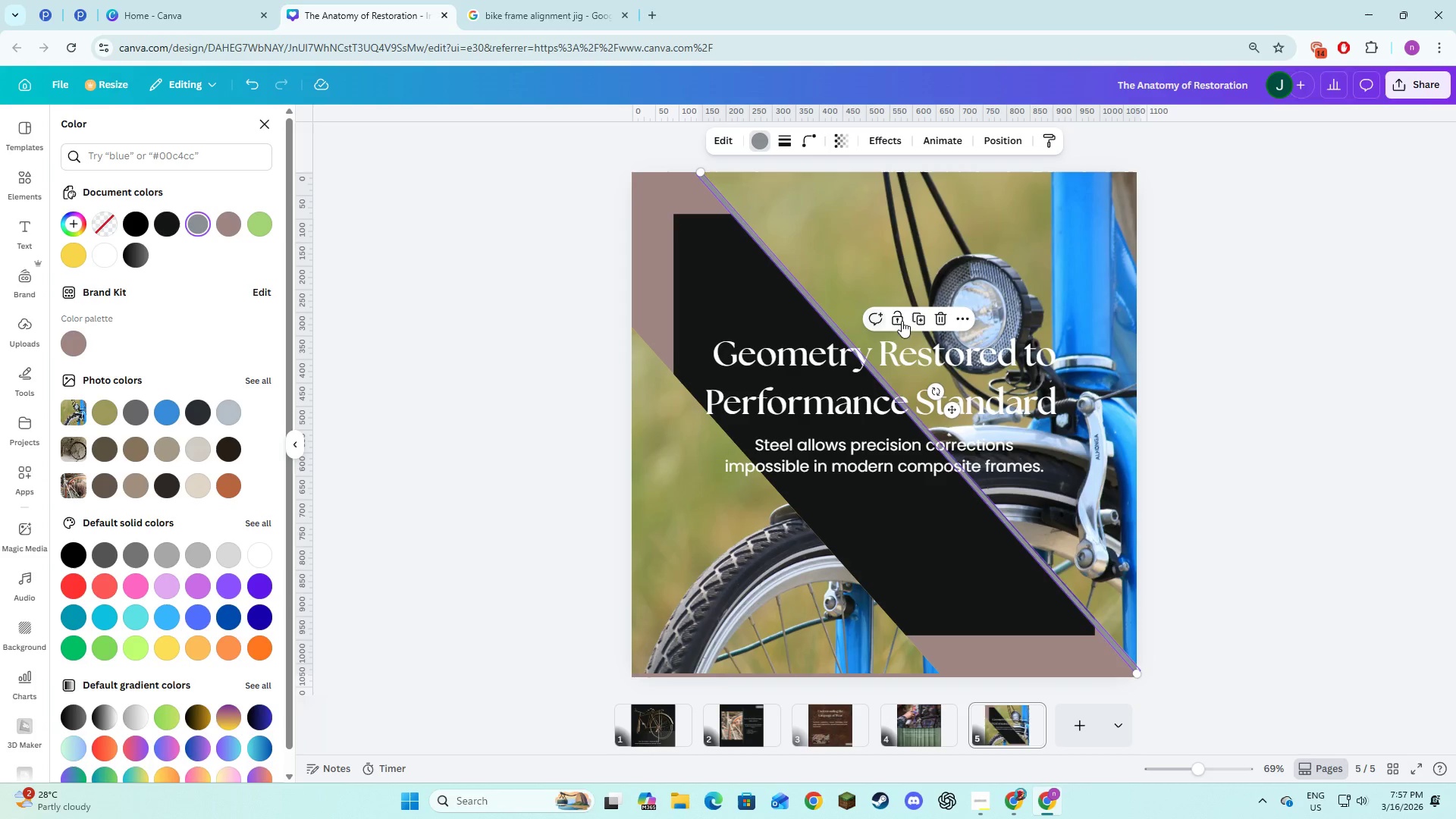 
left_click([922, 317])
 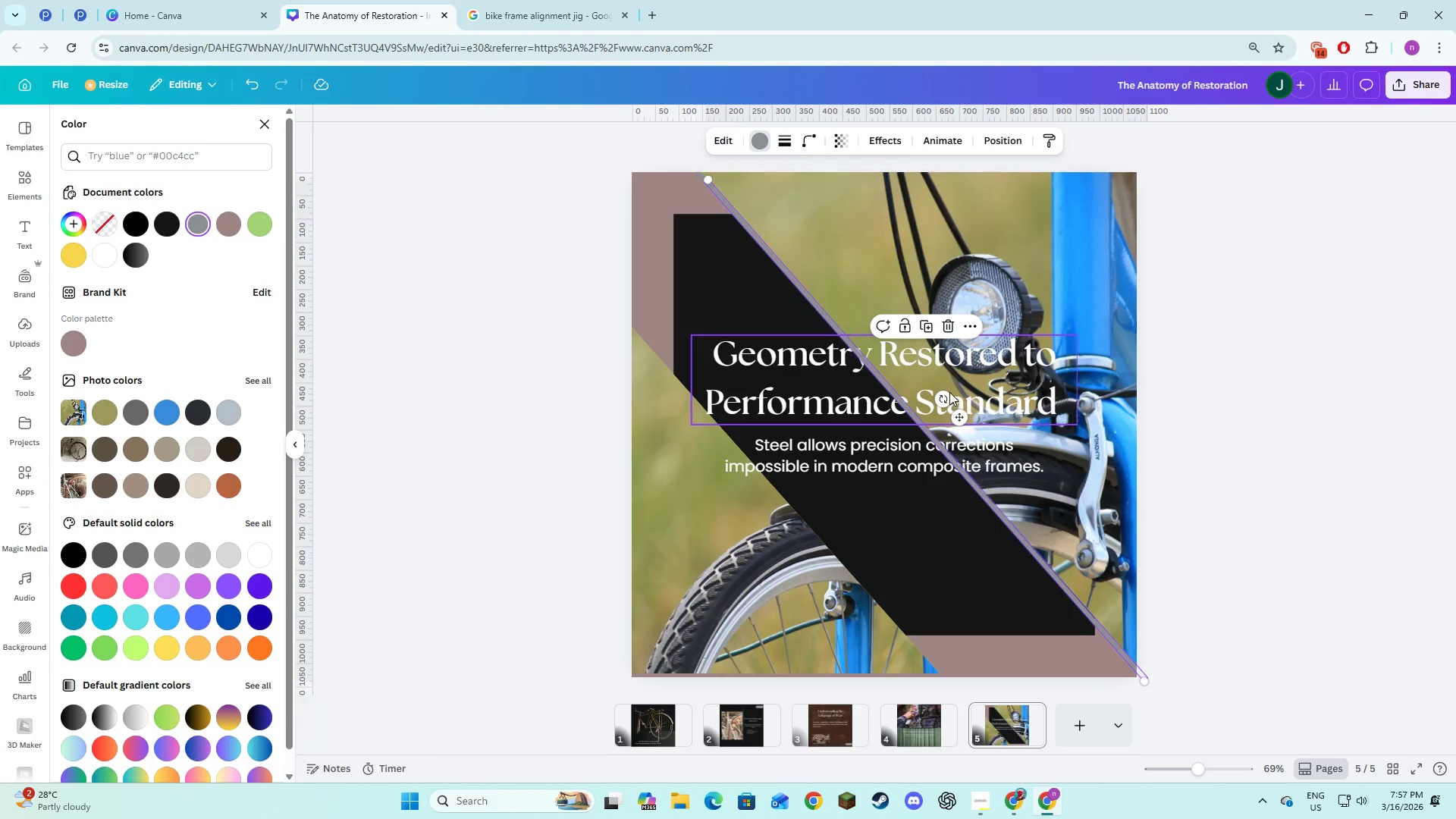 
left_click_drag(start_coordinate=[961, 414], to_coordinate=[852, 518])
 